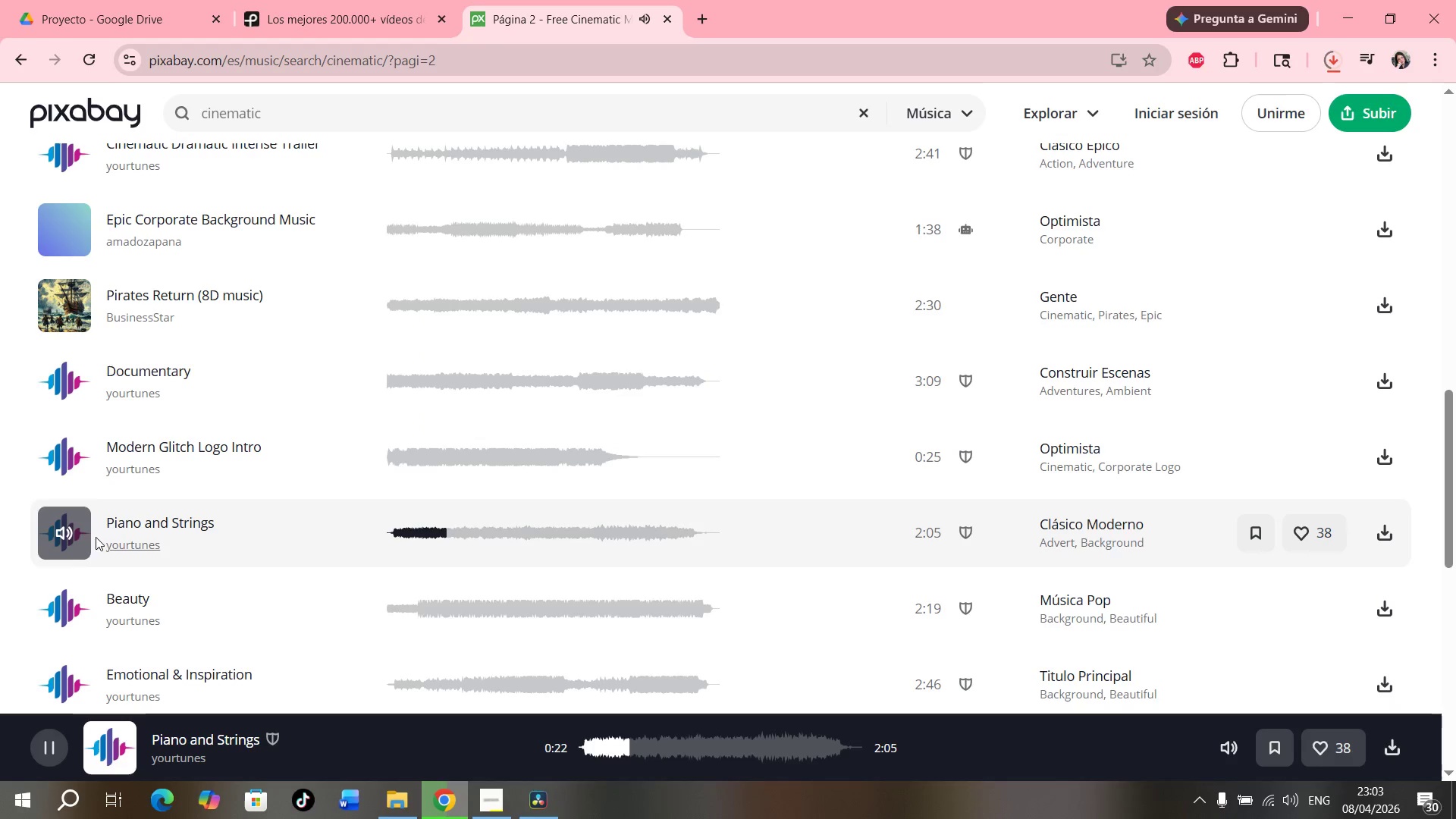 
left_click([62, 526])
 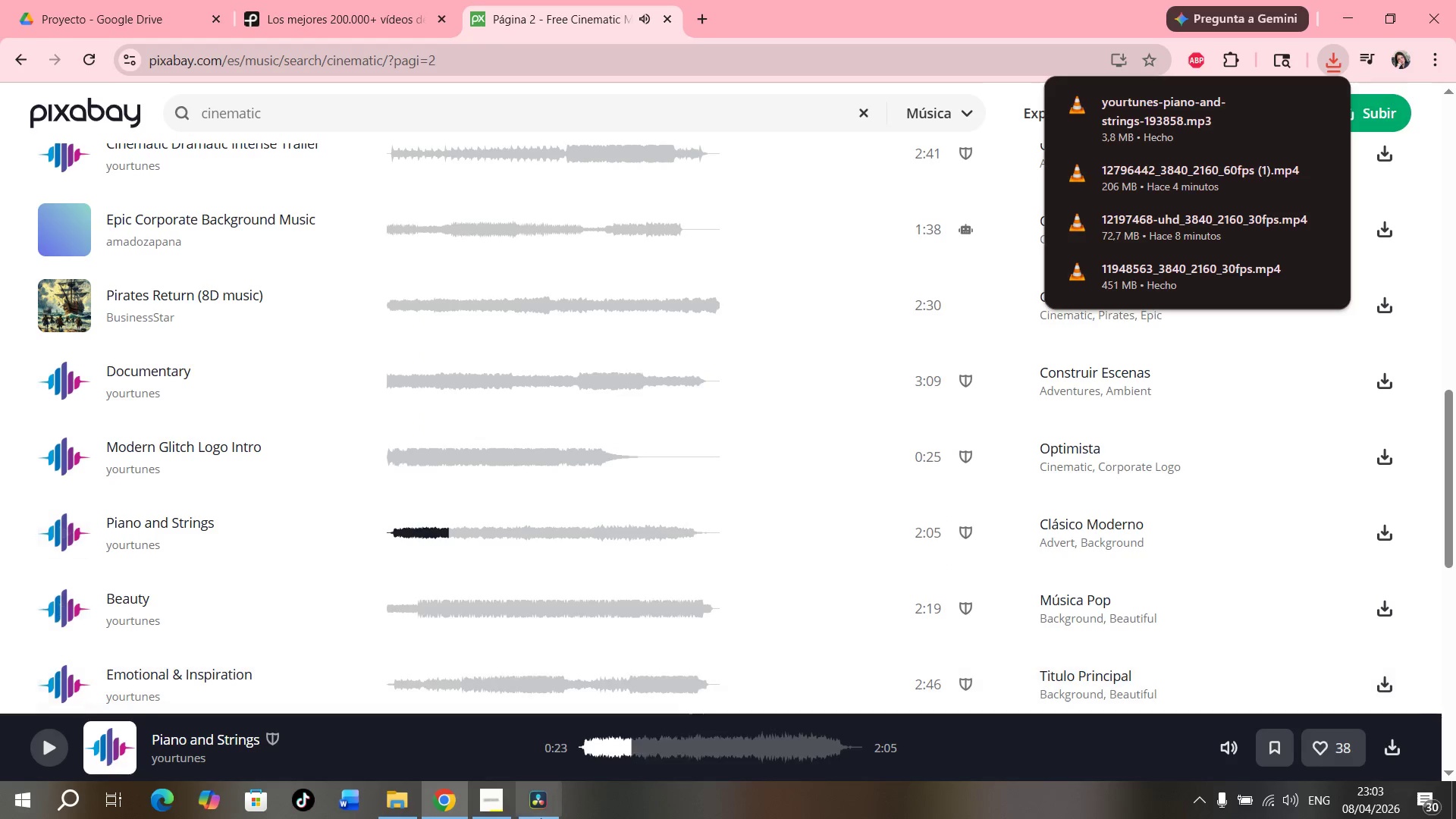 
left_click([532, 803])
 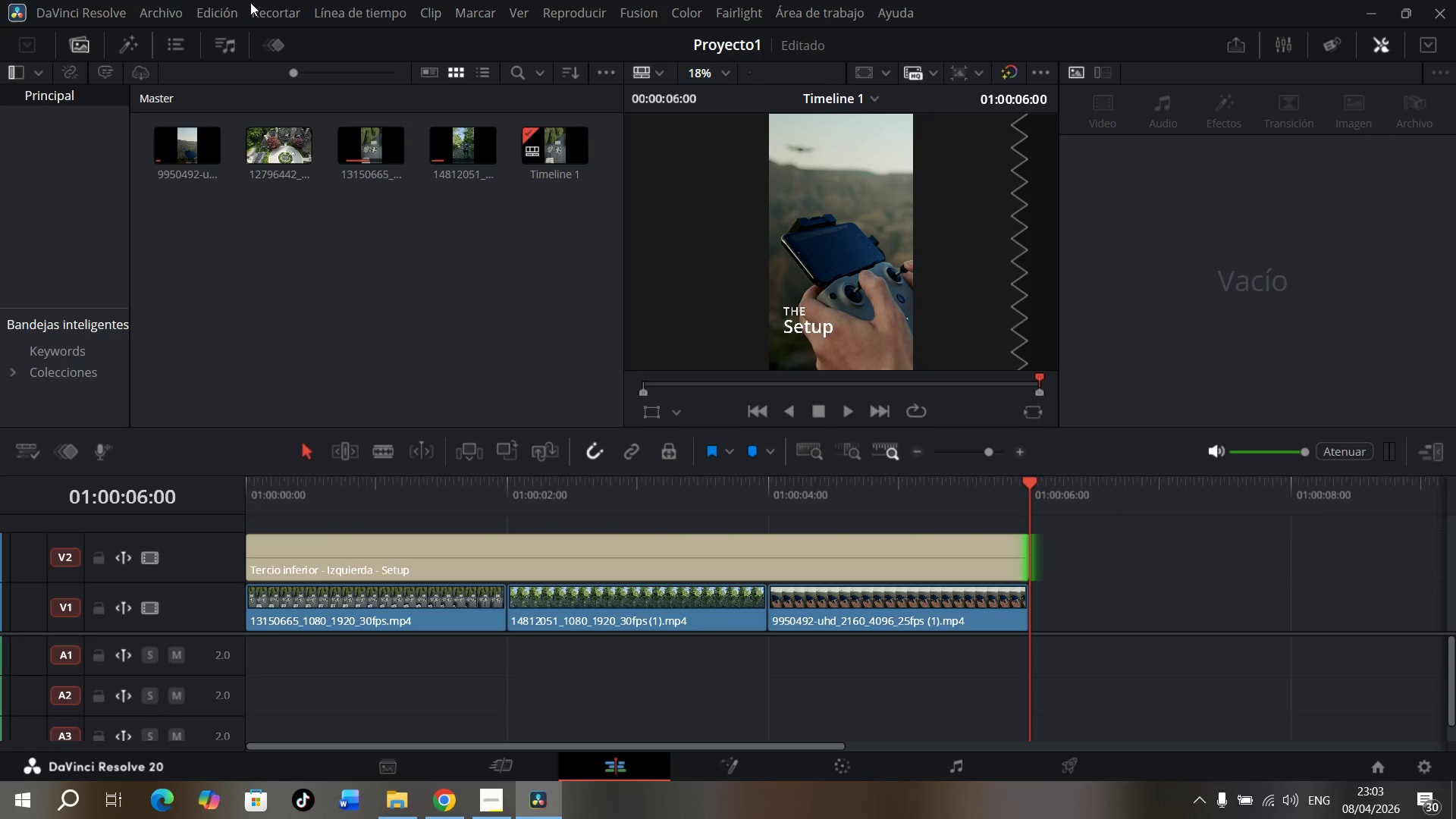 
left_click([160, 14])
 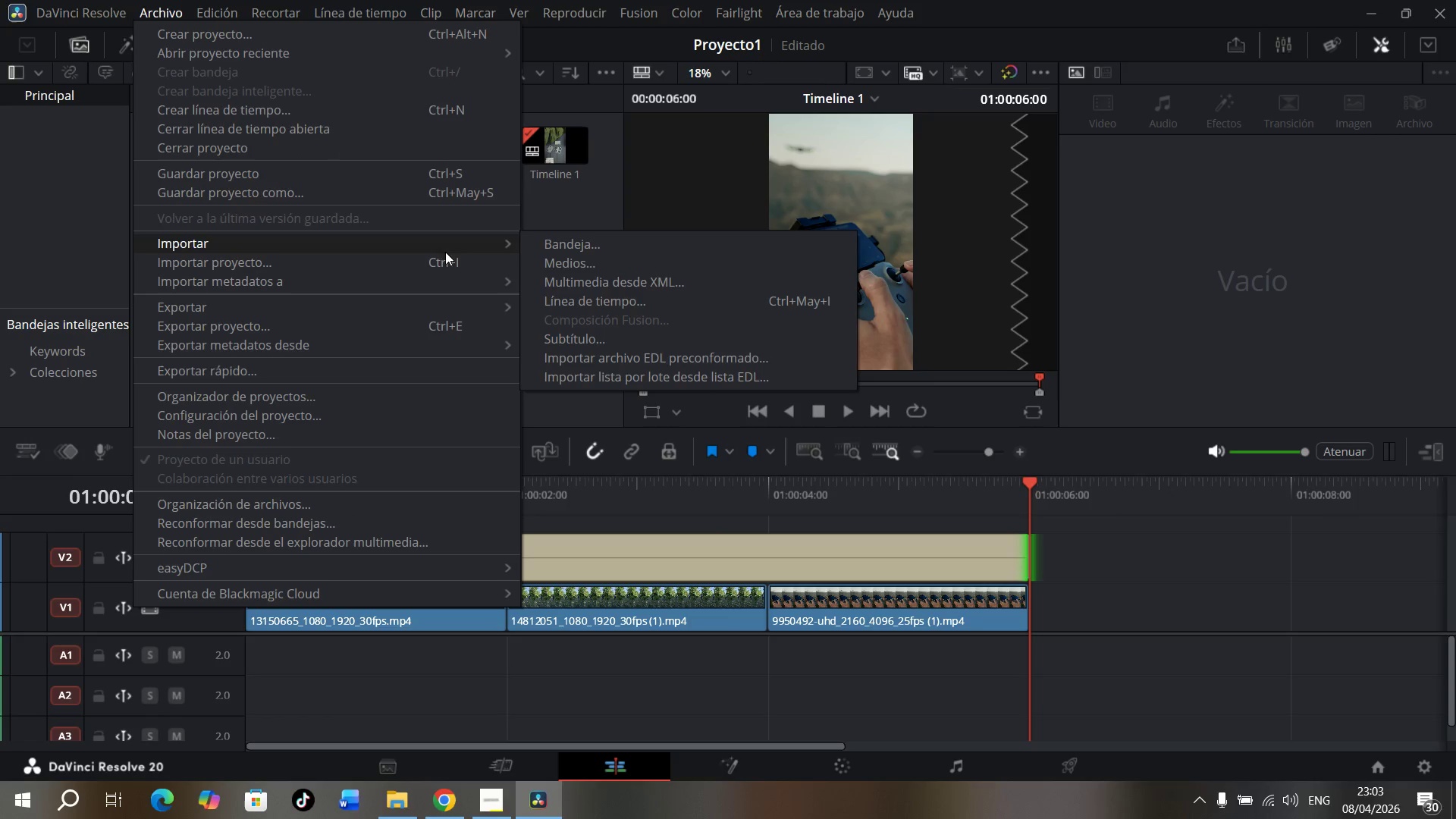 
left_click([567, 264])
 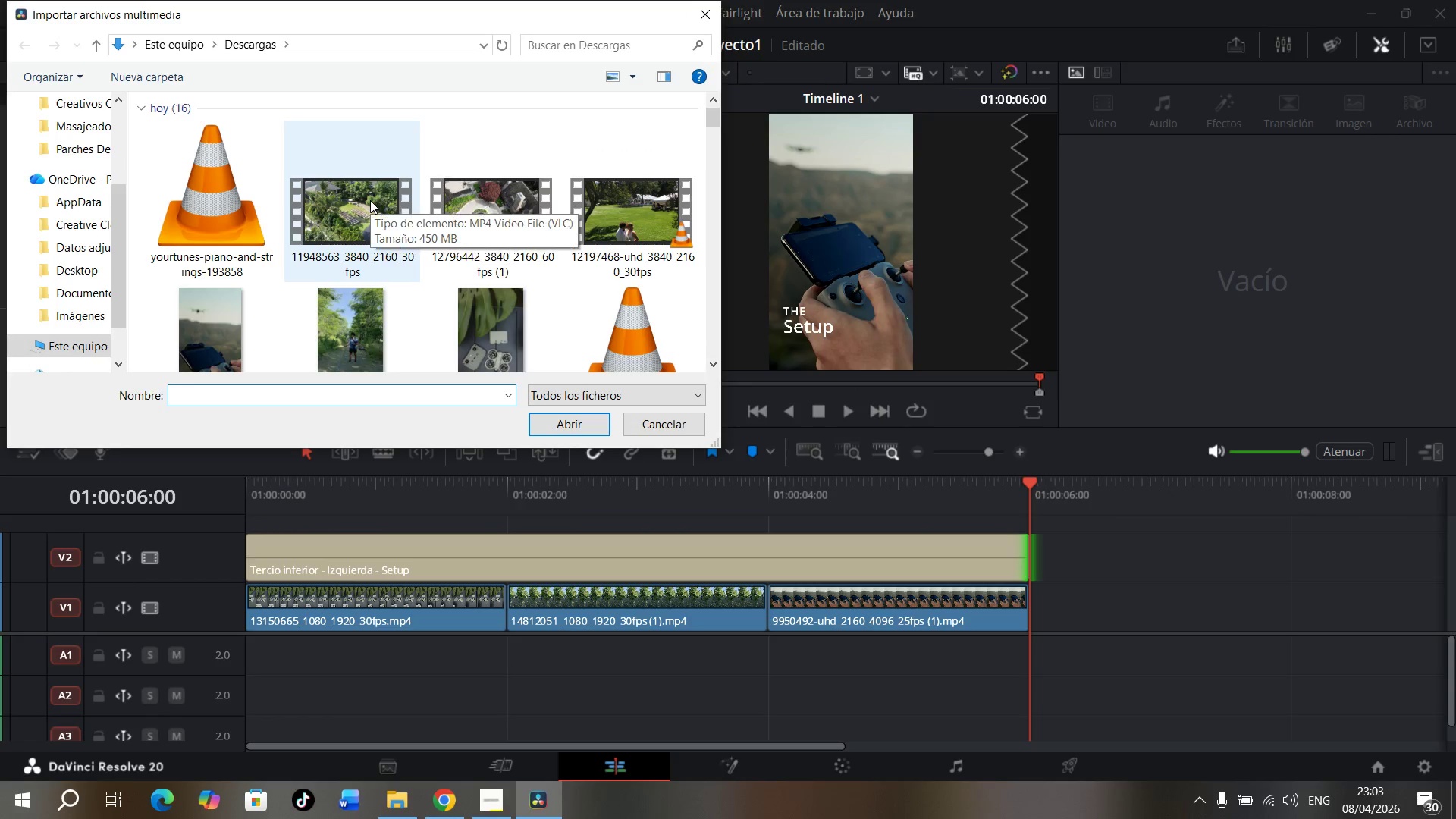 
hold_key(key=ControlLeft, duration=1.5)
left_click([371, 199])
 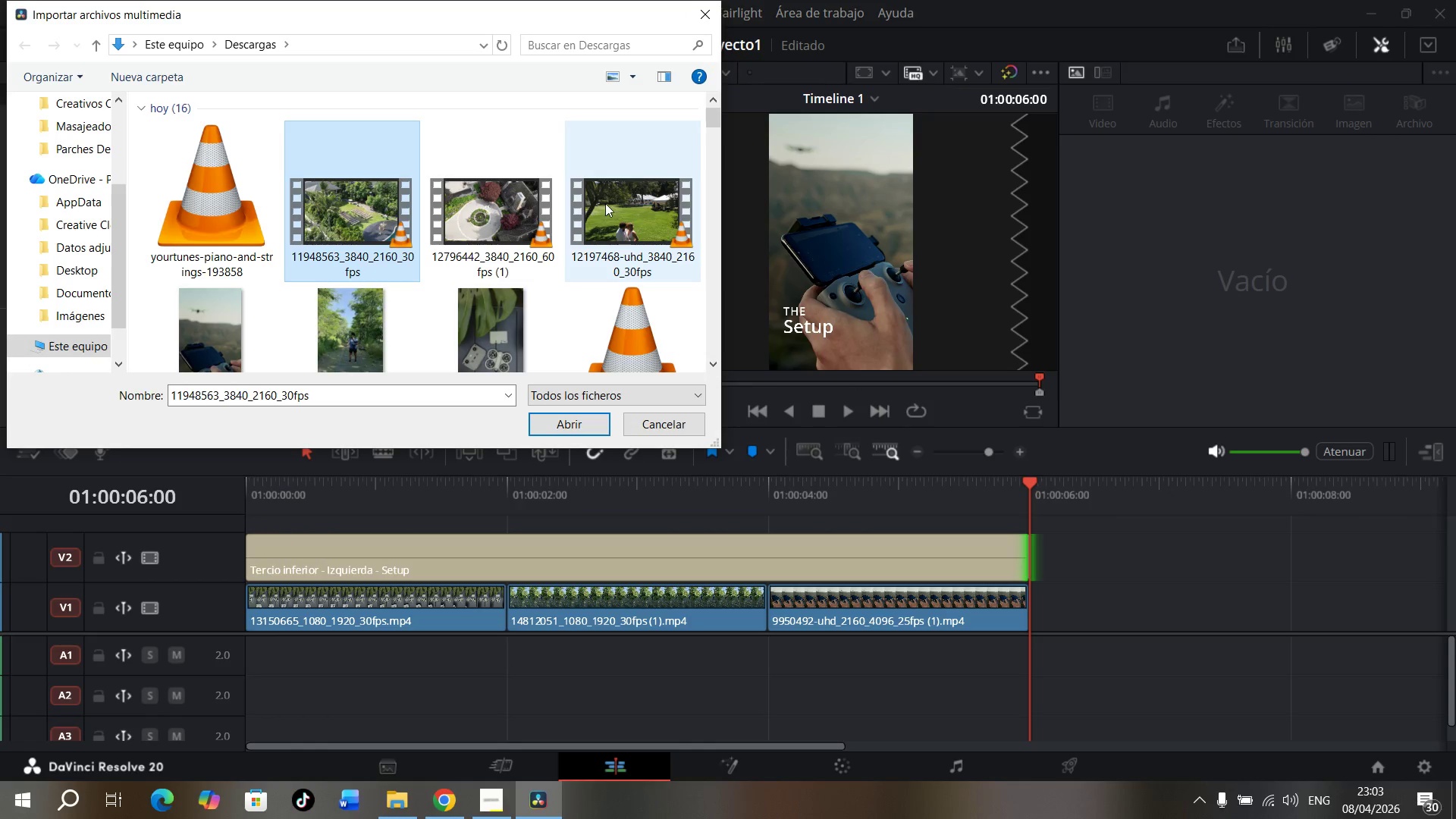 
left_click([616, 203])
 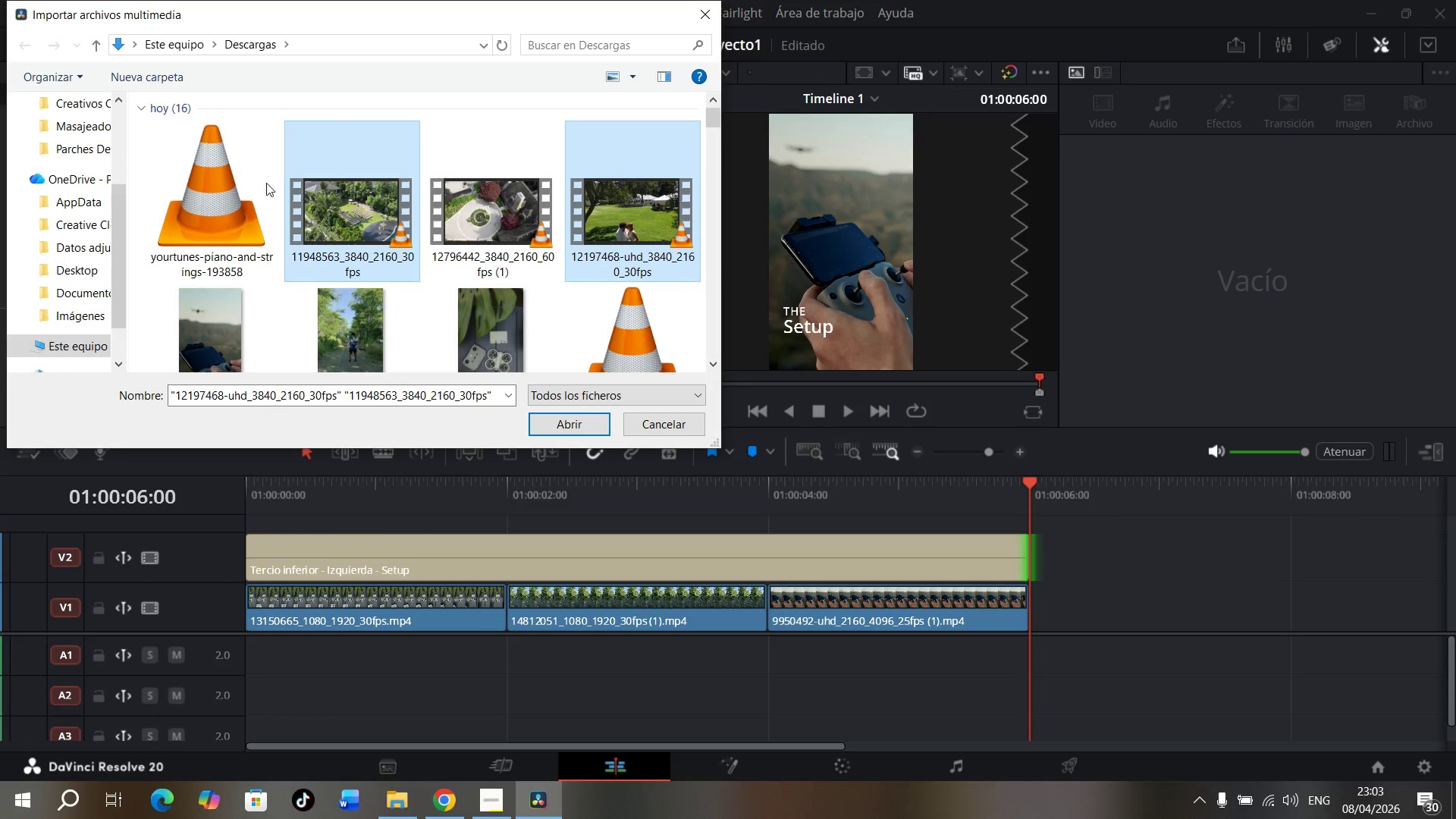 
hold_key(key=ControlLeft, duration=0.34)
left_click([237, 175])
 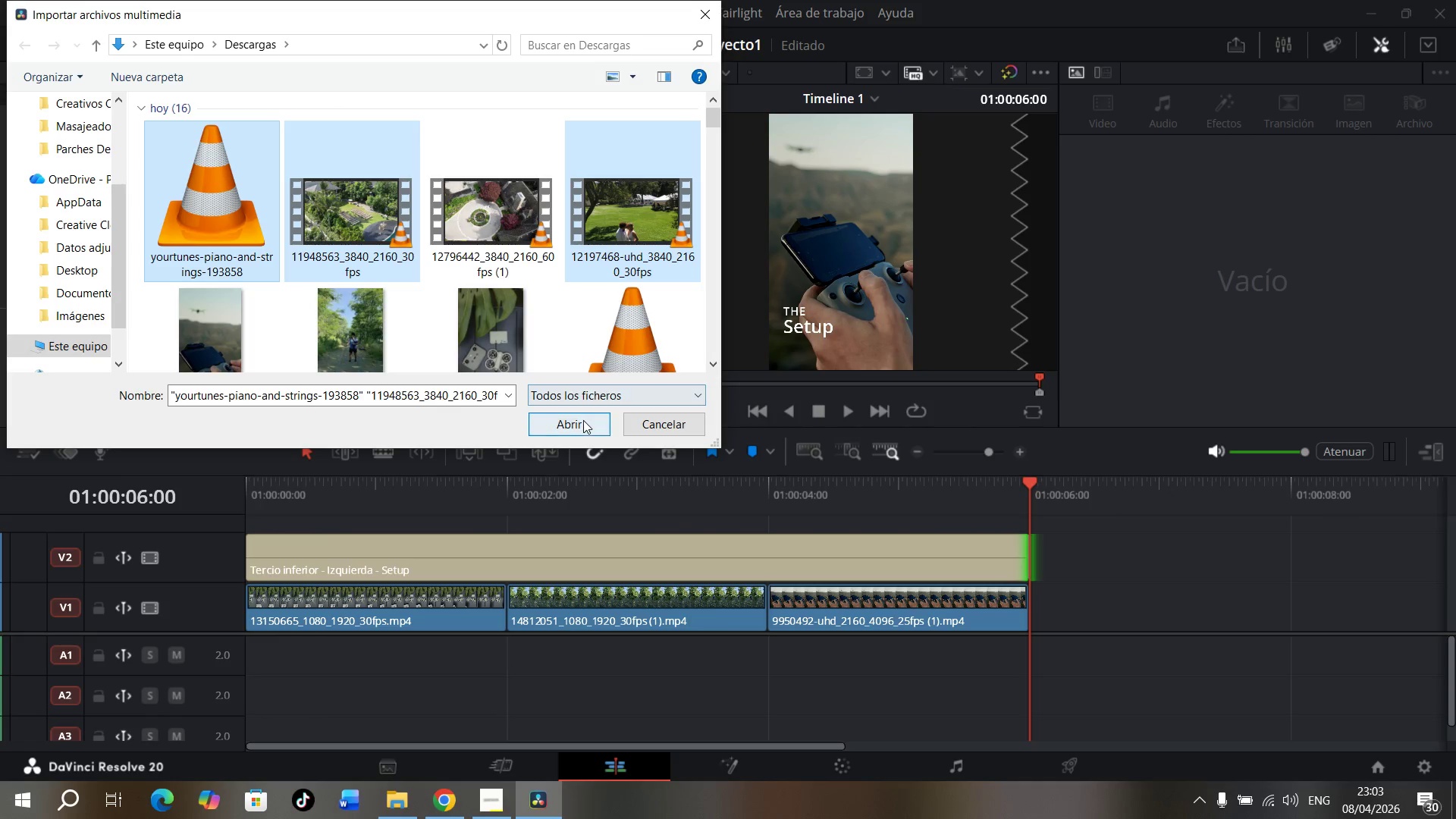 
hold_key(key=ControlLeft, duration=0.64)
 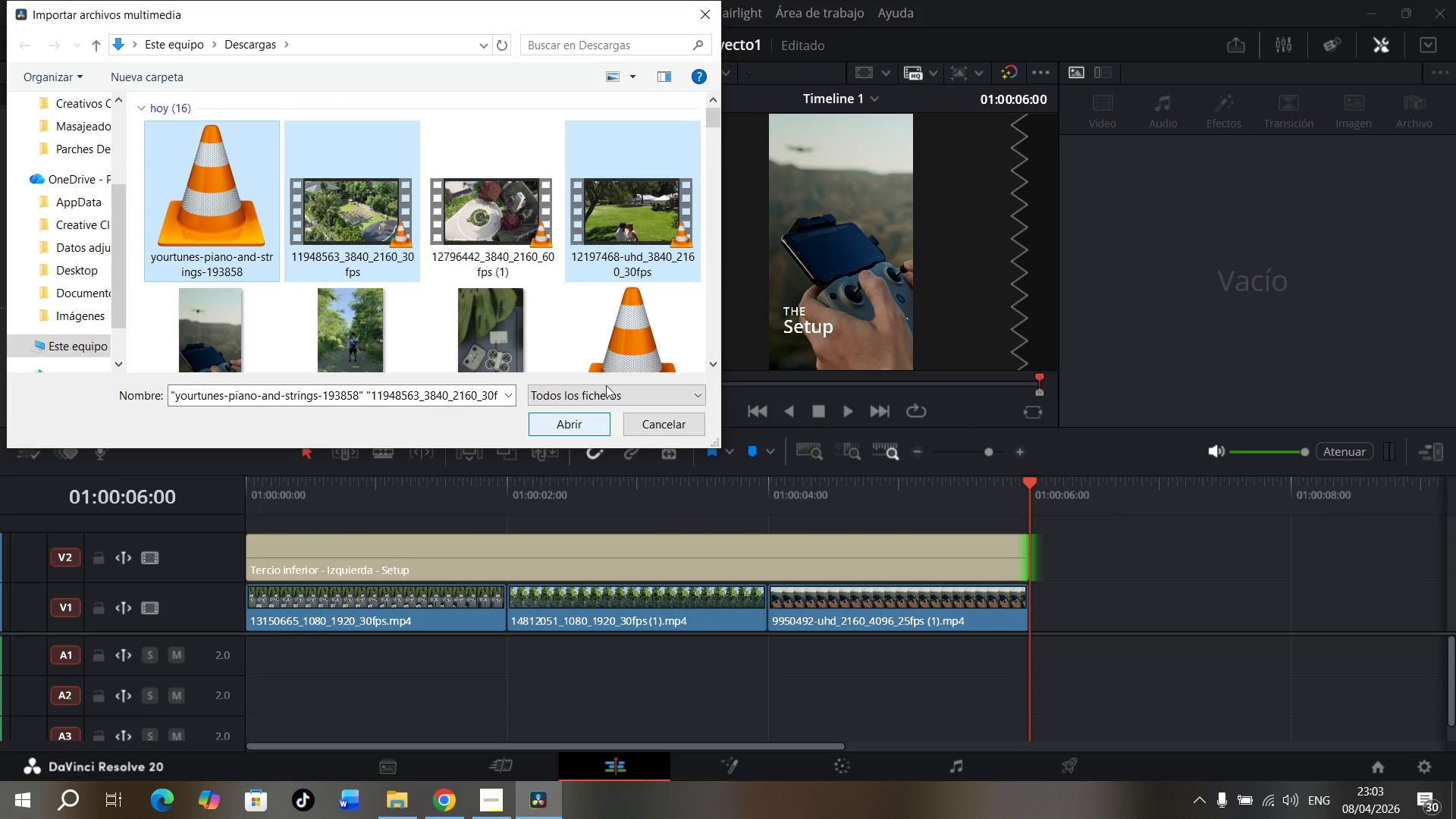 
hold_key(key=ControlLeft, duration=0.48)
left_click([642, 344])
 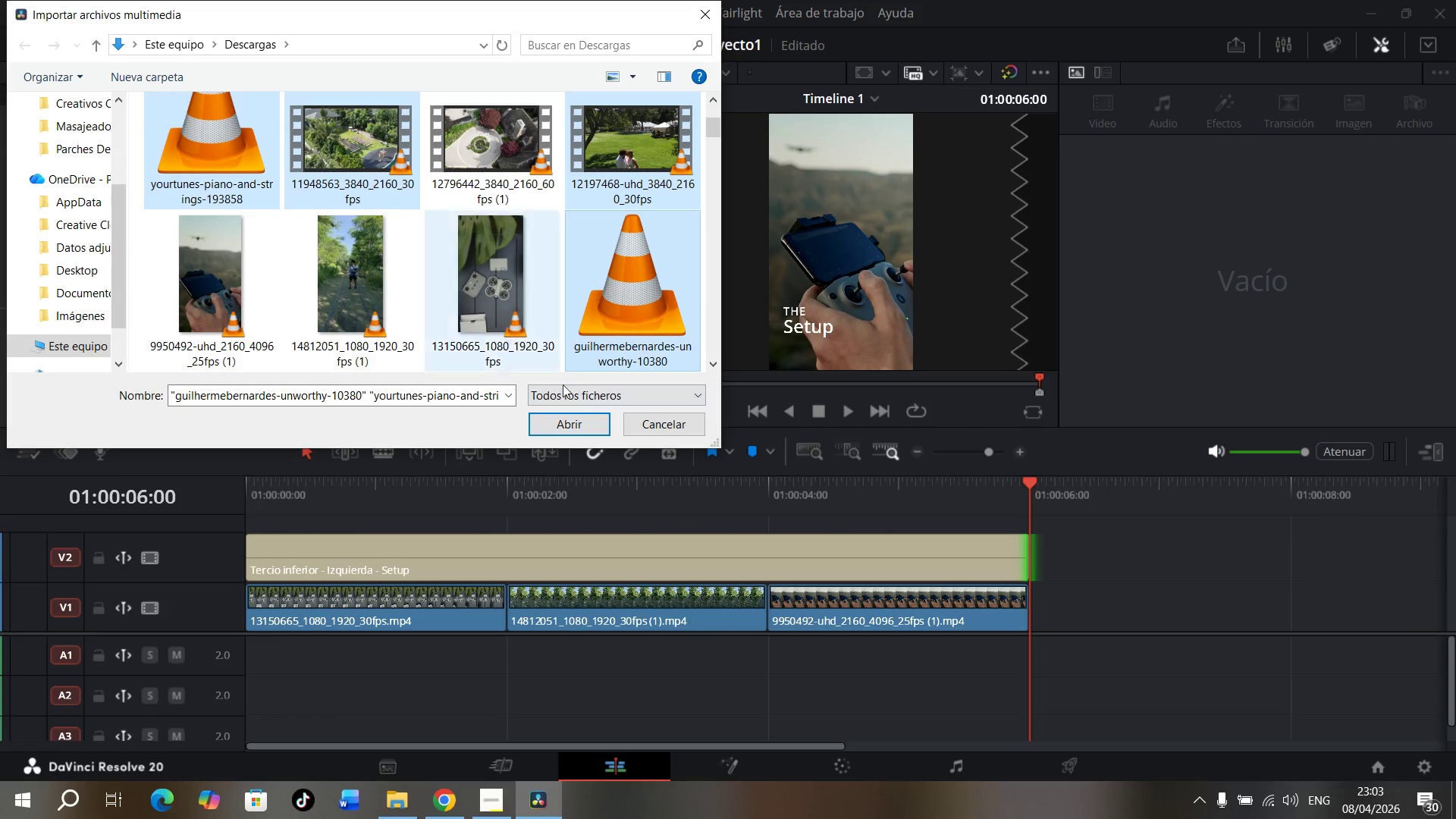 
left_click([561, 425])
 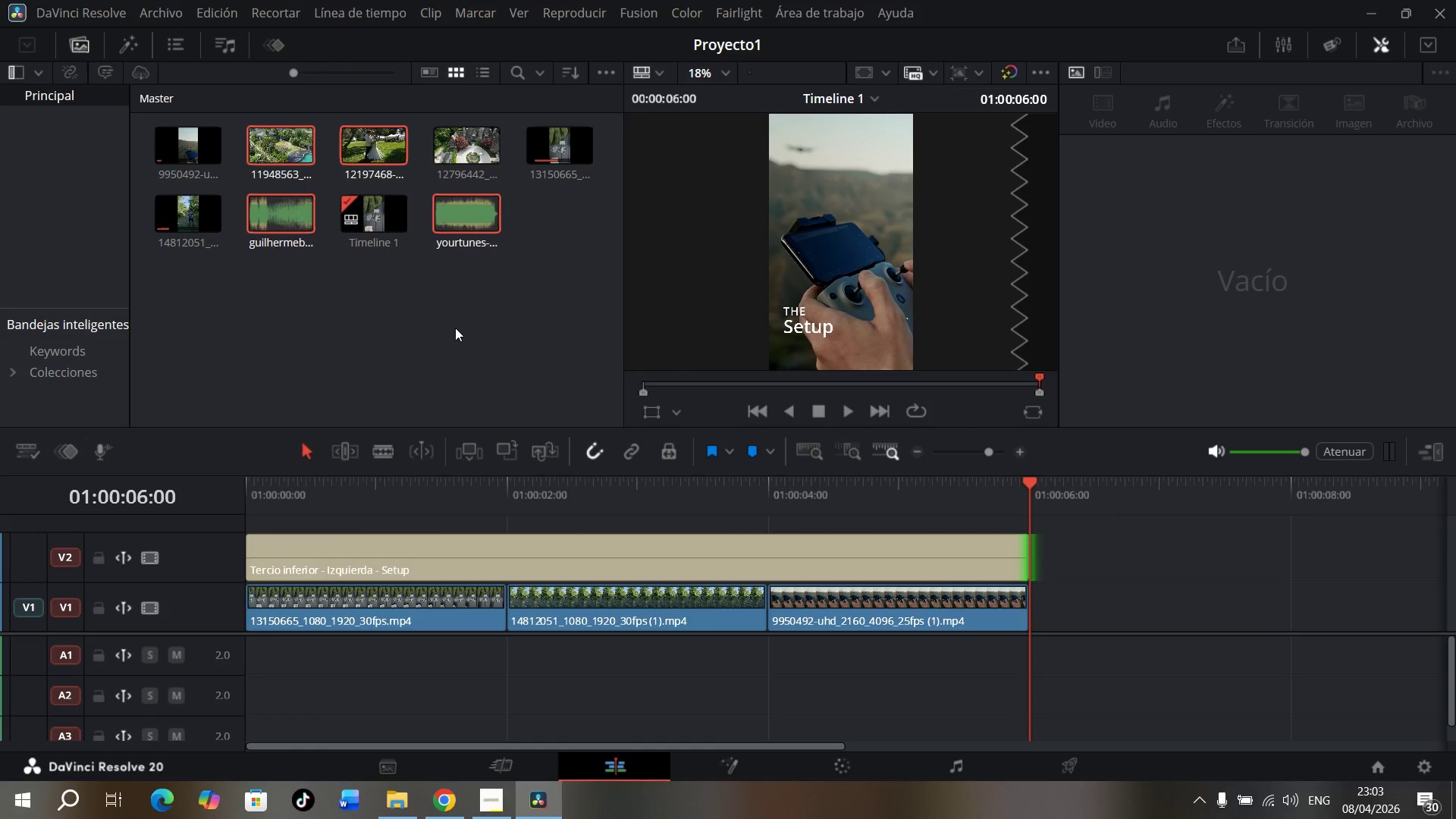 
left_click([455, 328])
 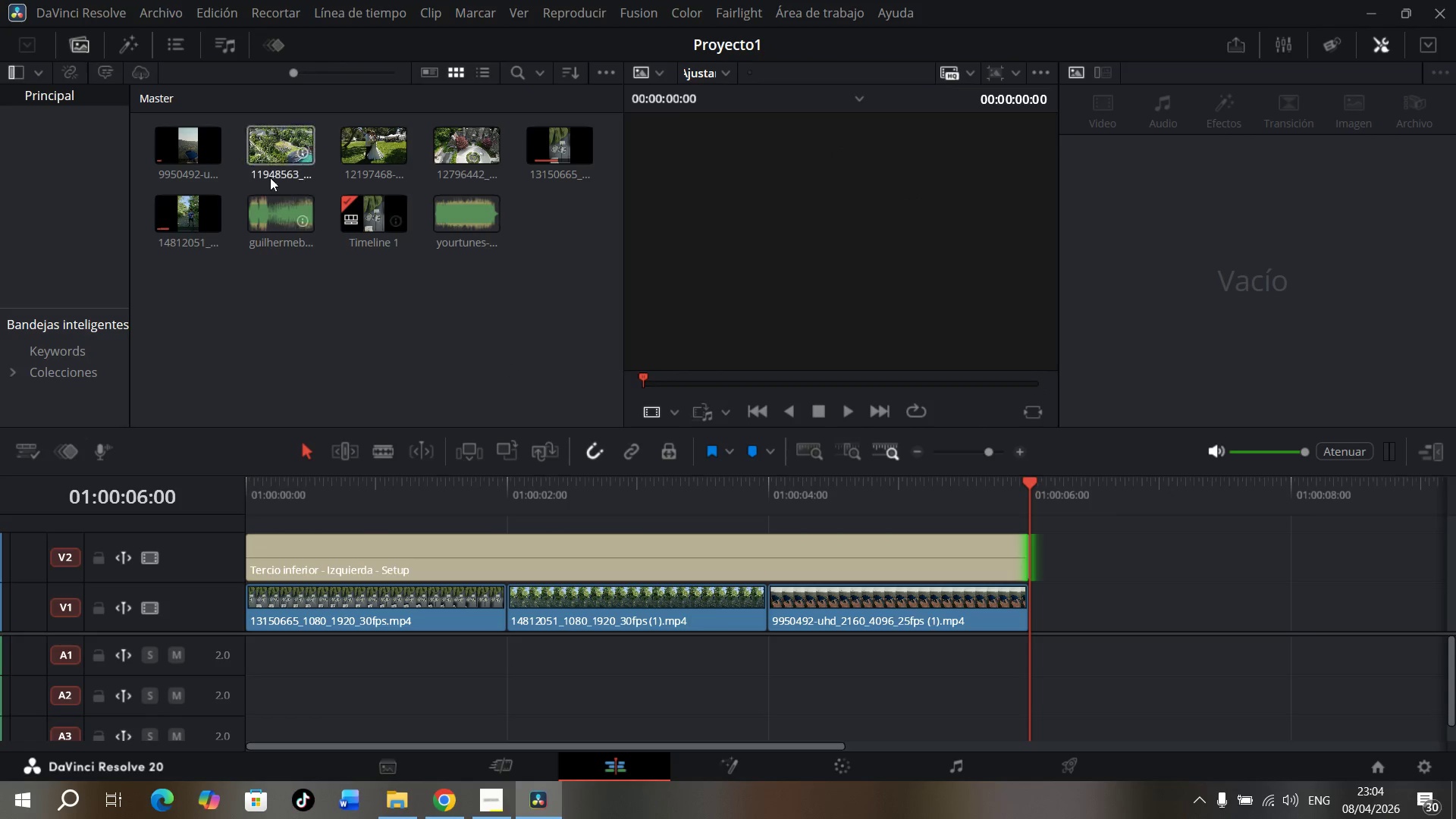 
left_click([492, 818])
 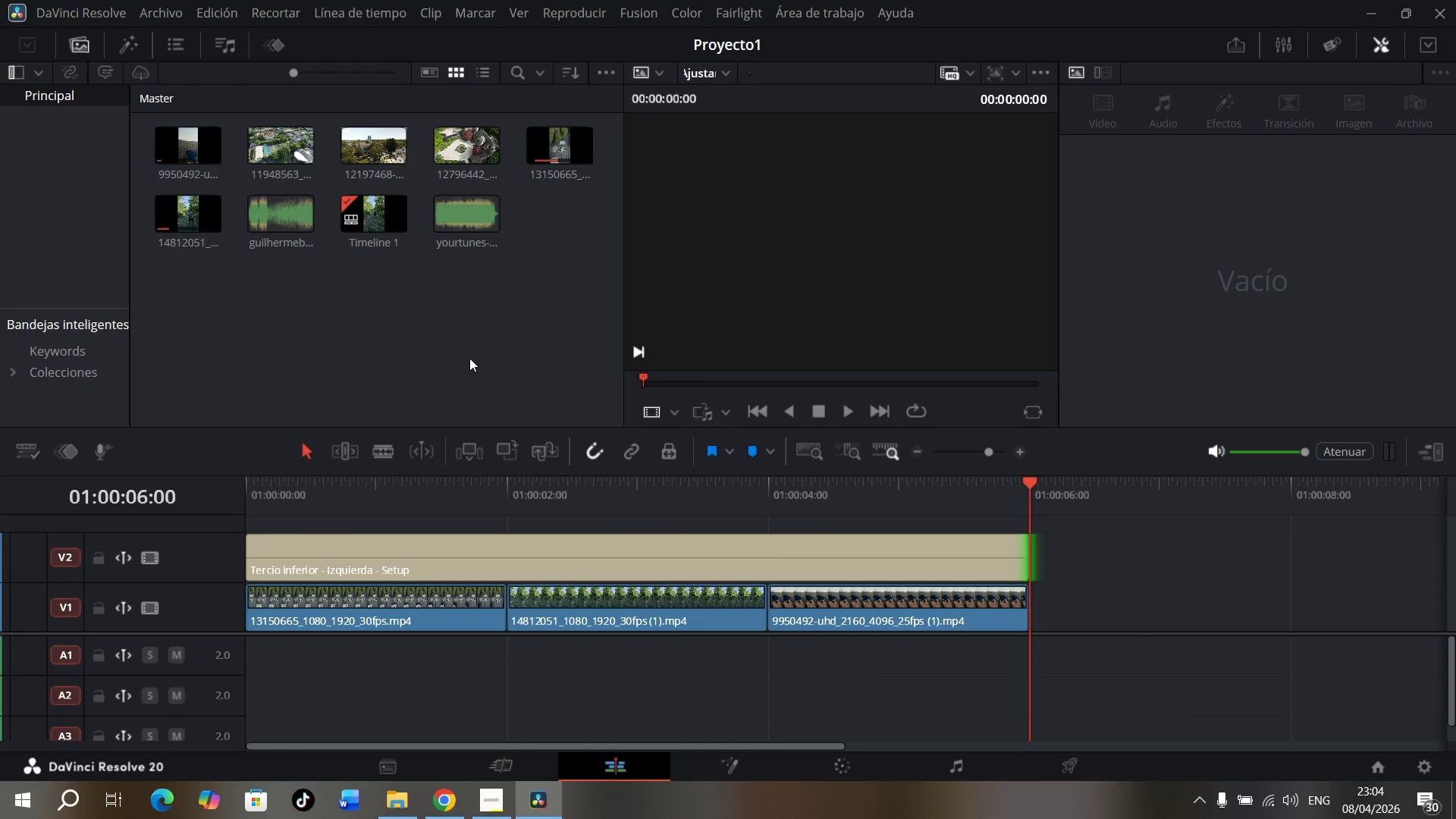 
wait(11.45)
 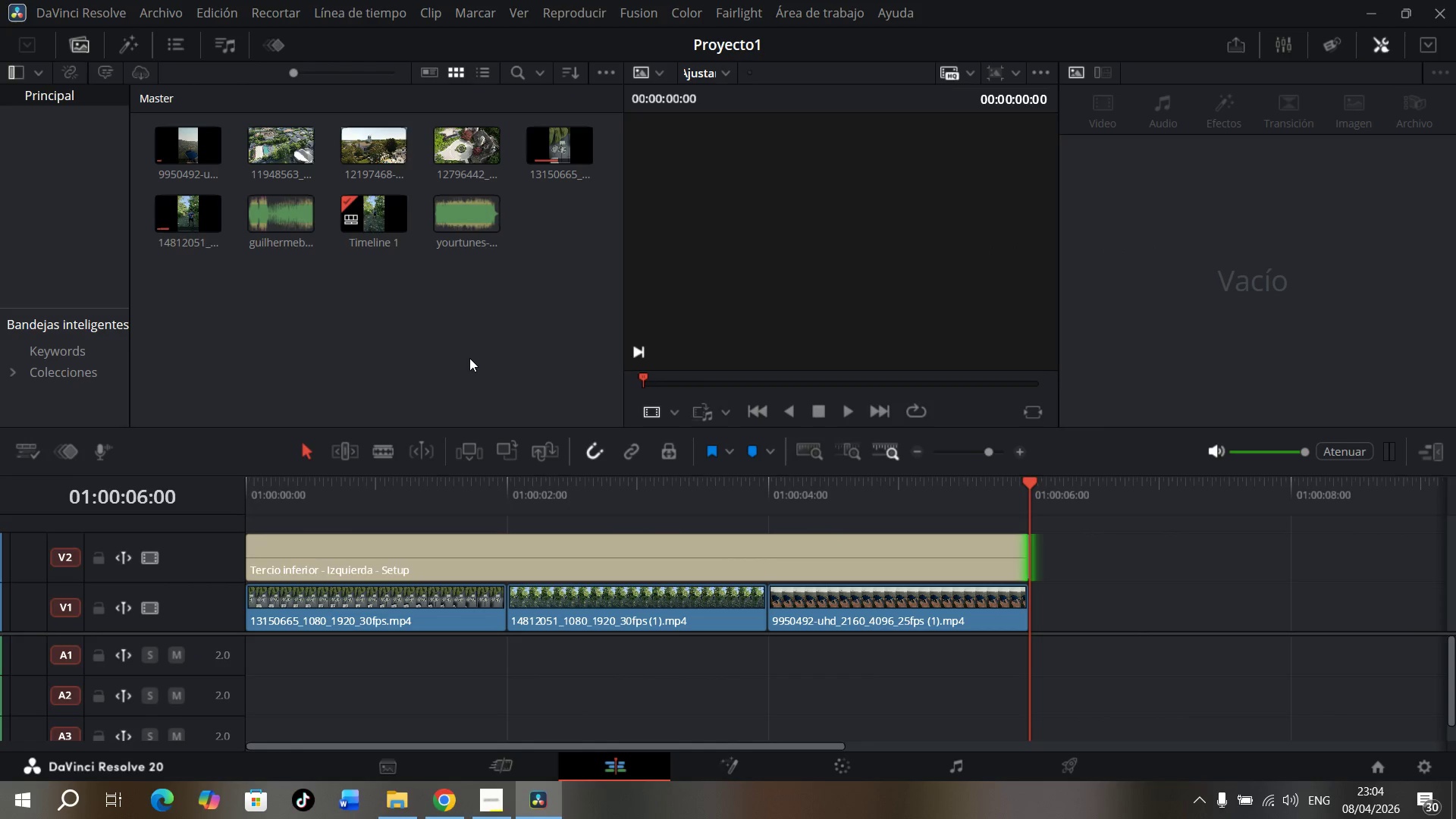 
left_click([273, 149])
 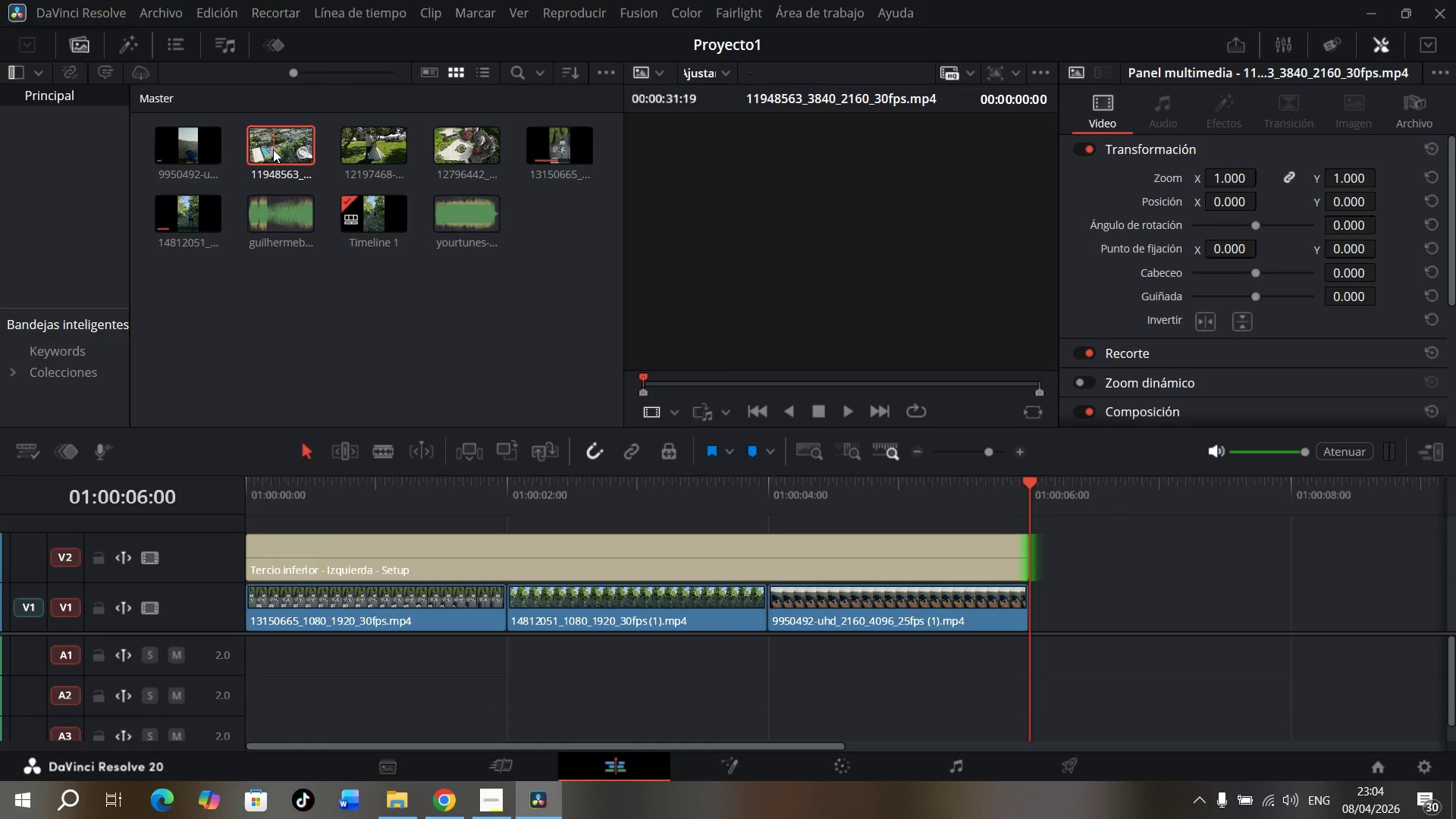 
left_click_drag(start_coordinate=[273, 149], to_coordinate=[1031, 626])
 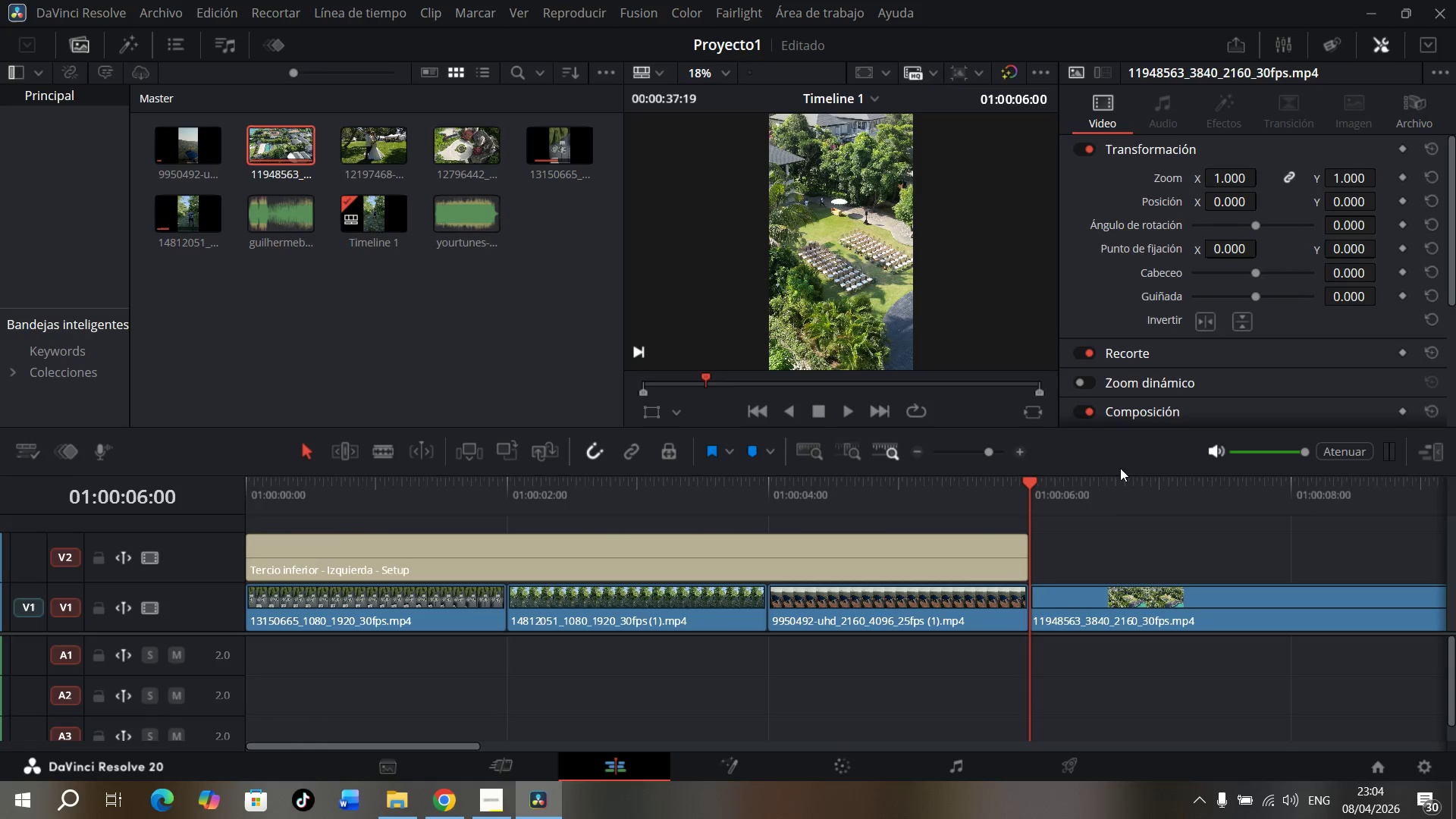 
key(Space)
 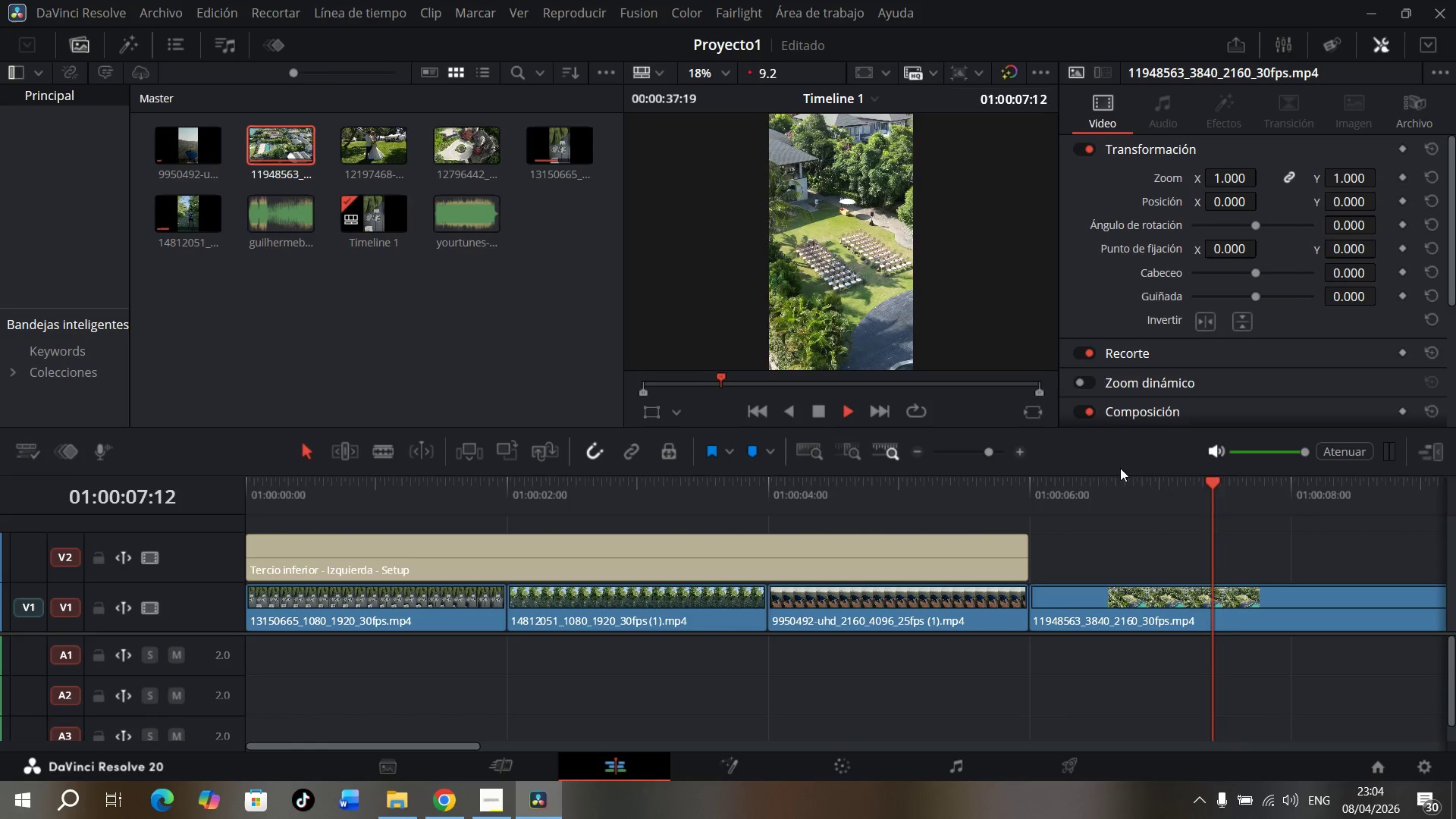 
key(Space)
 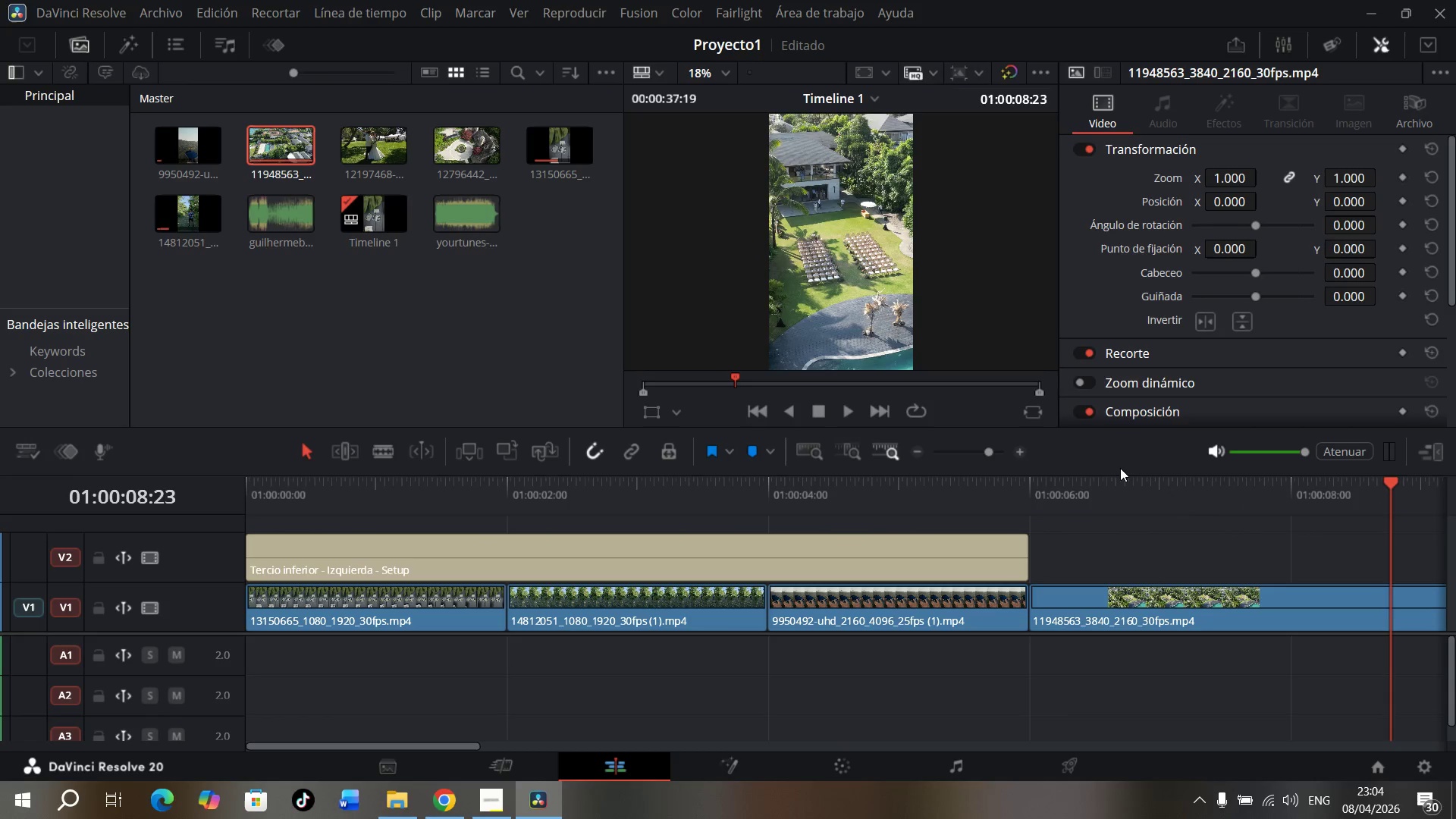 
key(Space)
 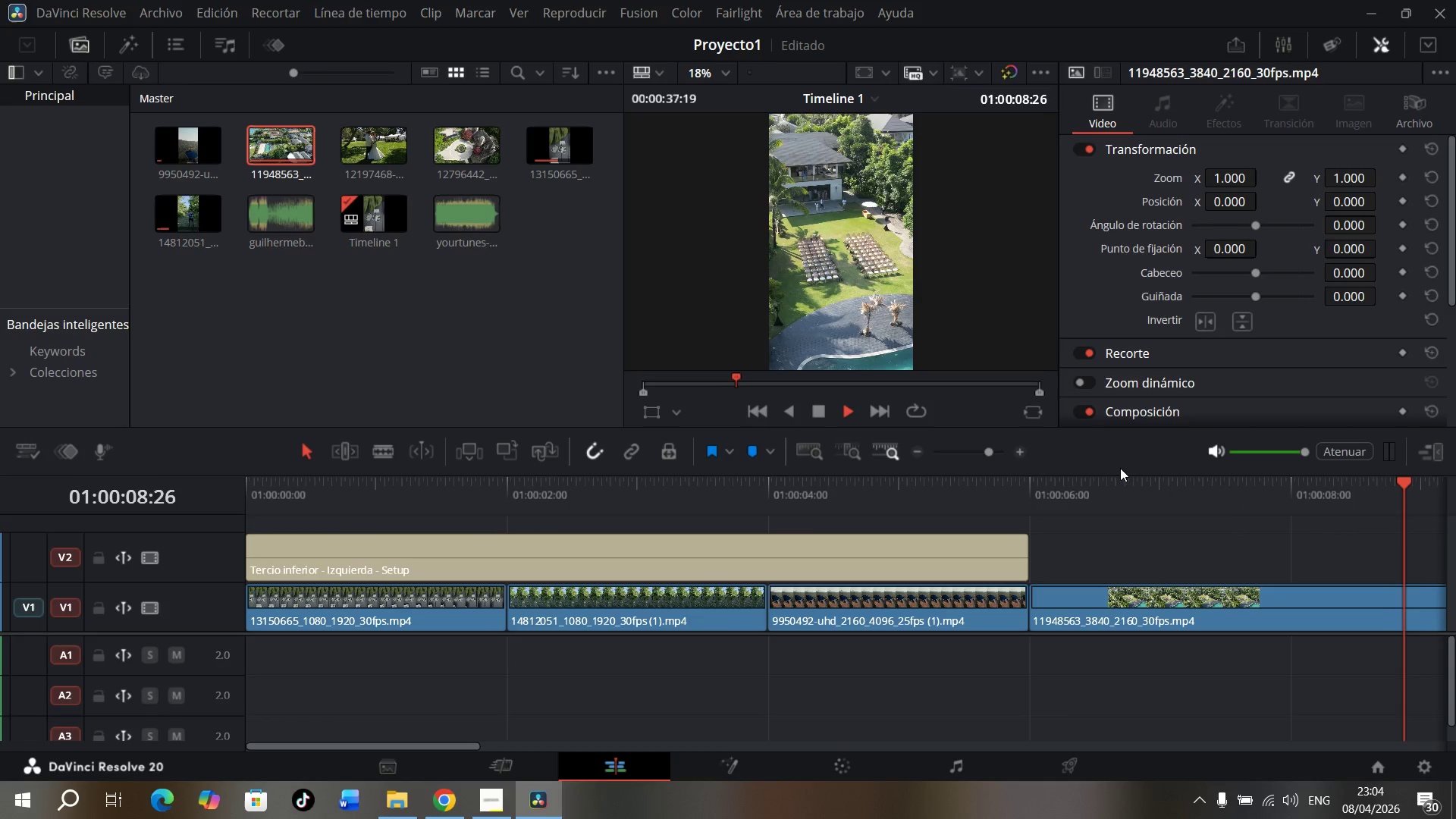 
key(Space)
 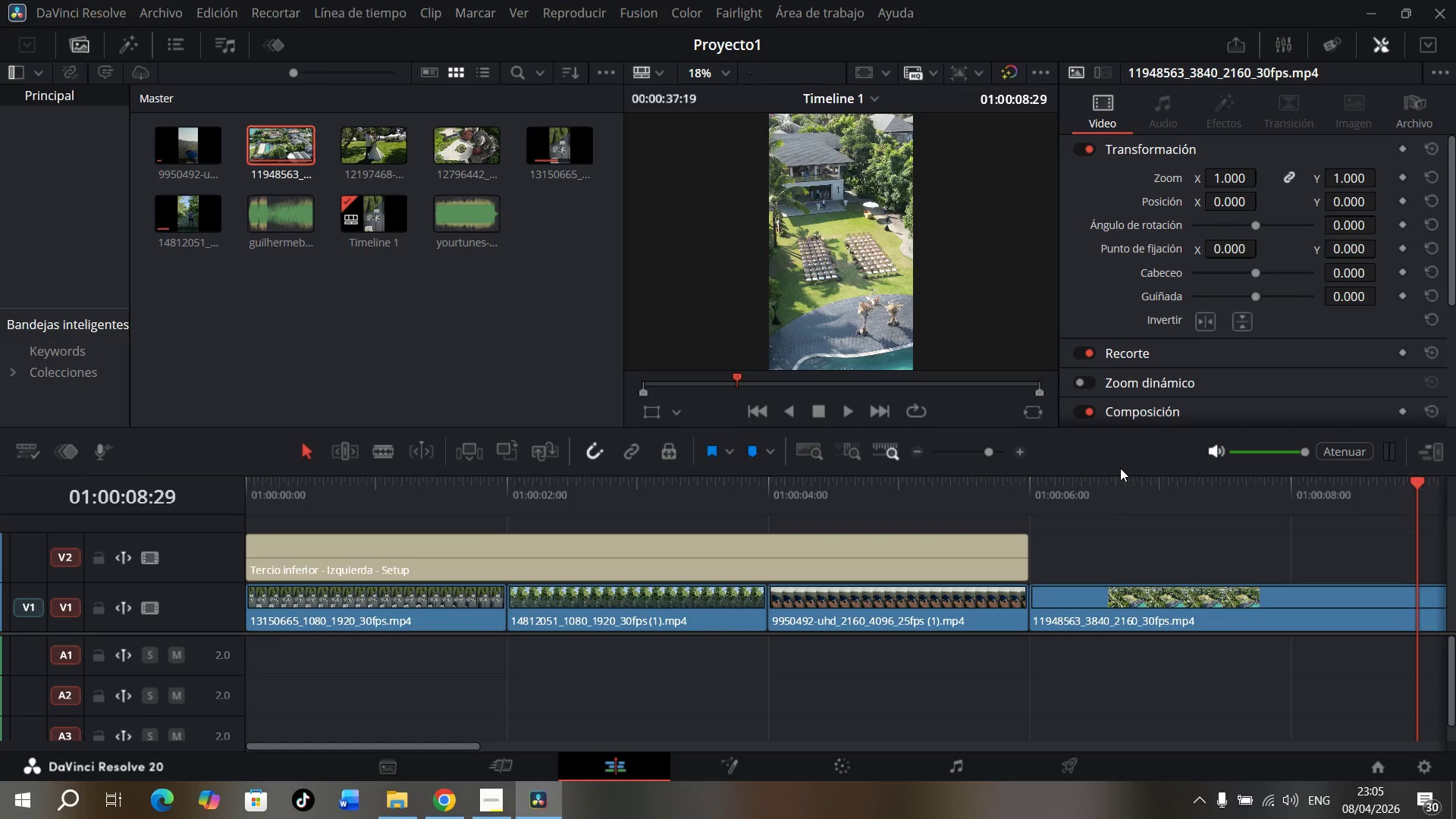 
wait(71.84)
 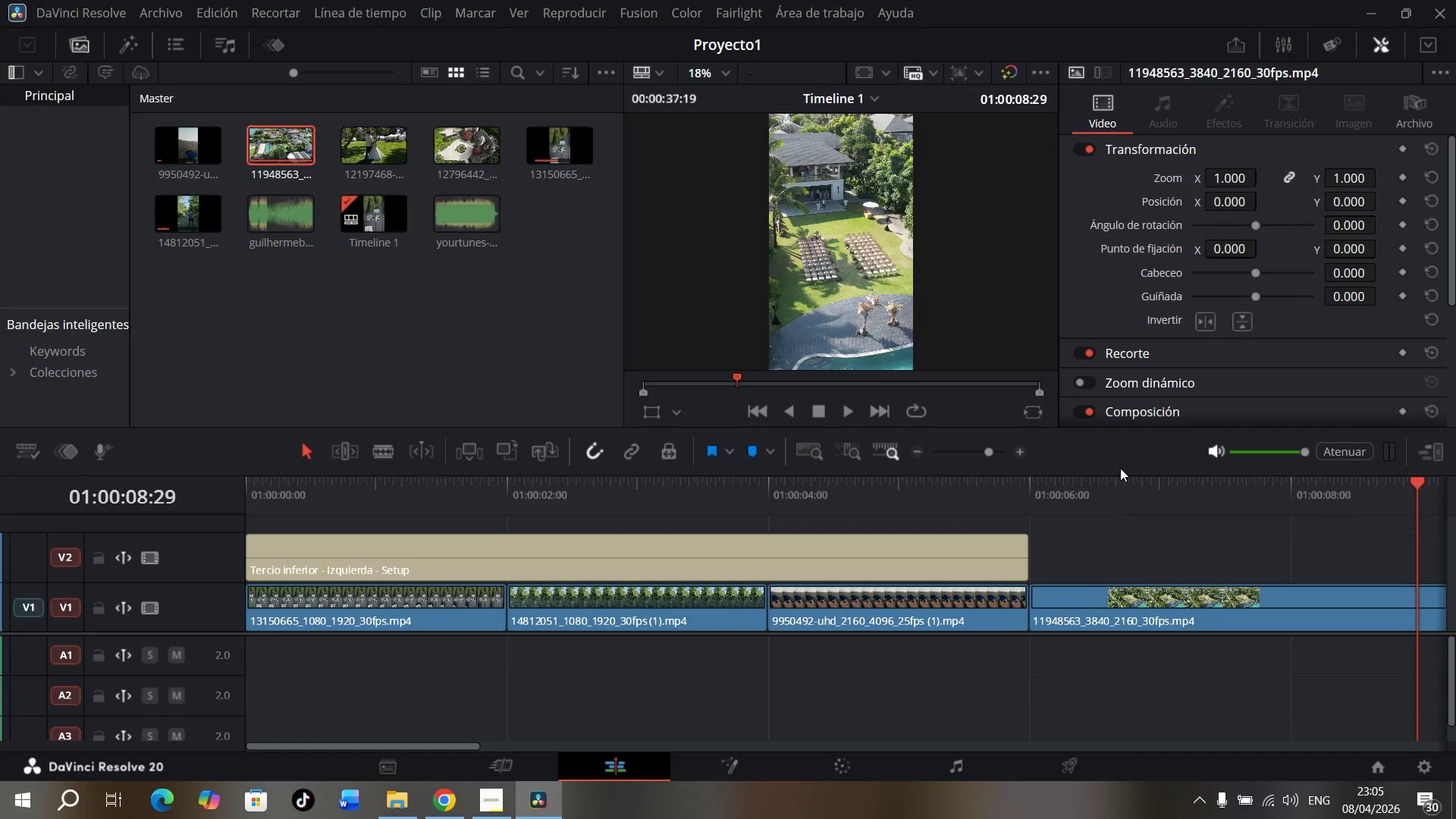 
left_click_drag(start_coordinate=[1411, 478], to_coordinate=[1301, 502])
 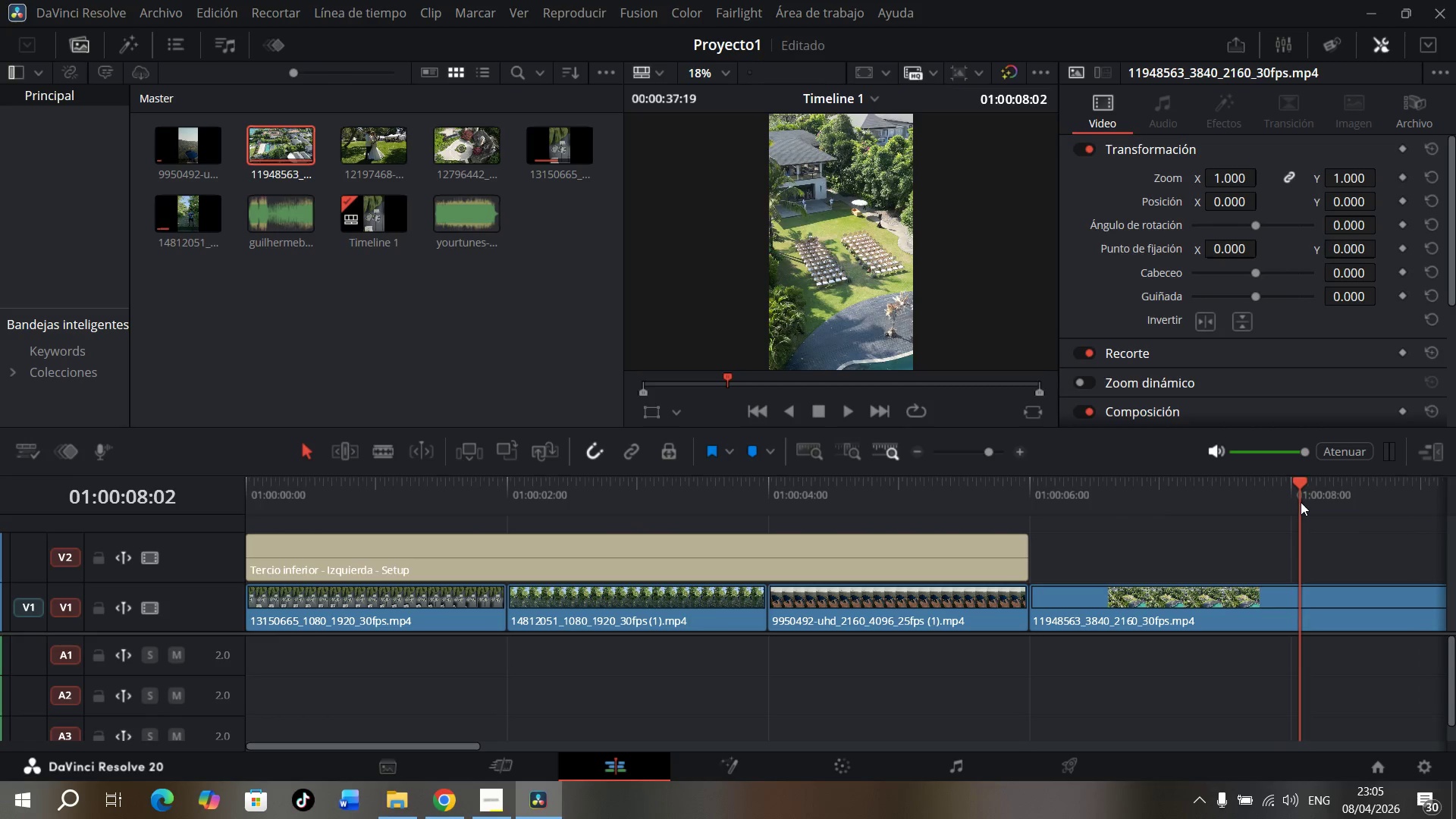 
left_click_drag(start_coordinate=[1301, 502], to_coordinate=[1291, 502])
 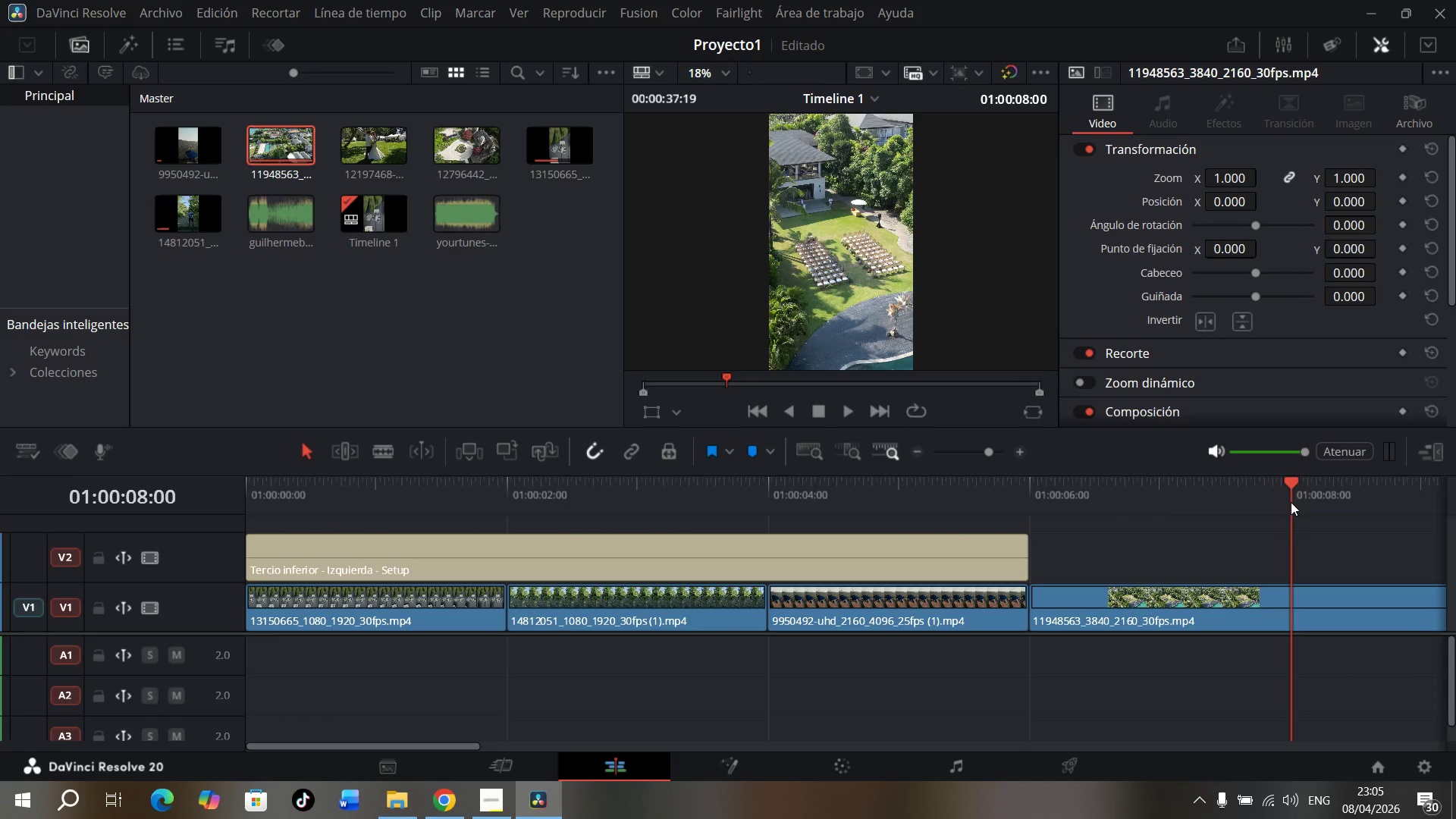 
key(Control+B)
 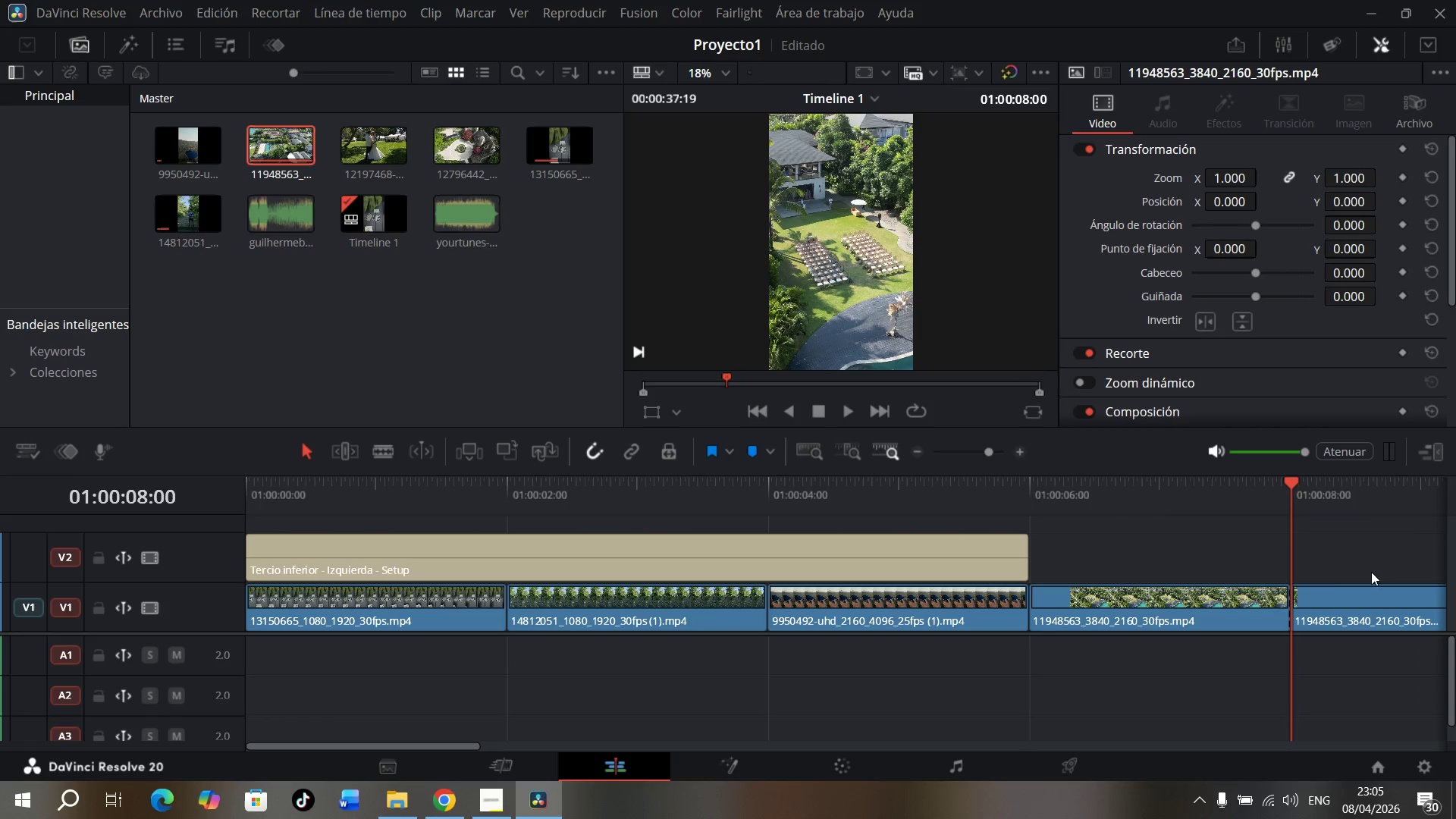 
left_click([1374, 595])
 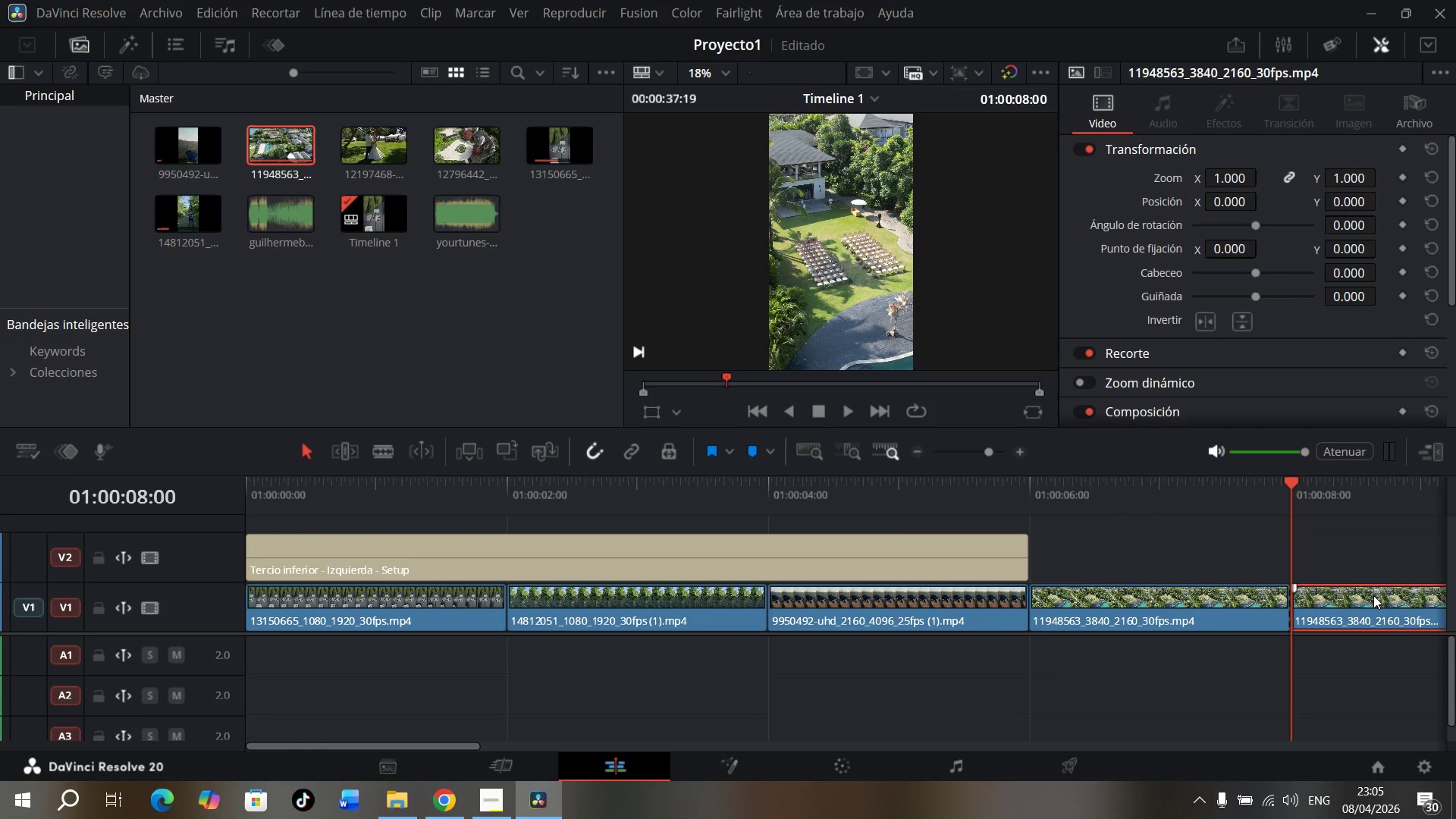 
key(Backspace)
 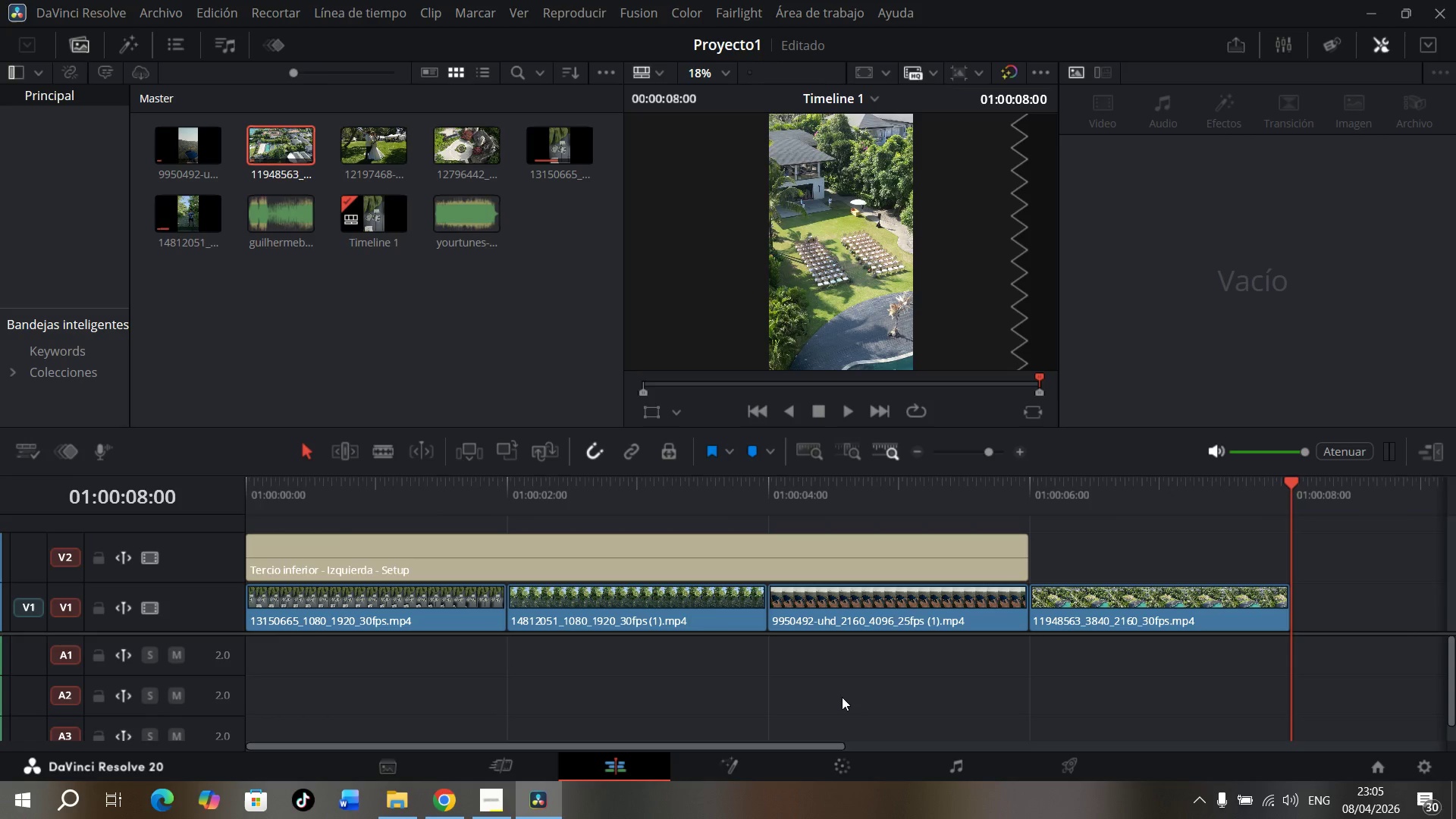 
hold_key(key=ControlLeft, duration=1.51)
scroll: coordinate [842, 697], scroll_direction: down, amount: 2.0
 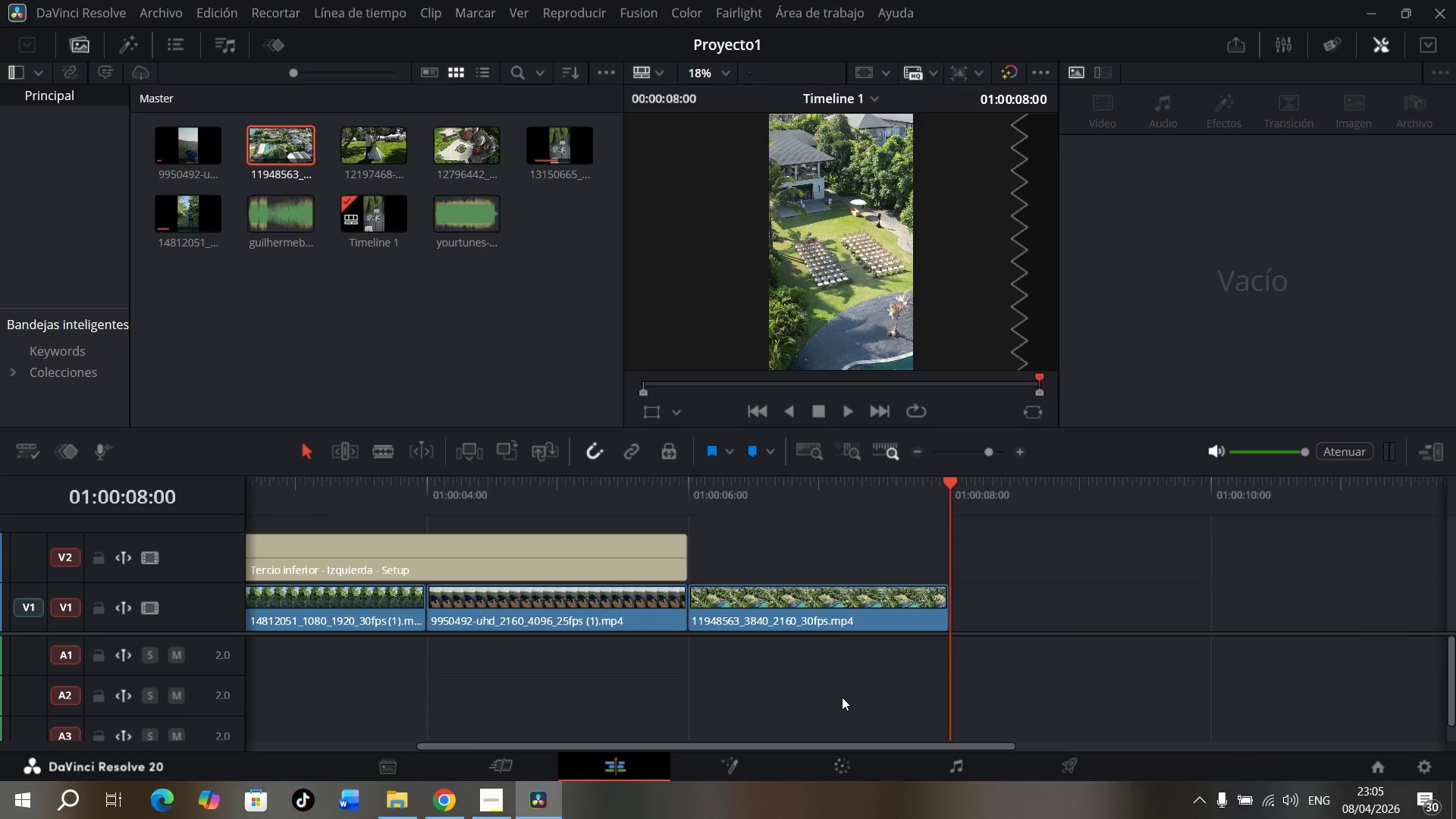 
hold_key(key=ControlLeft, duration=0.55)
 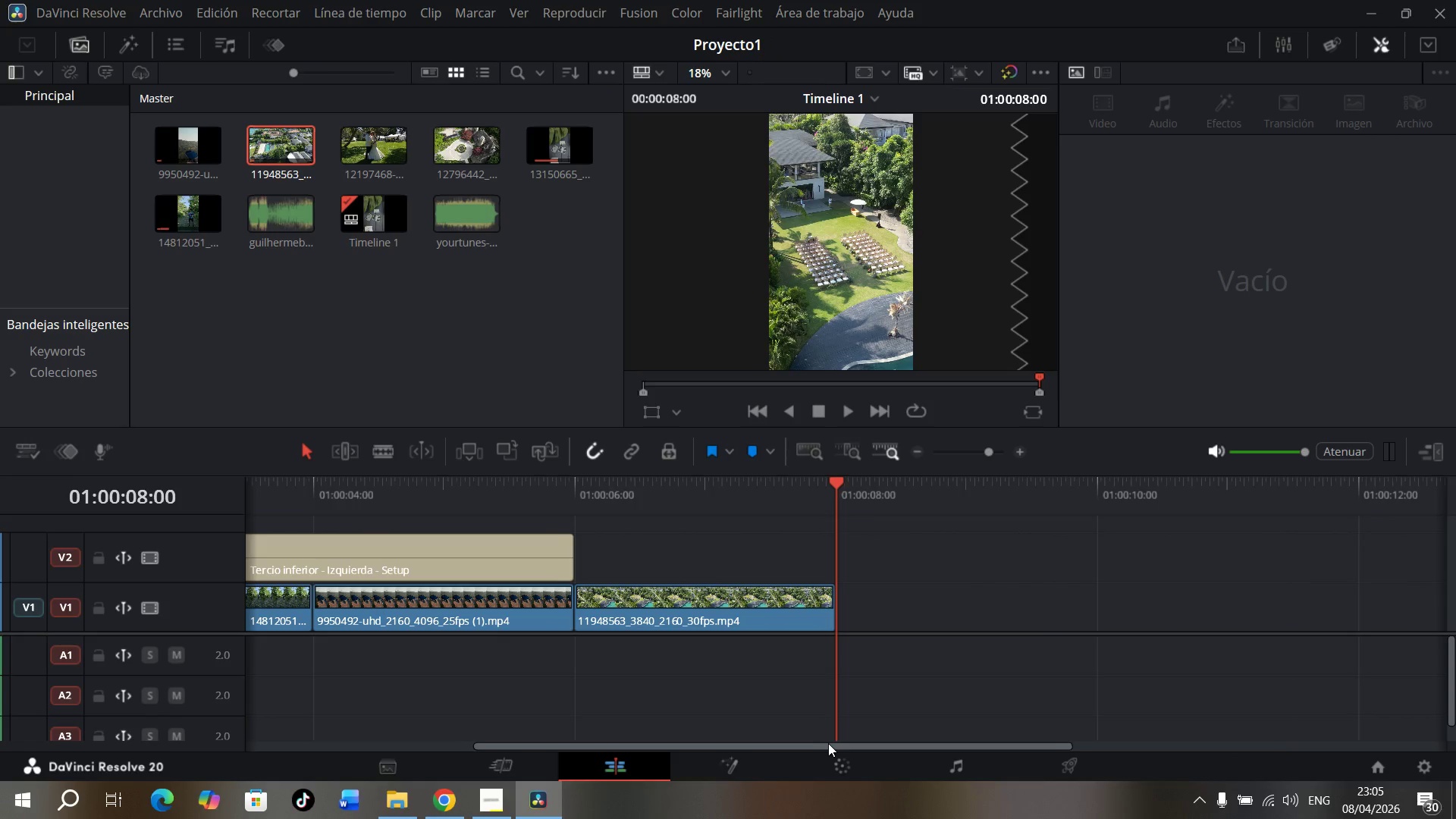 
hold_key(key=ControlLeft, duration=6.77)
left_click_drag(start_coordinate=[828, 743], to_coordinate=[809, 742])
 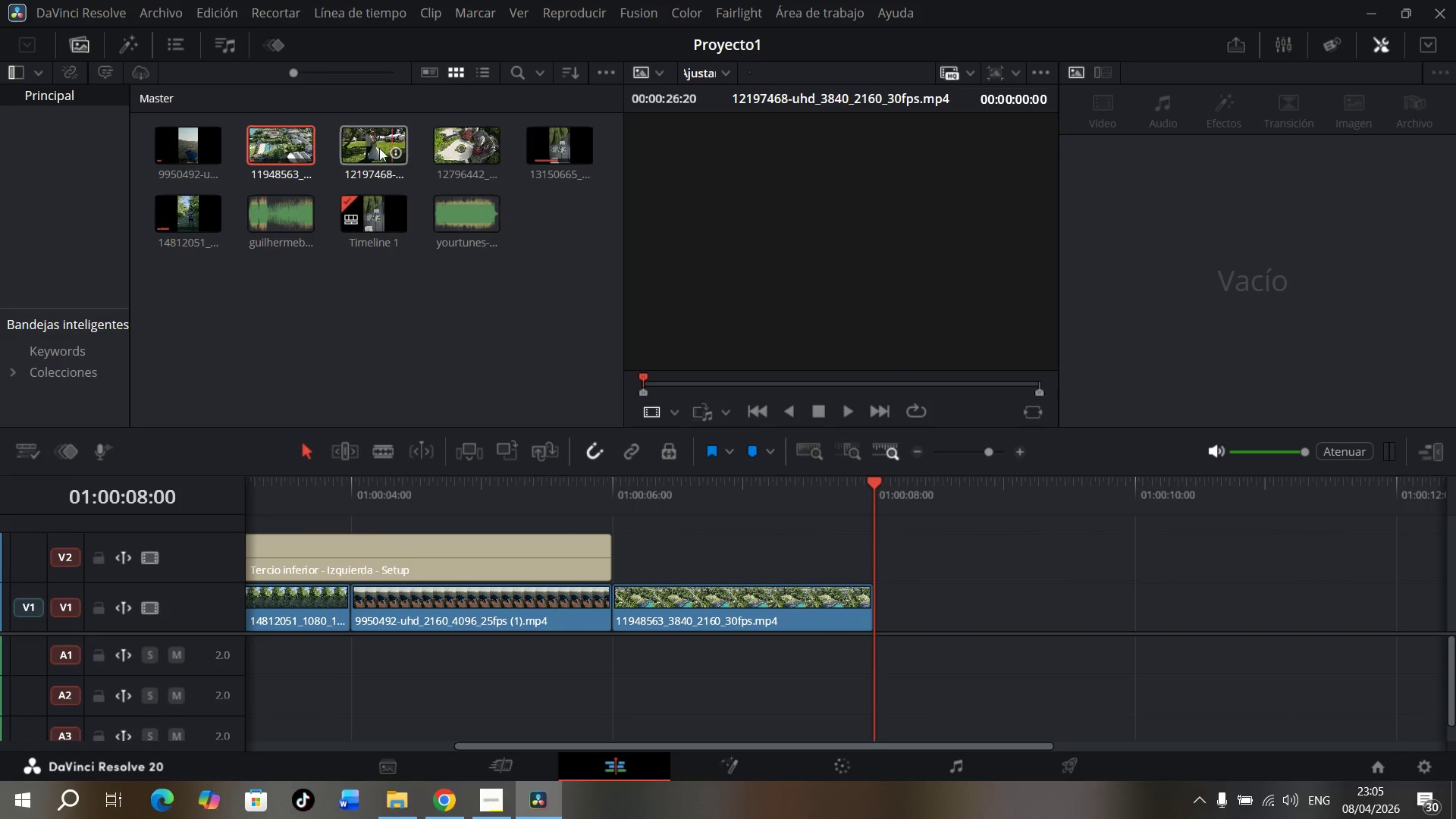 
left_click_drag(start_coordinate=[379, 148], to_coordinate=[880, 610])
 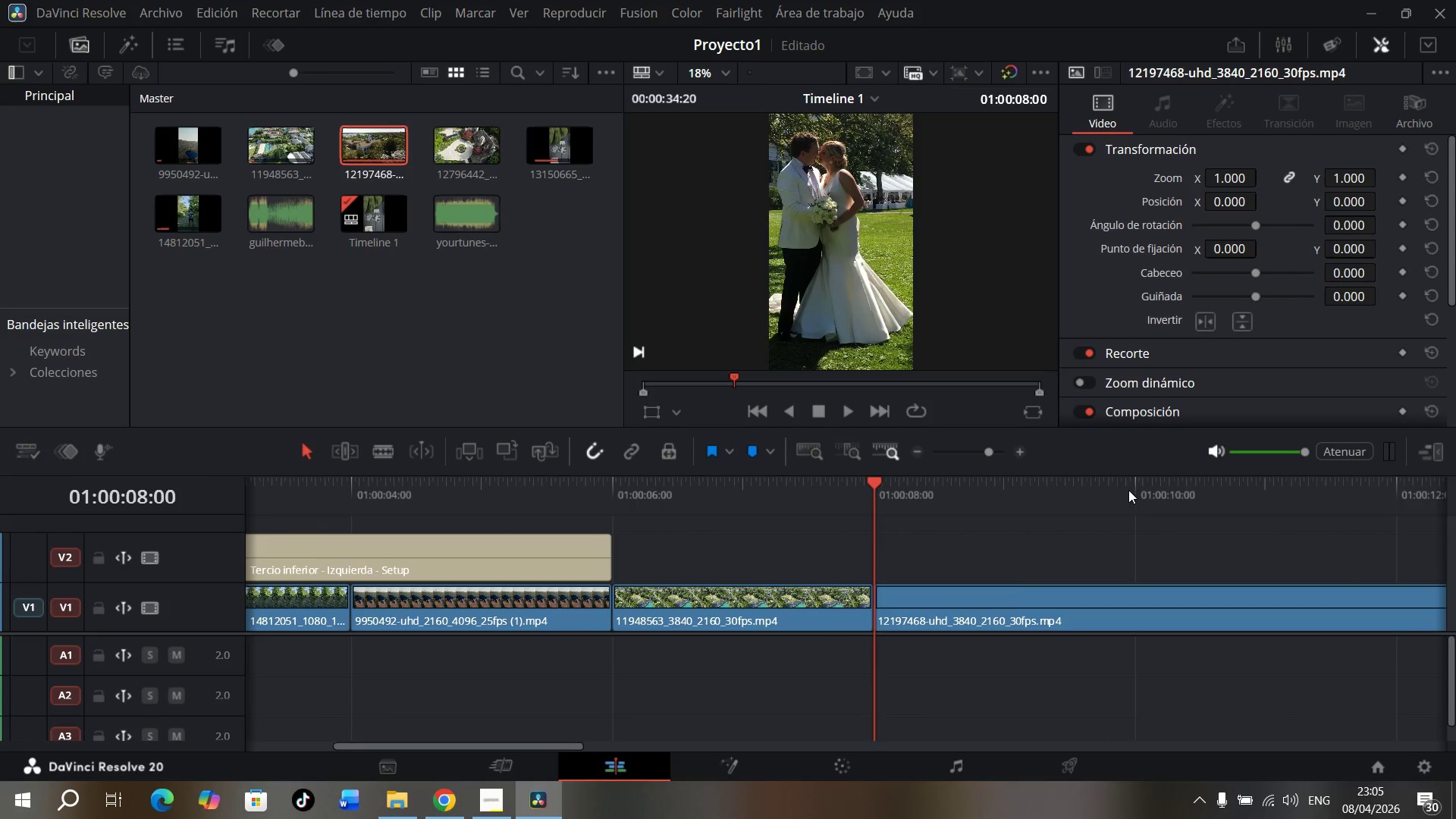 
left_click([1134, 483])
 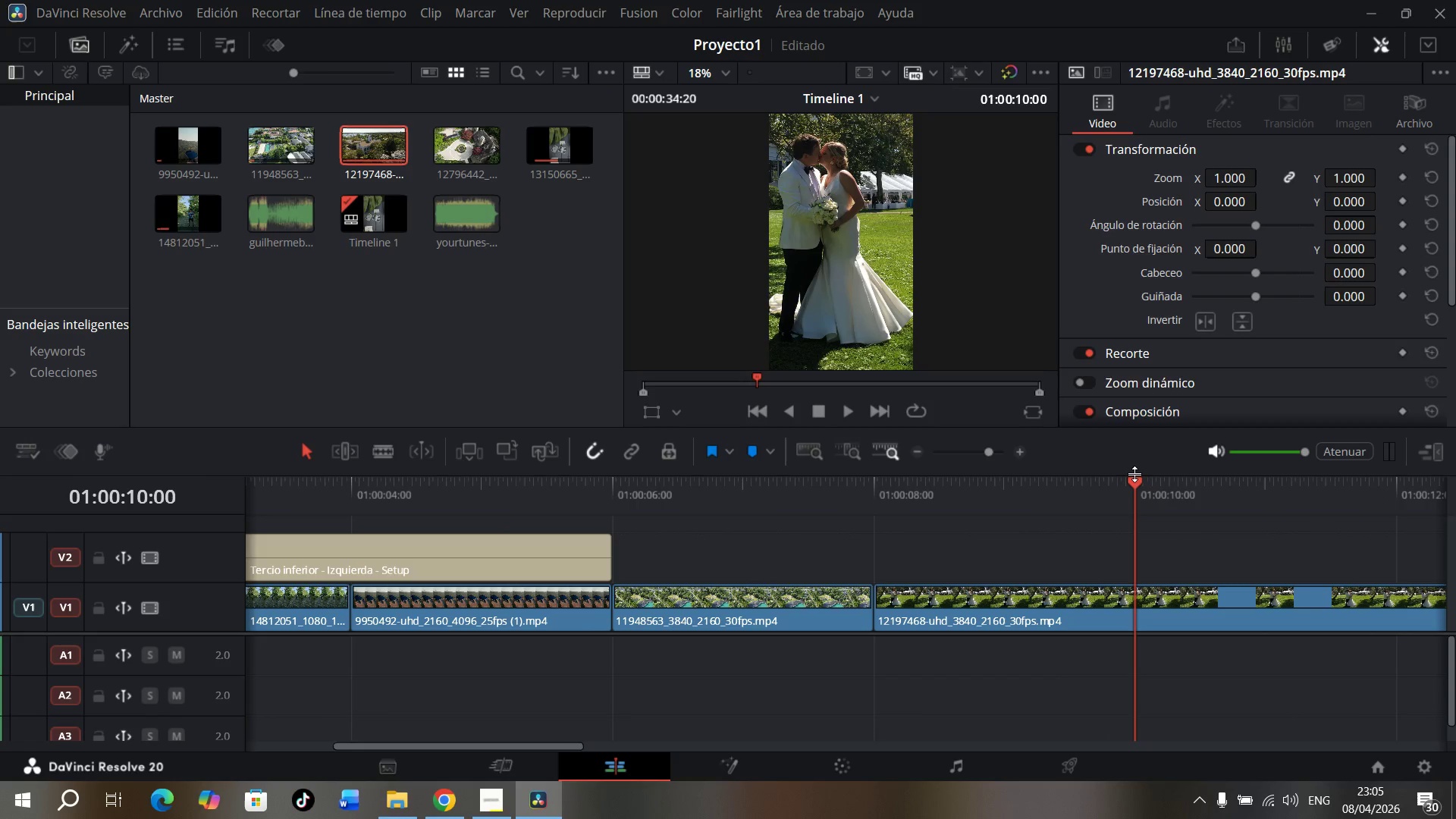 
key(Control+B)
 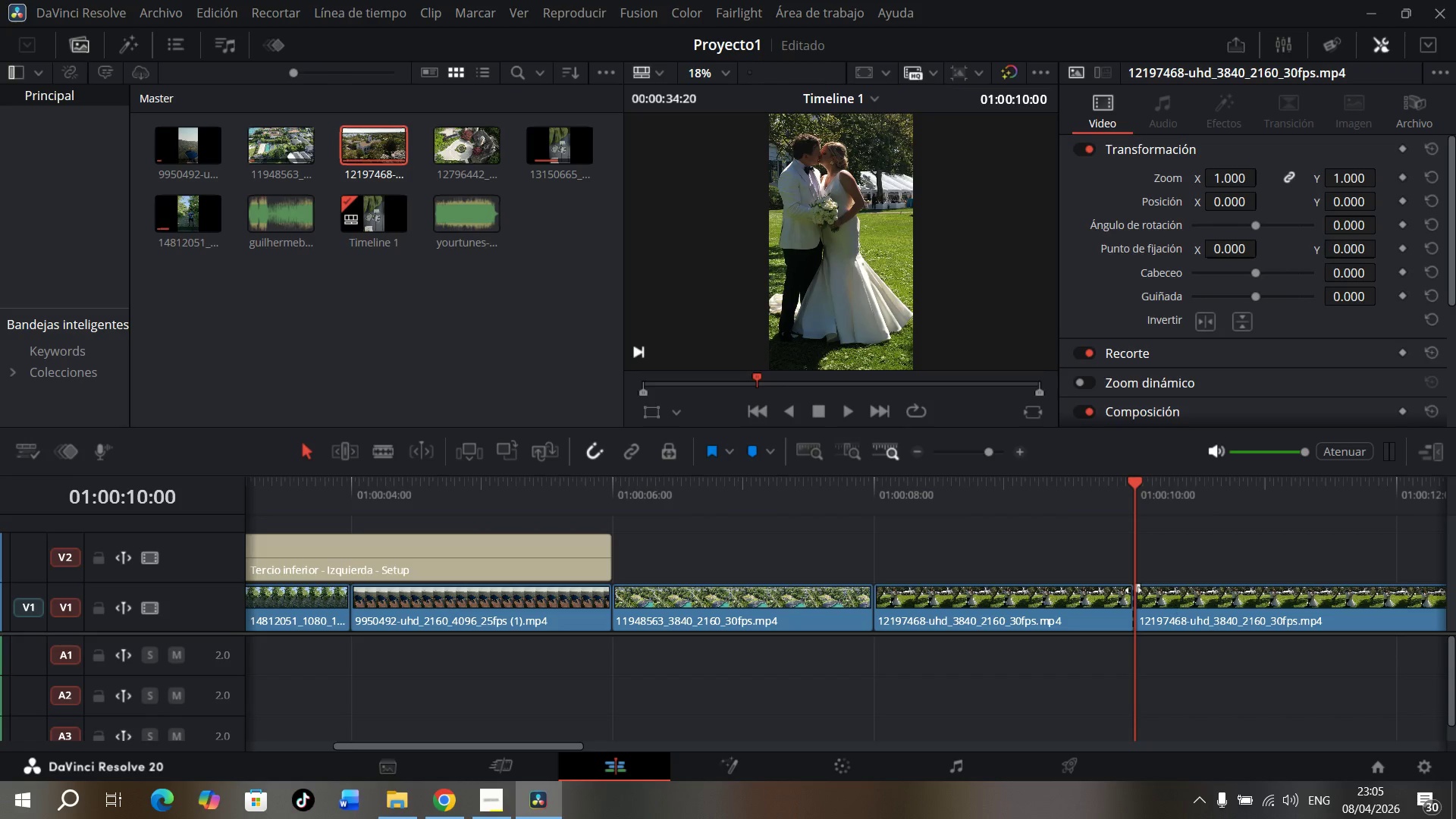 
left_click([1030, 597])
 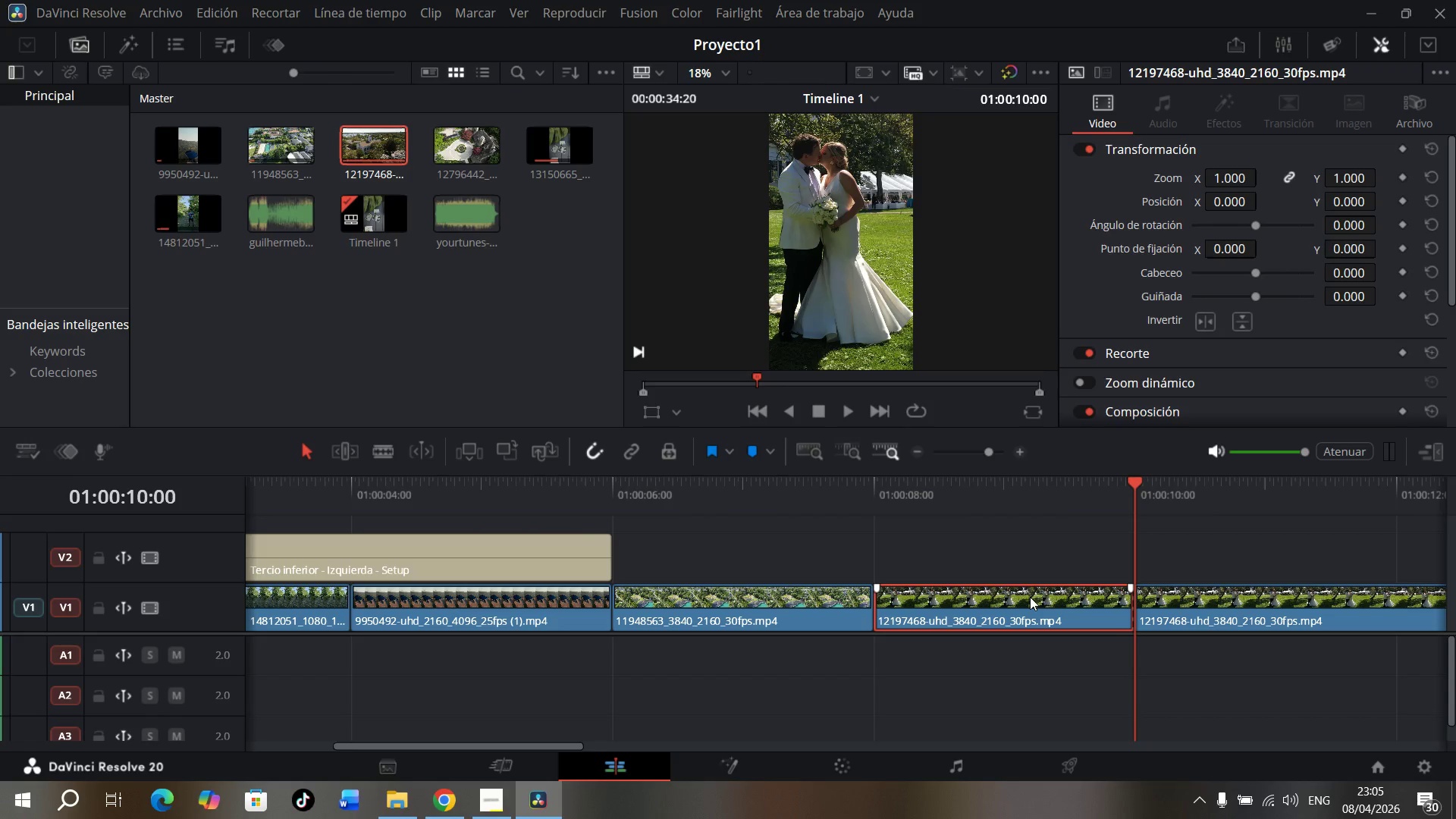 
key(Backspace)
 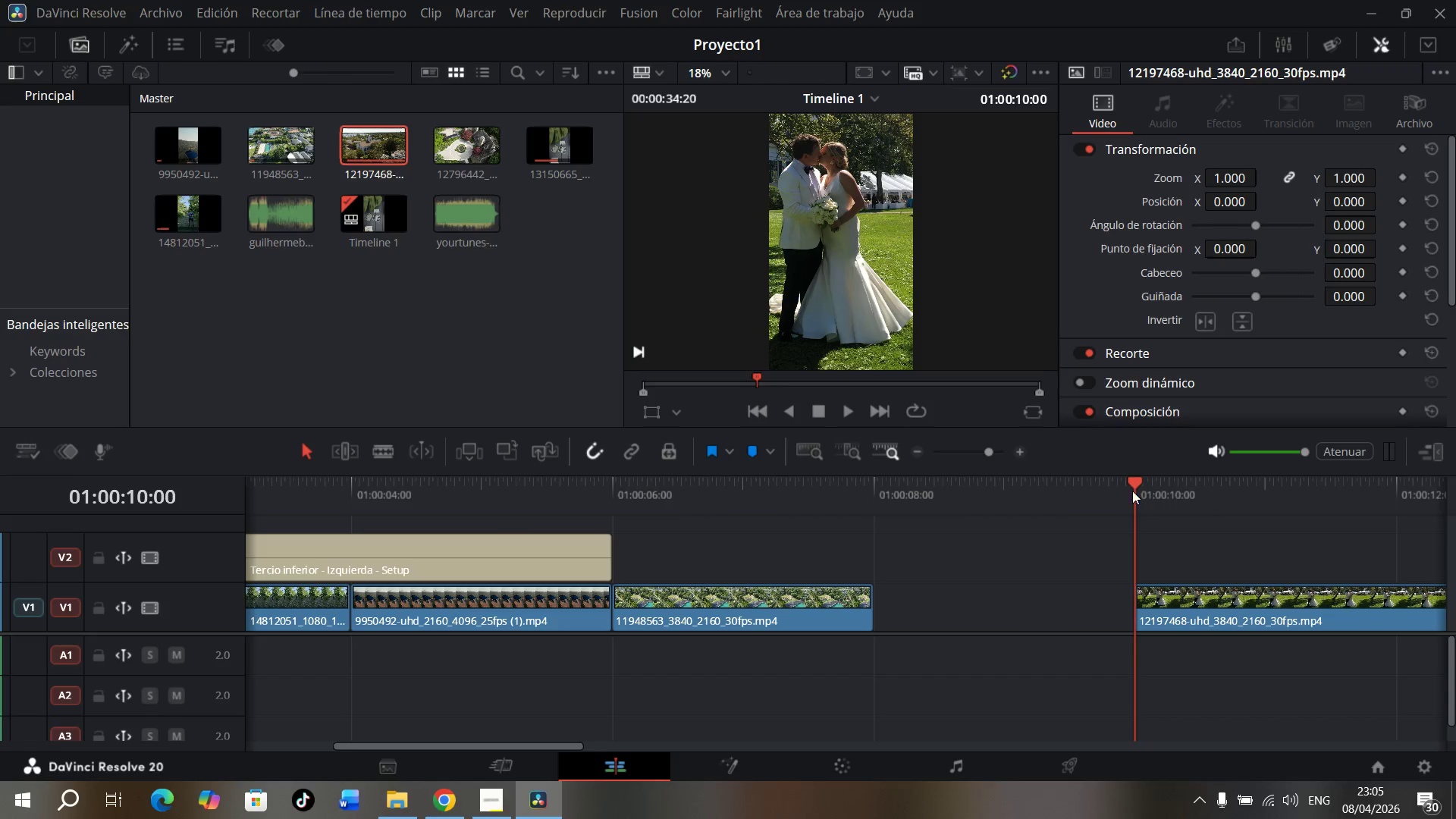 
left_click_drag(start_coordinate=[1136, 489], to_coordinate=[1226, 497])
 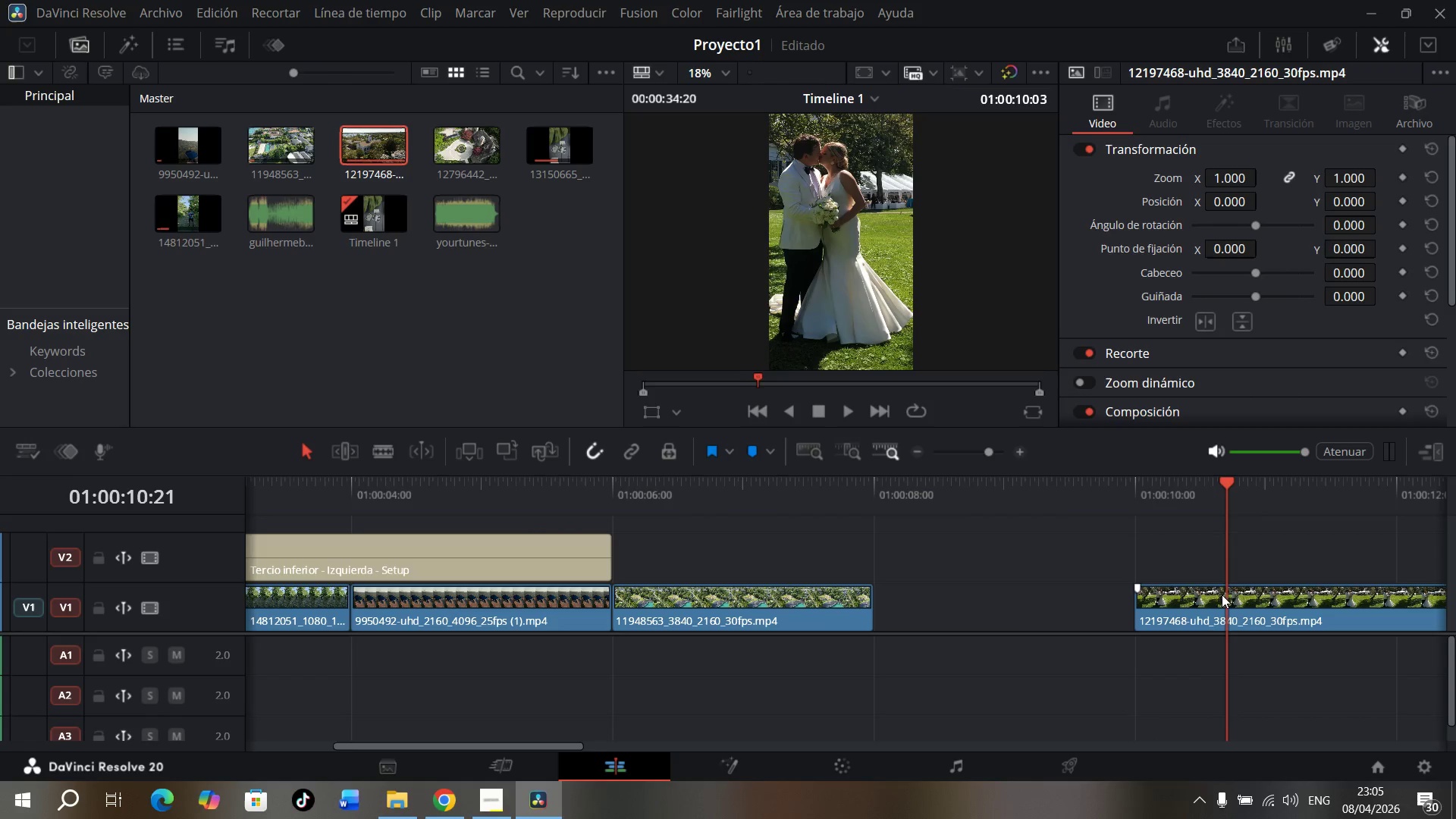 
left_click_drag(start_coordinate=[1222, 595], to_coordinate=[965, 602])
 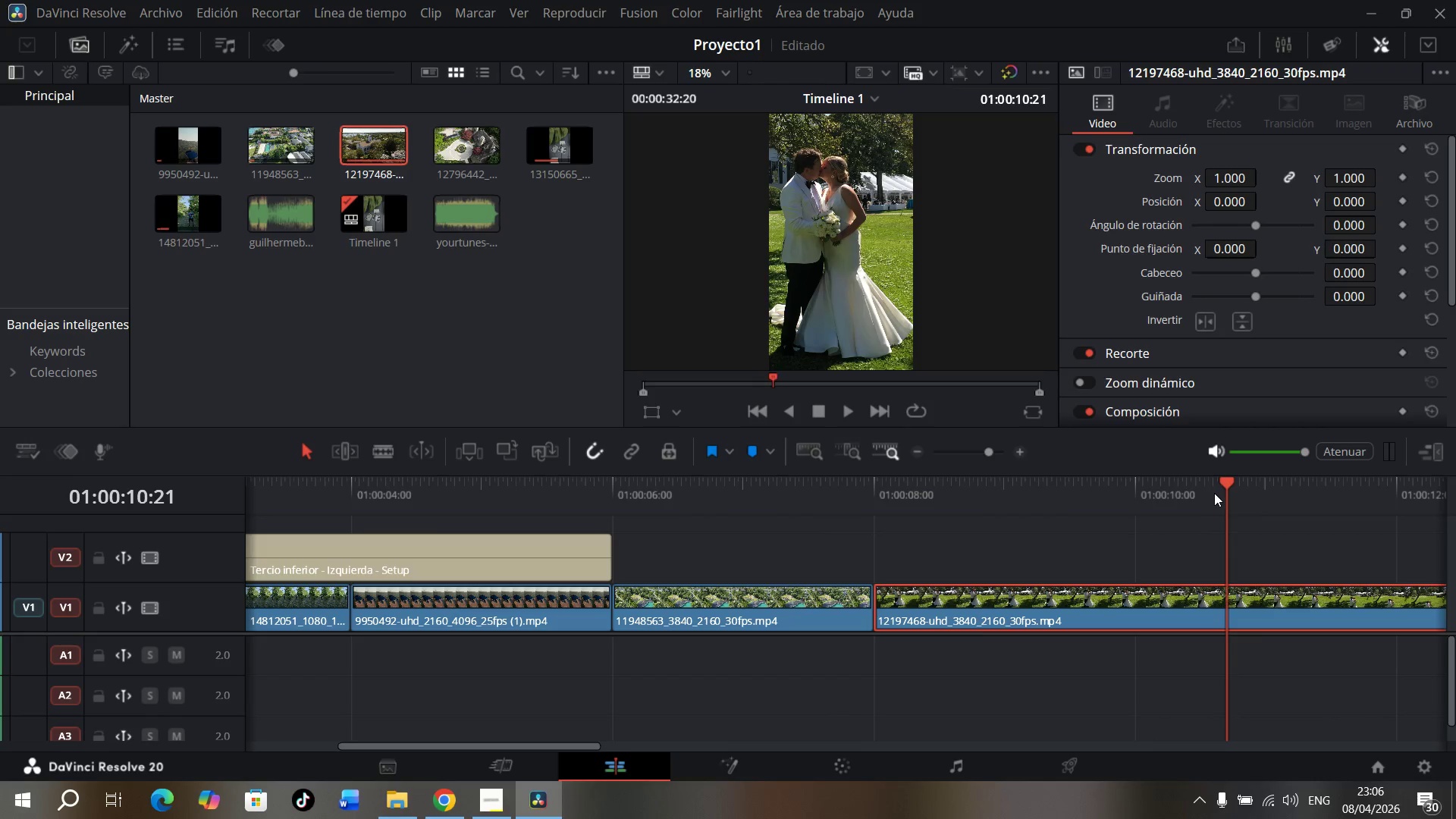 
left_click_drag(start_coordinate=[1220, 491], to_coordinate=[1119, 521])
 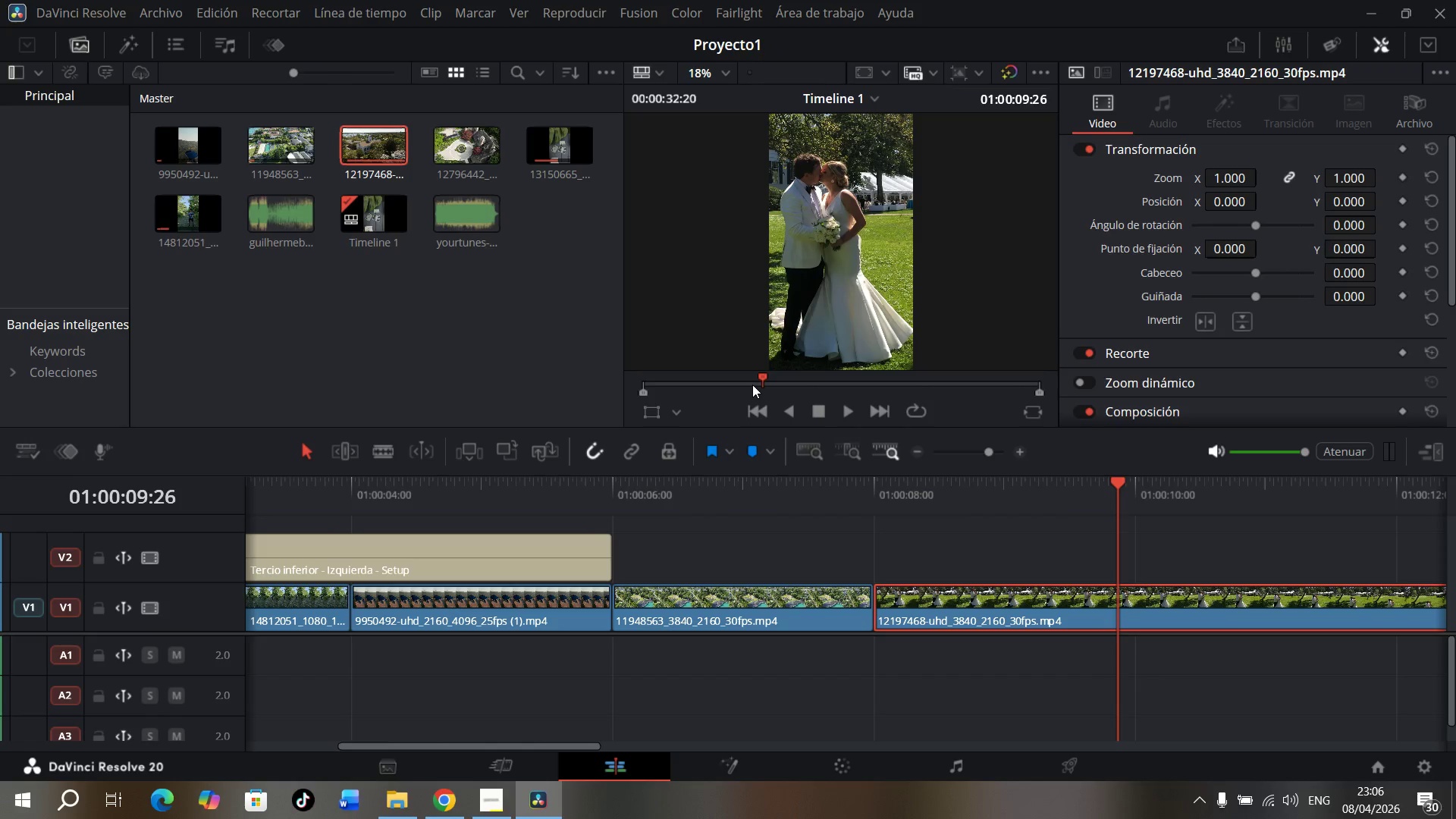 
left_click_drag(start_coordinate=[764, 384], to_coordinate=[758, 381])
 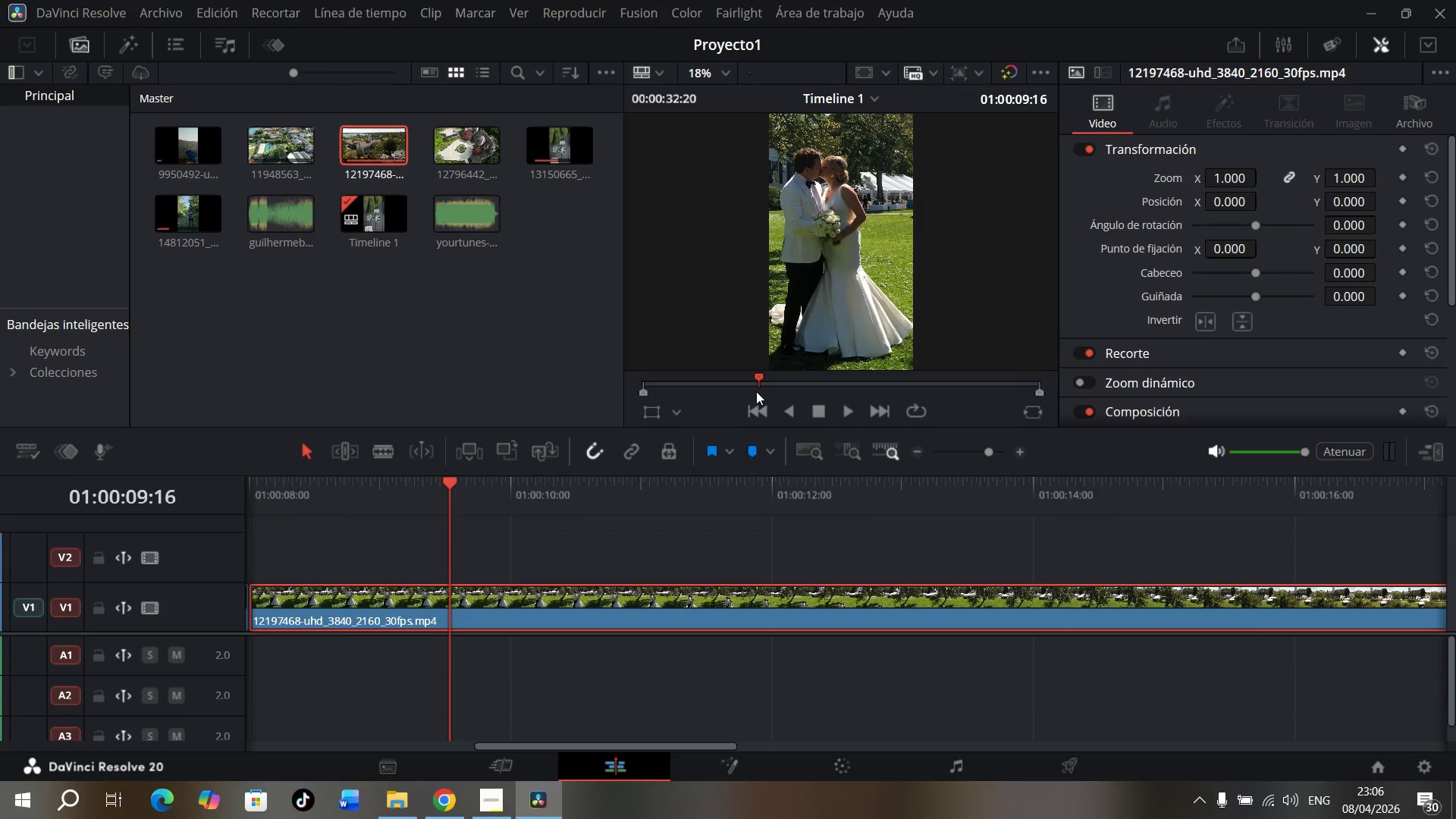 
key(Control+ControlLeft)
 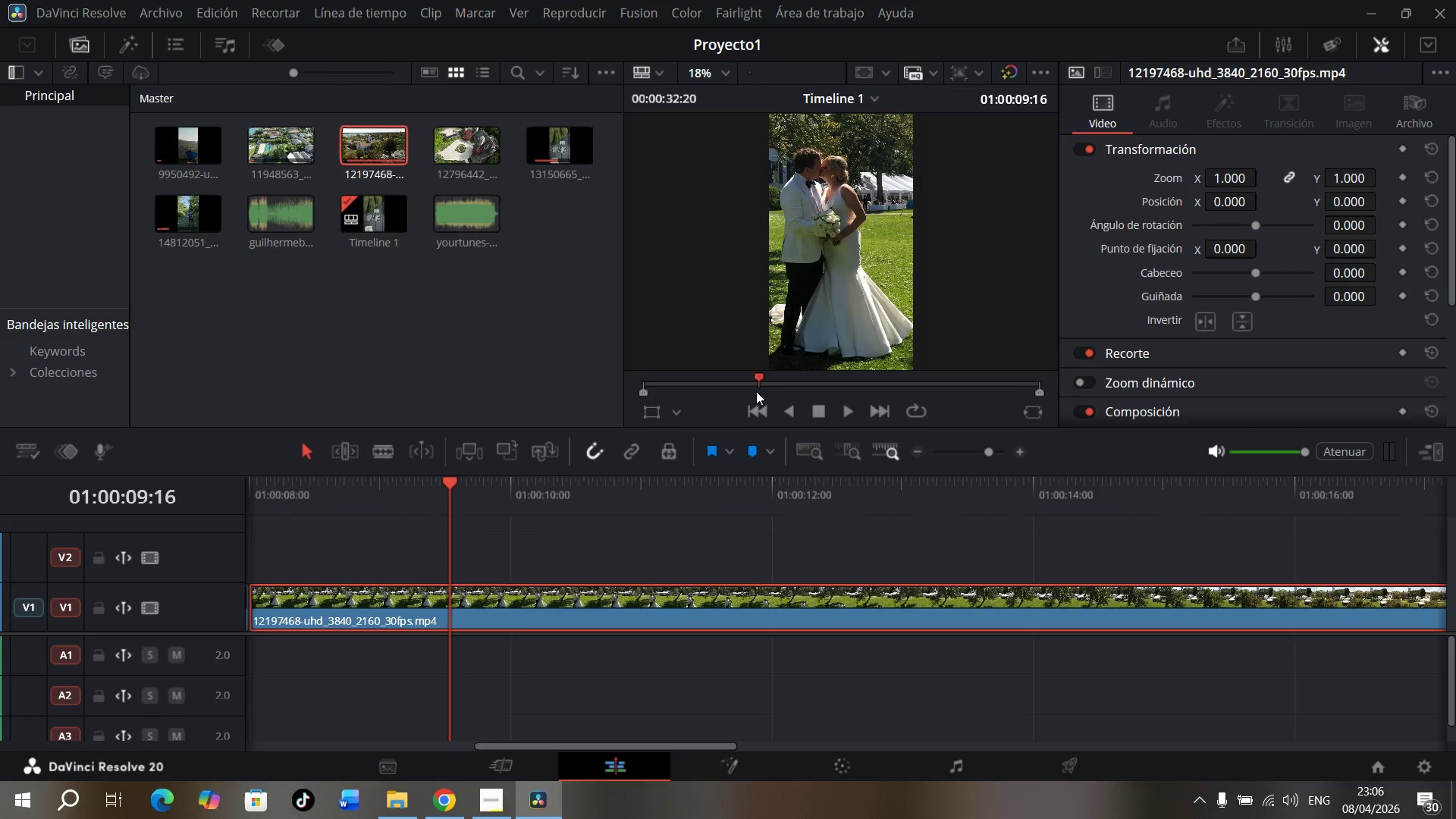 
key(Control+B)
 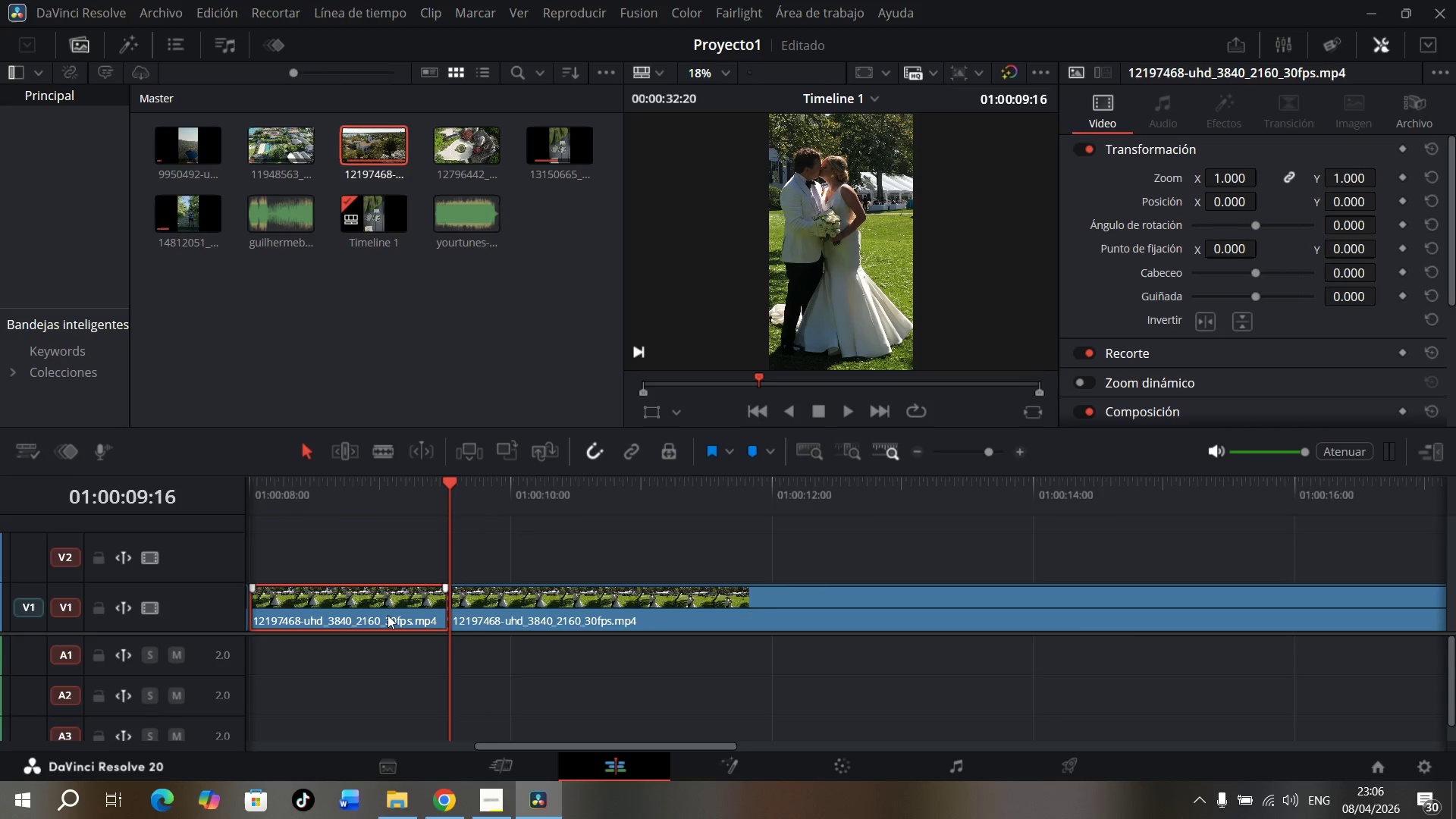 
key(Backspace)
 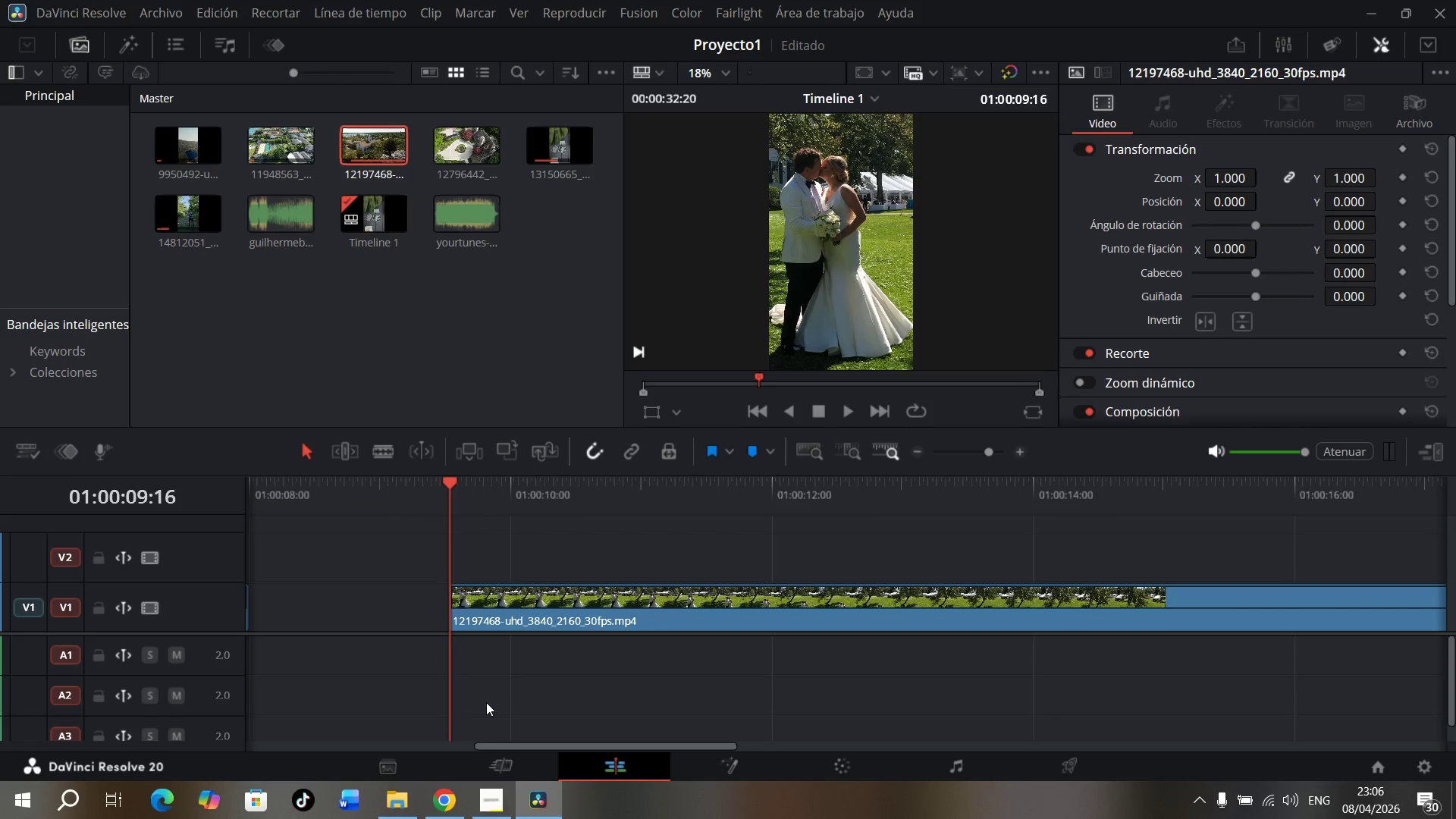 
scroll: coordinate [478, 697], scroll_direction: none, amount: 0.0
 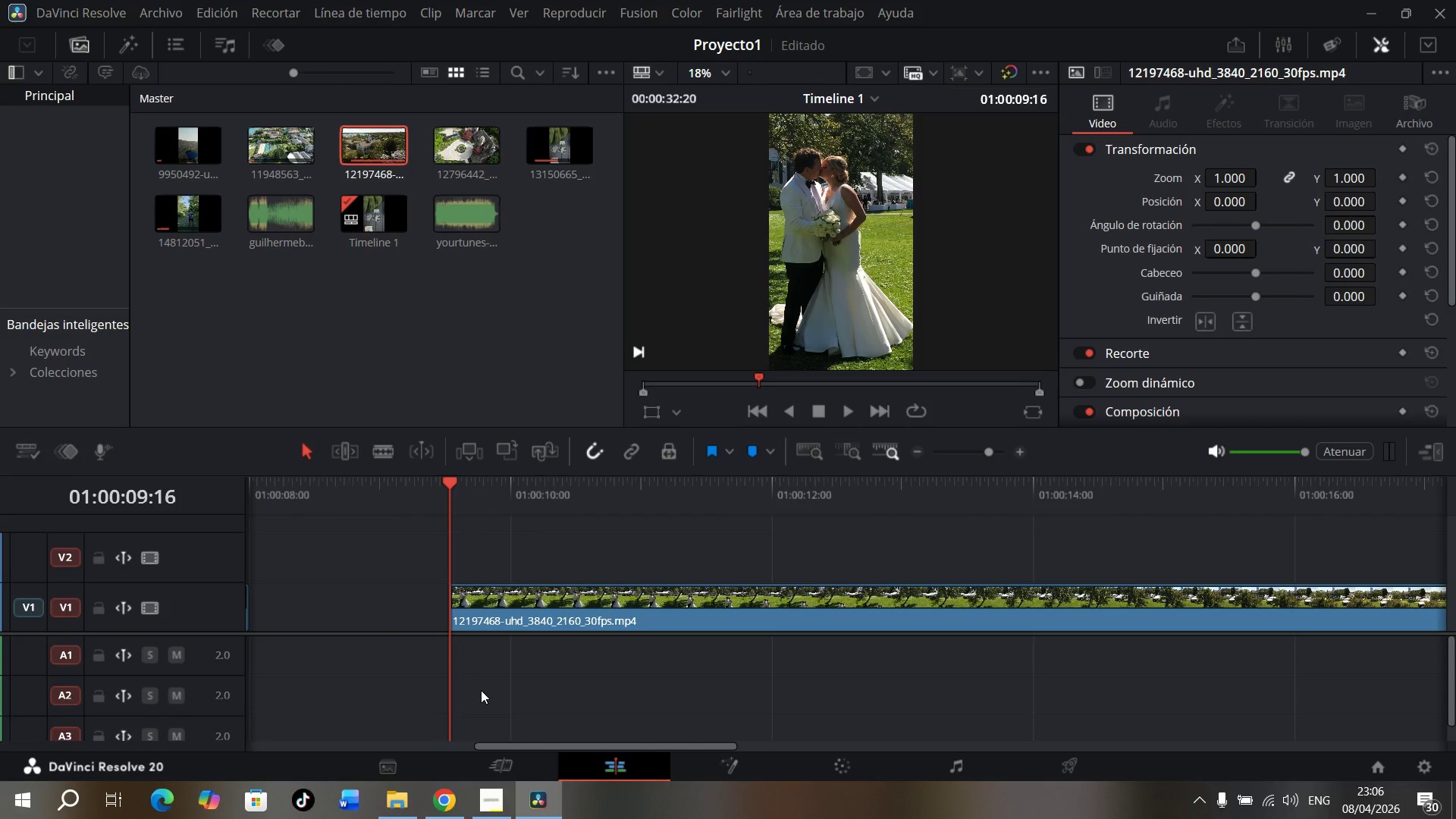 
hold_key(key=ControlLeft, duration=1.38)
scroll: coordinate [481, 692], scroll_direction: up, amount: 2.0
 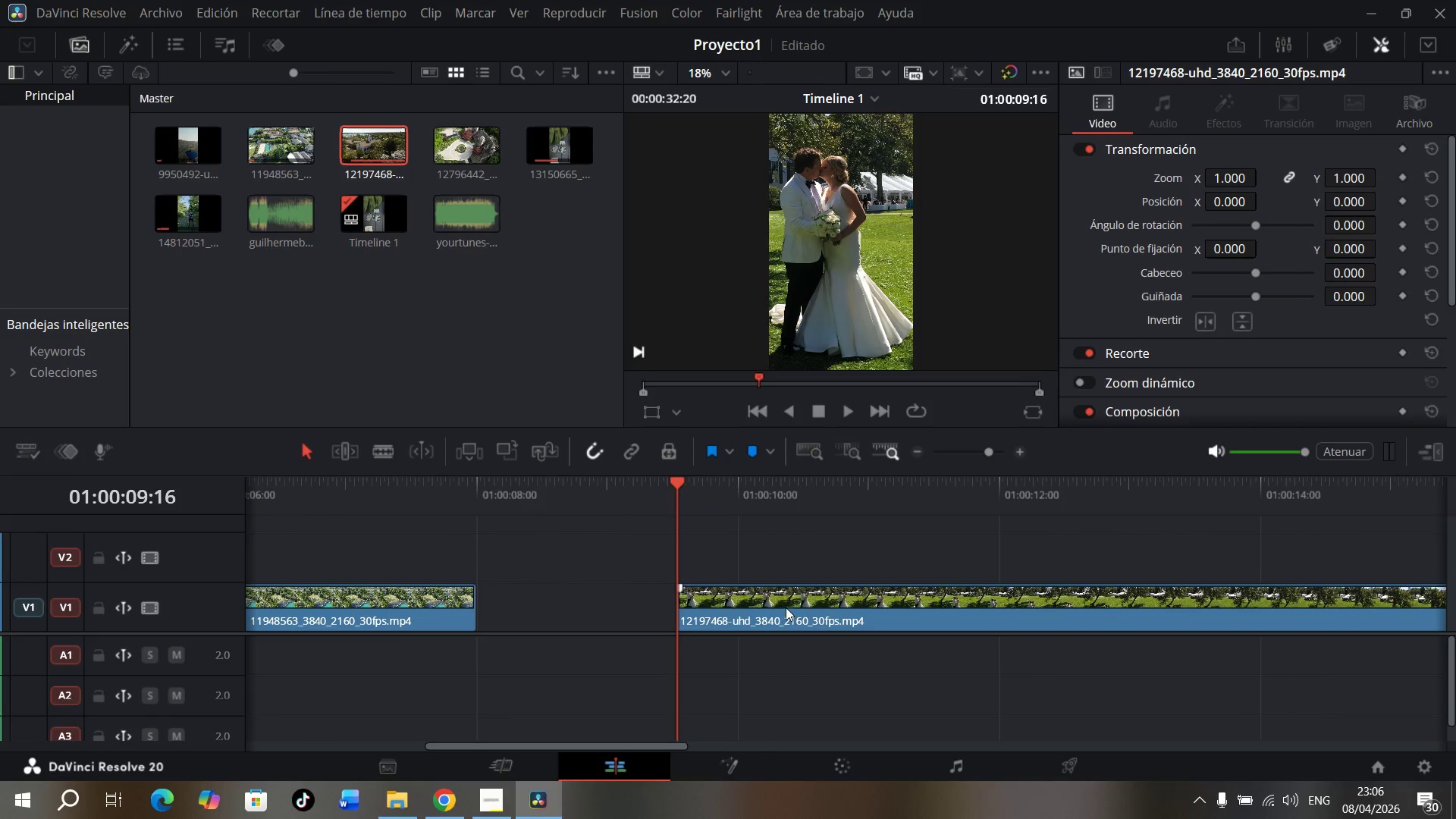 
left_click_drag(start_coordinate=[783, 599], to_coordinate=[574, 602])
 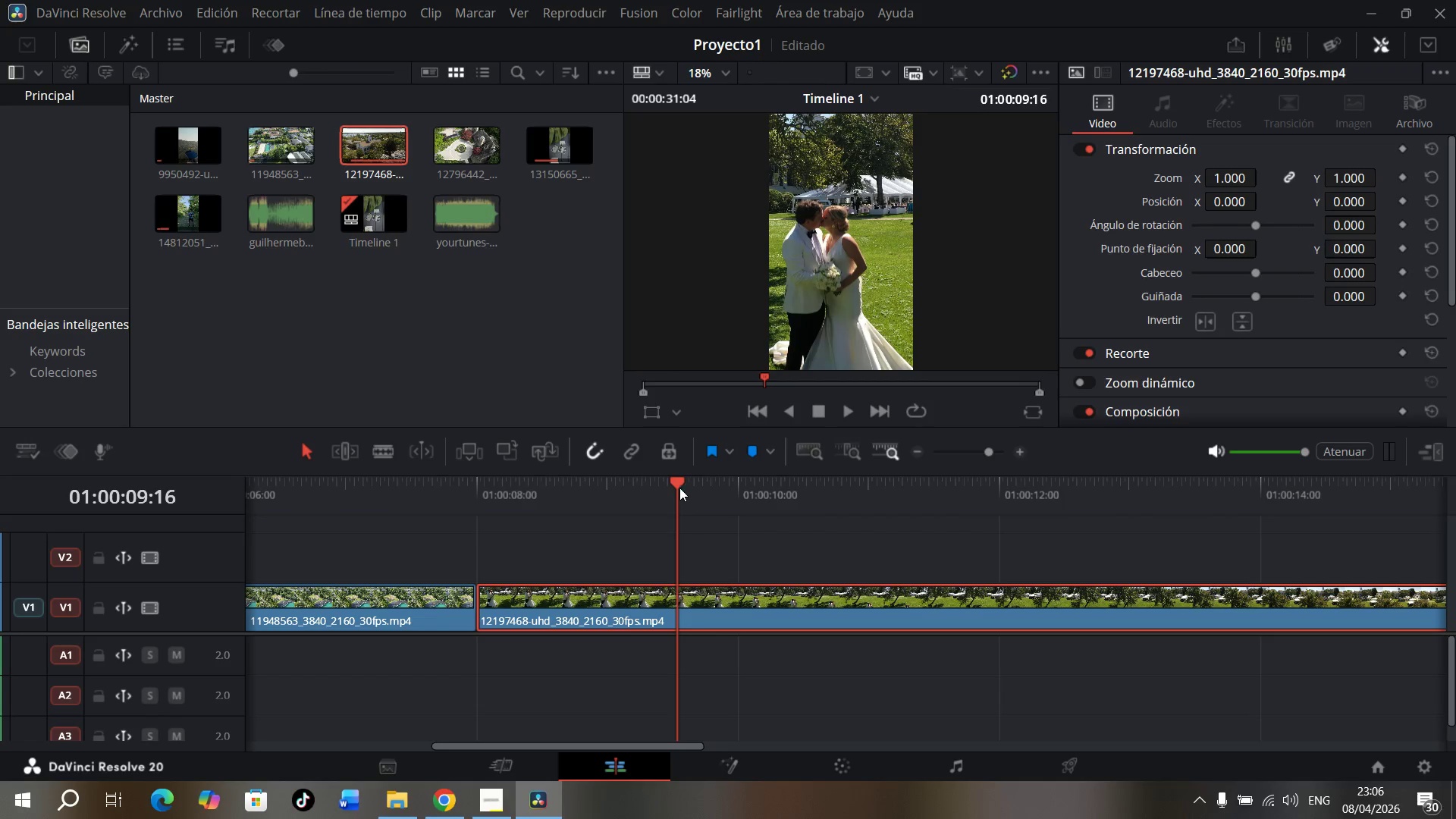 
left_click_drag(start_coordinate=[676, 487], to_coordinate=[737, 500])
 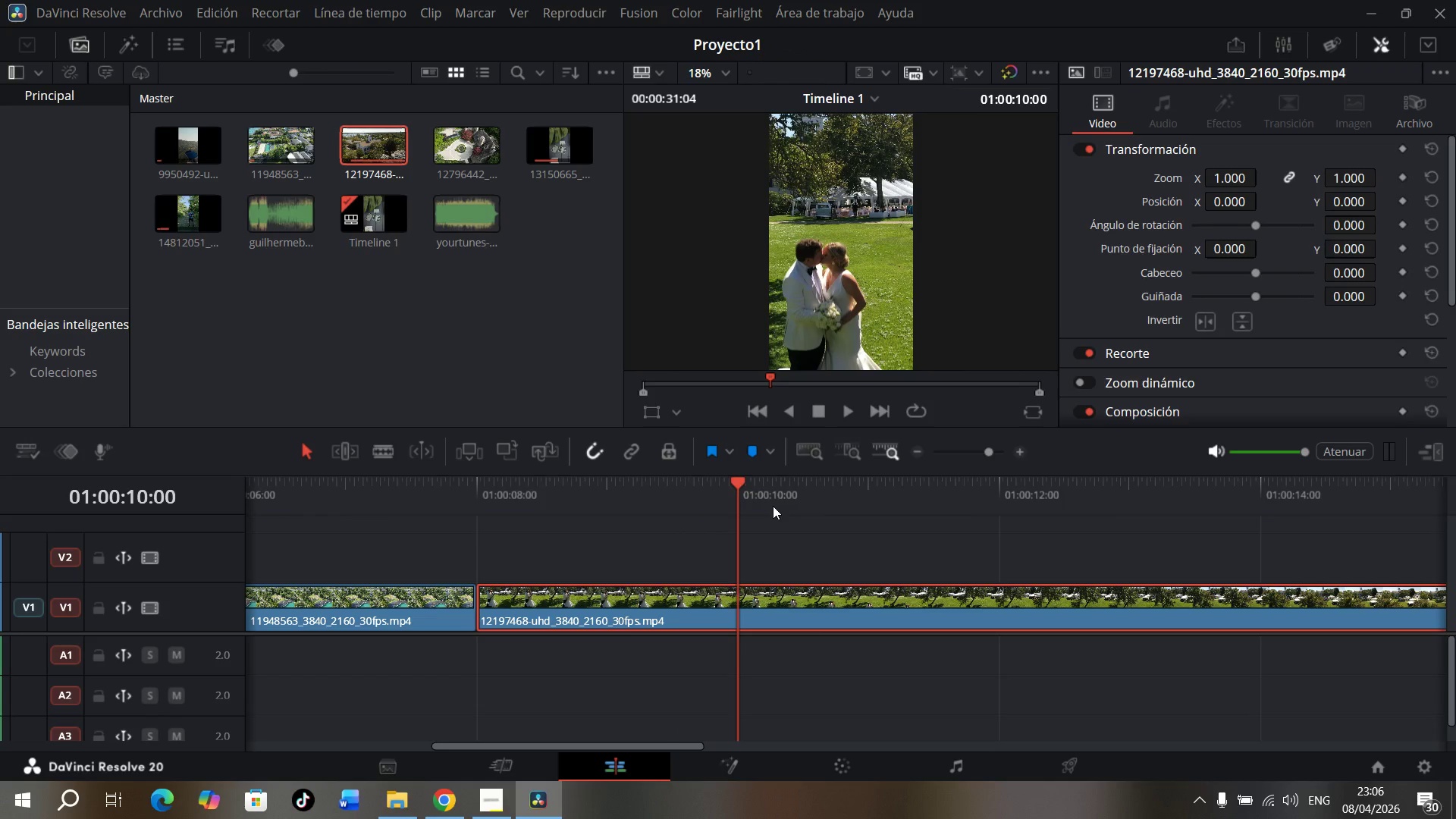 
key(Control+B)
 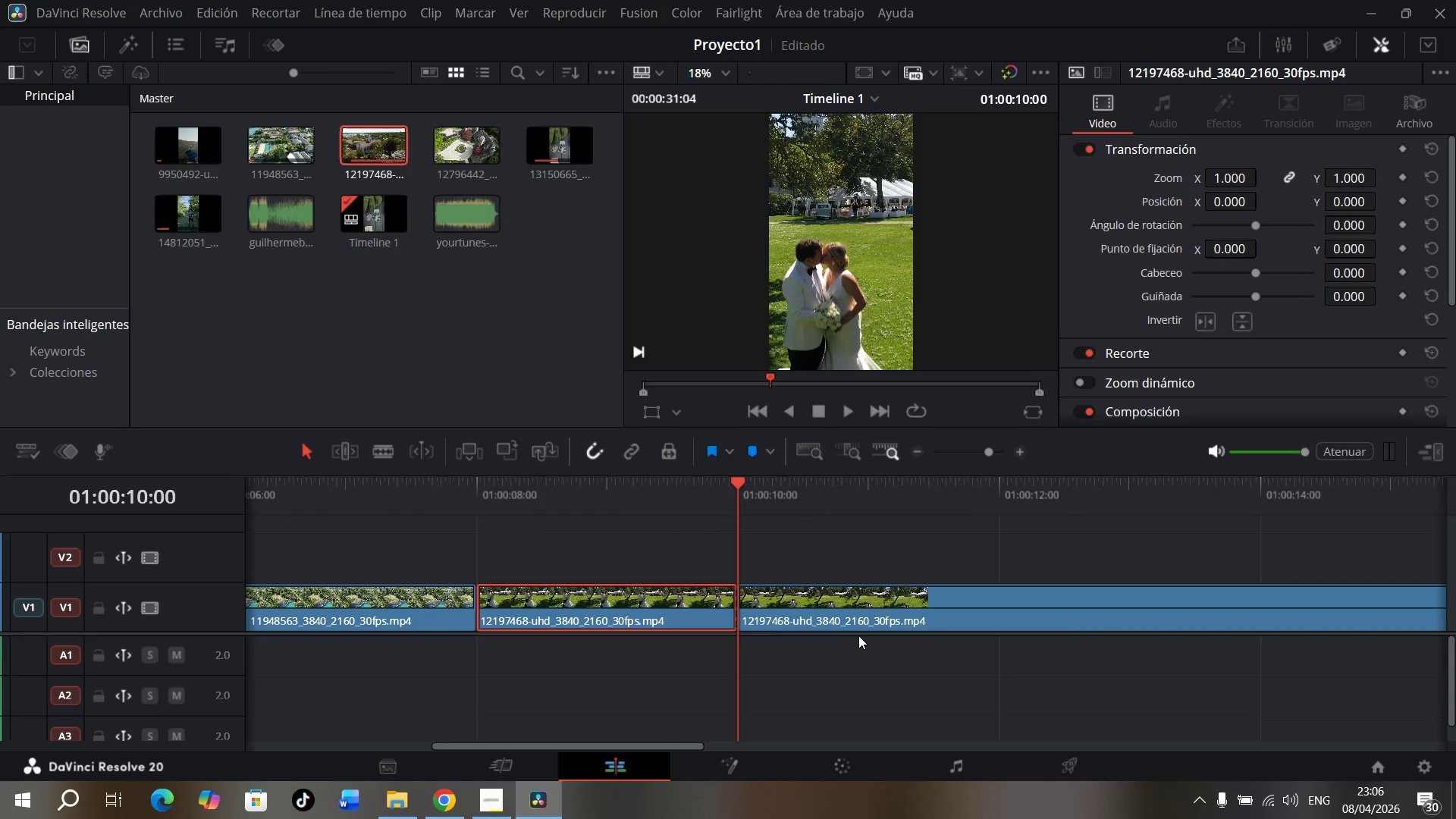 
left_click([871, 607])
 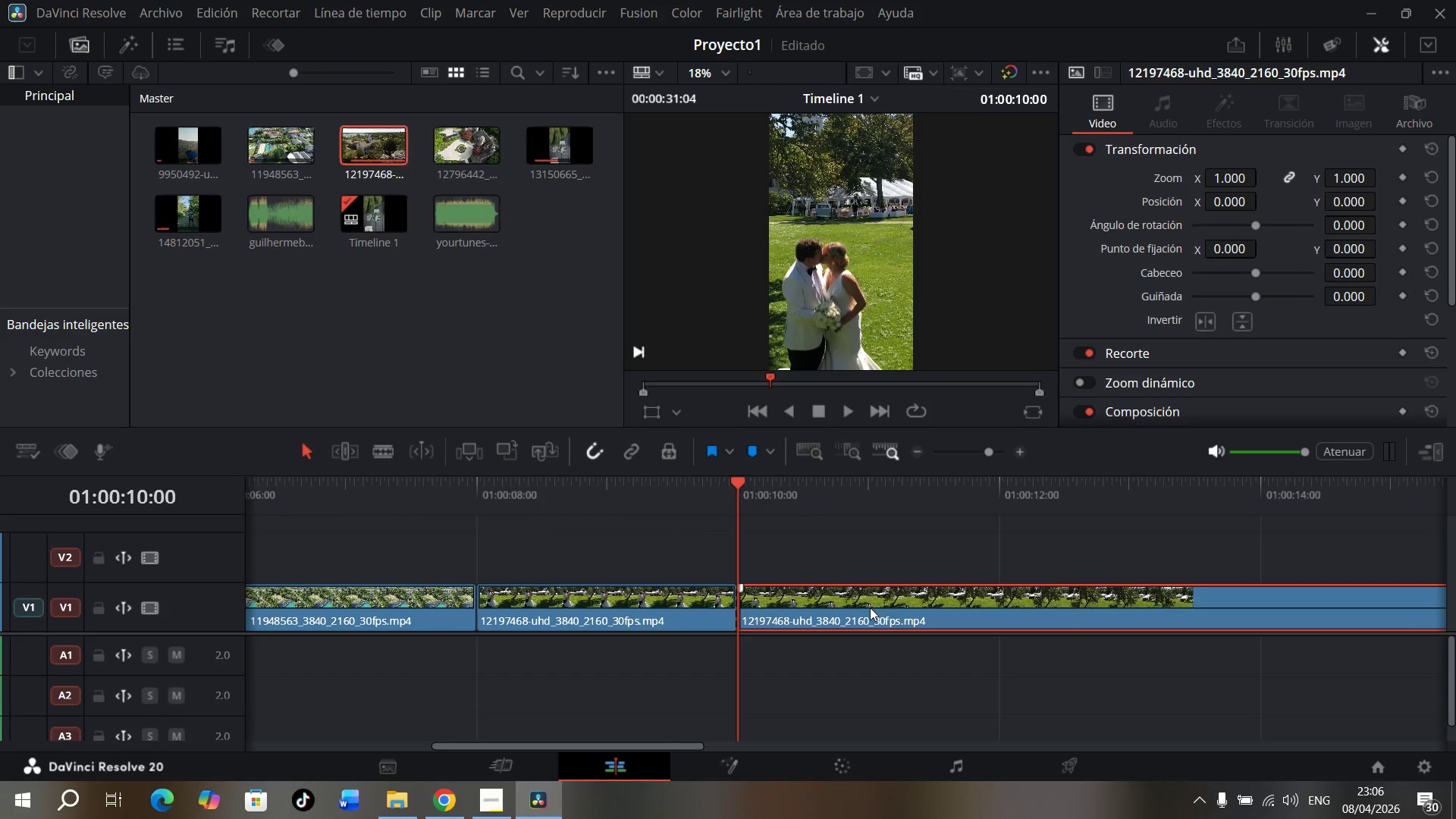 
key(Backspace)
 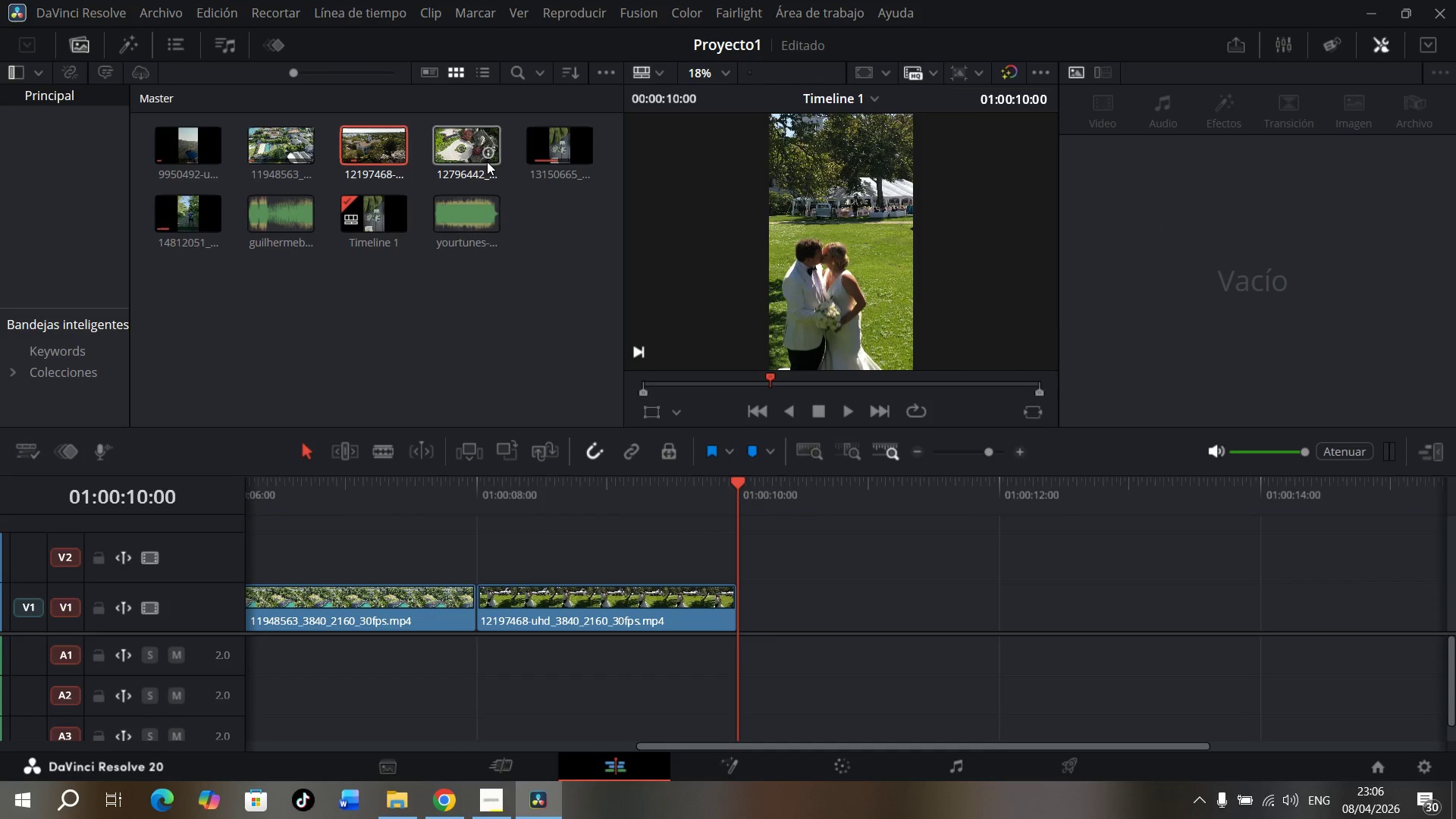 
left_click_drag(start_coordinate=[450, 138], to_coordinate=[748, 595])
 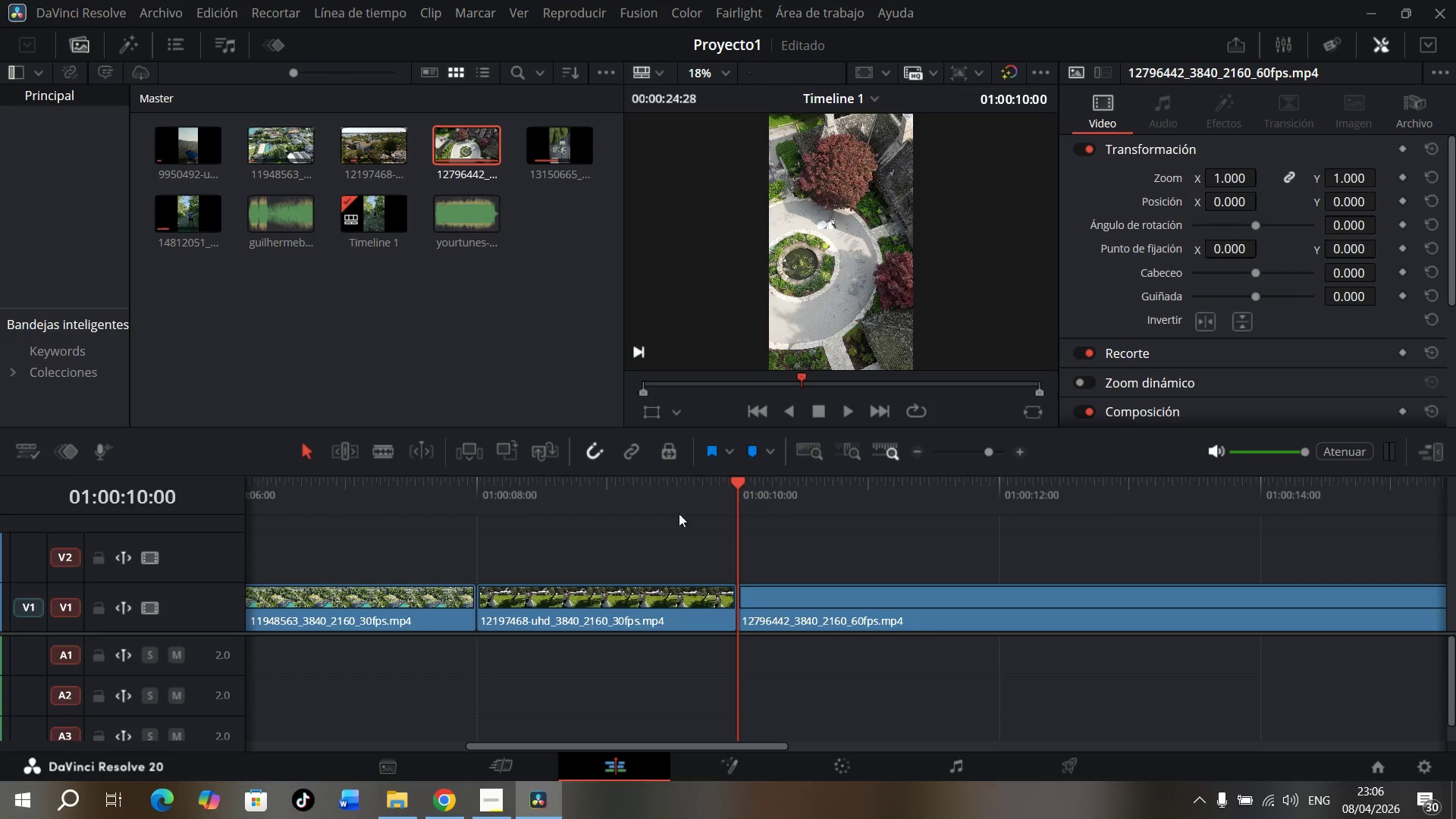 
left_click_drag(start_coordinate=[742, 484], to_coordinate=[1000, 516])
 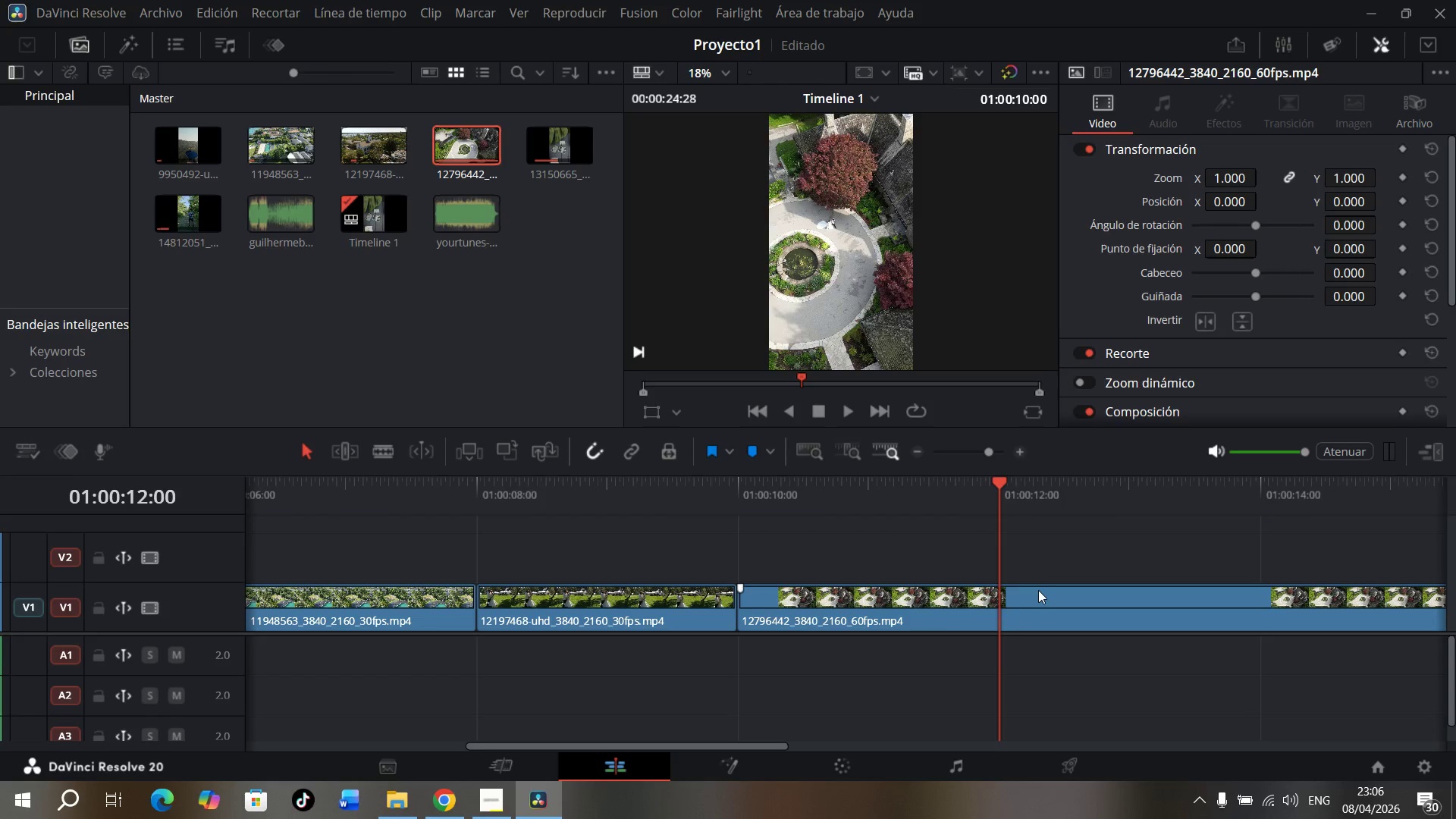 
left_click([1039, 590])
 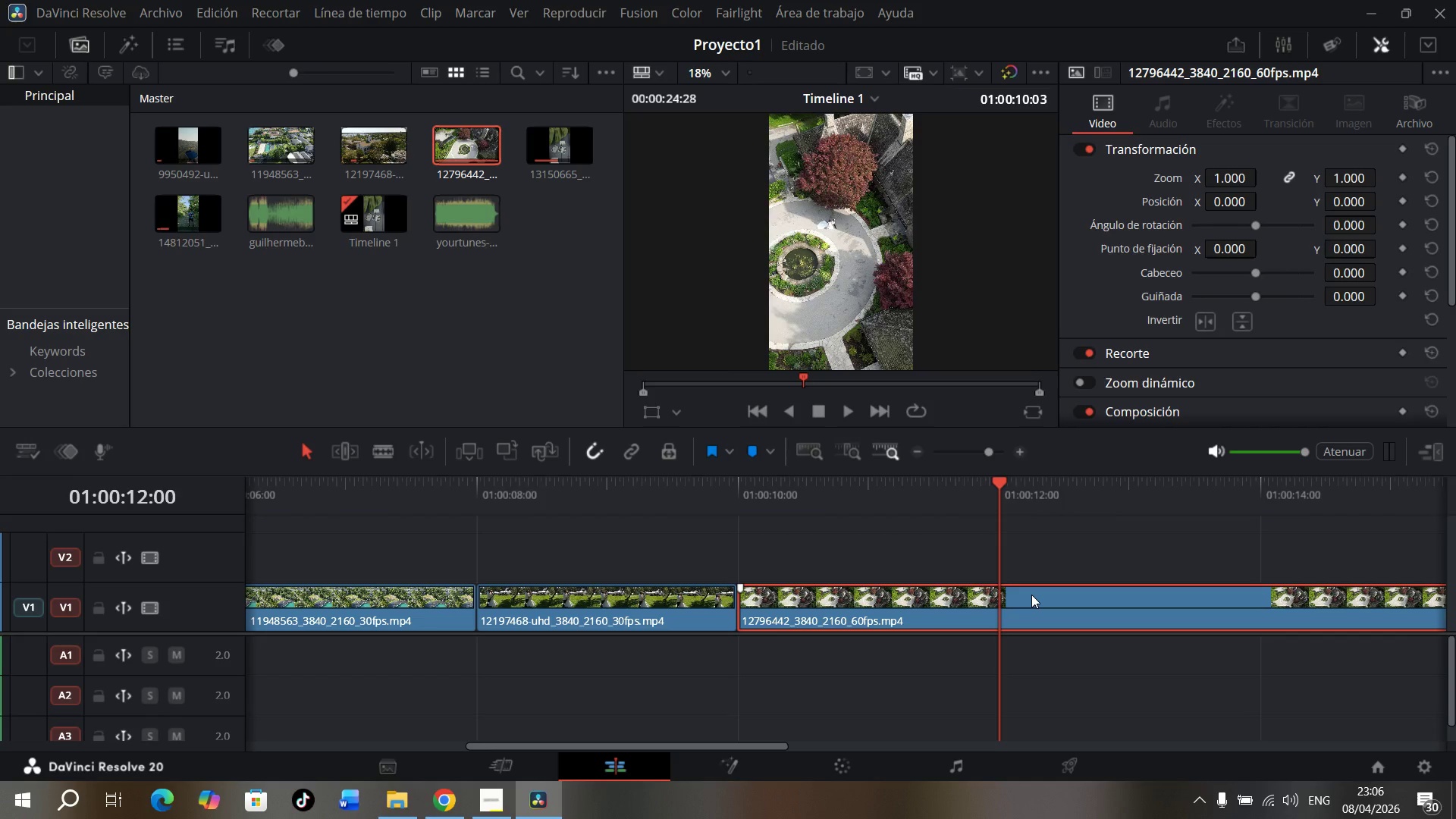 
key(Control+B)
 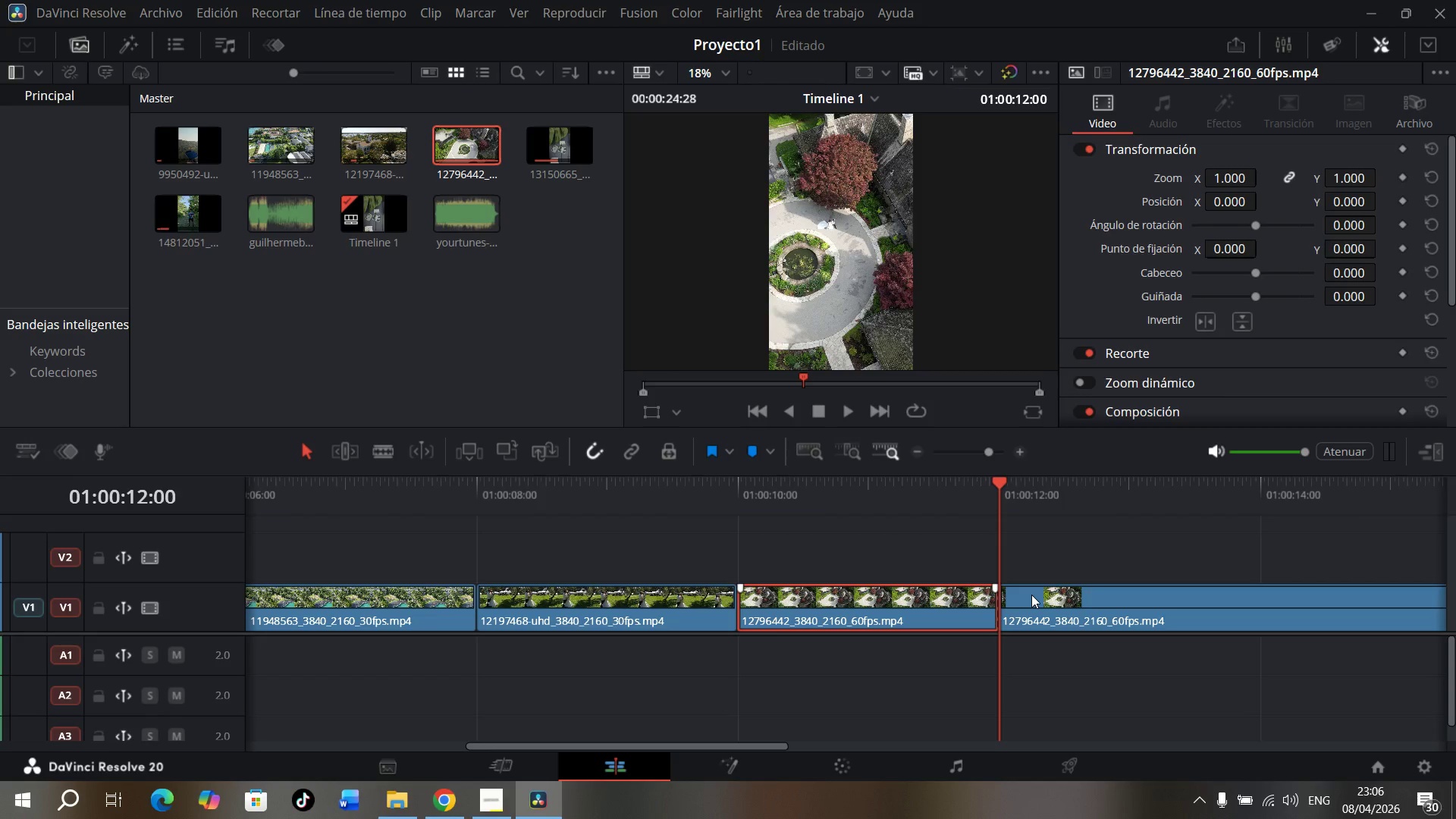 
left_click([1031, 595])
 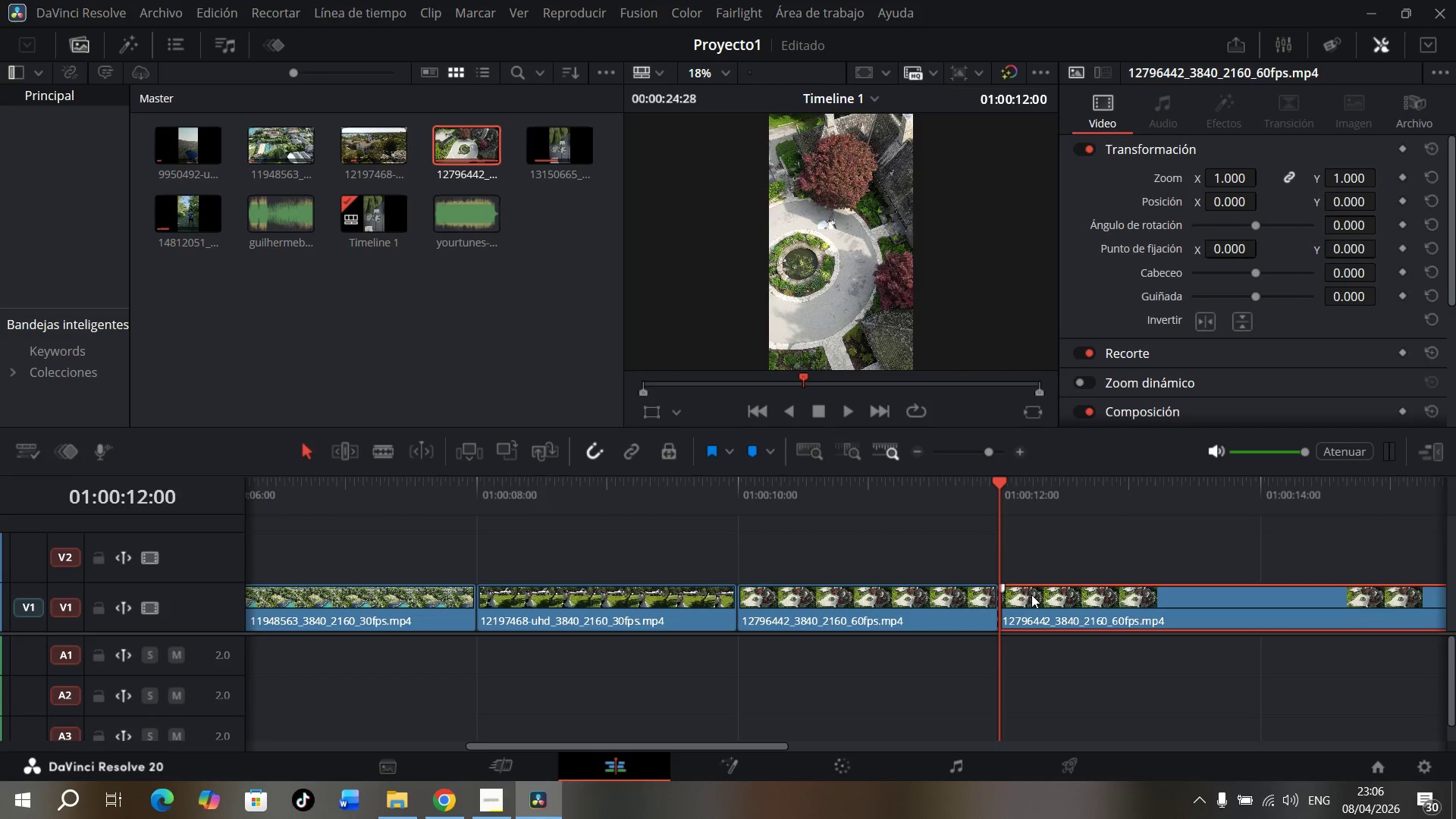 
key(Backspace)
 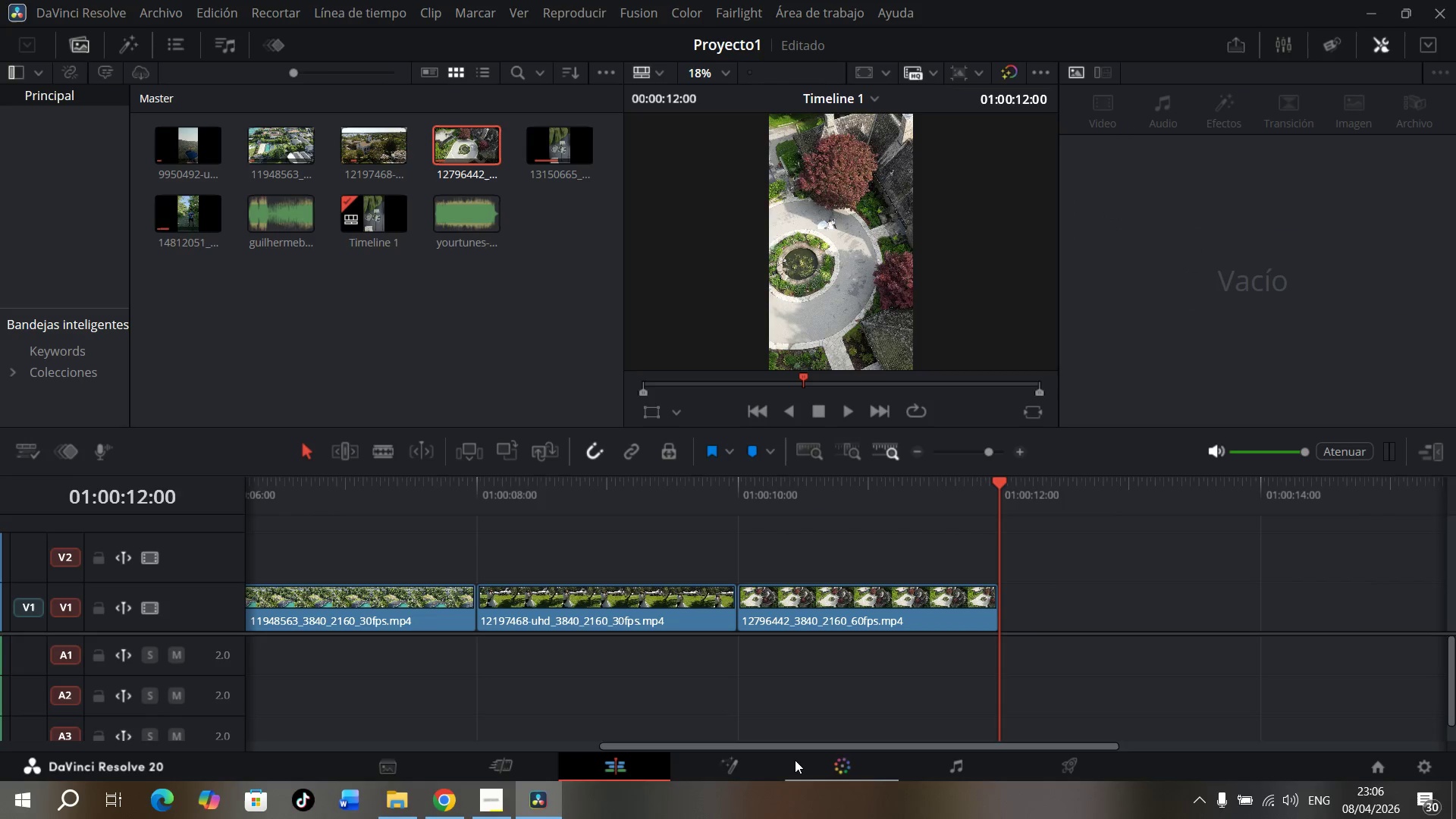 
left_click_drag(start_coordinate=[789, 748], to_coordinate=[715, 752])
 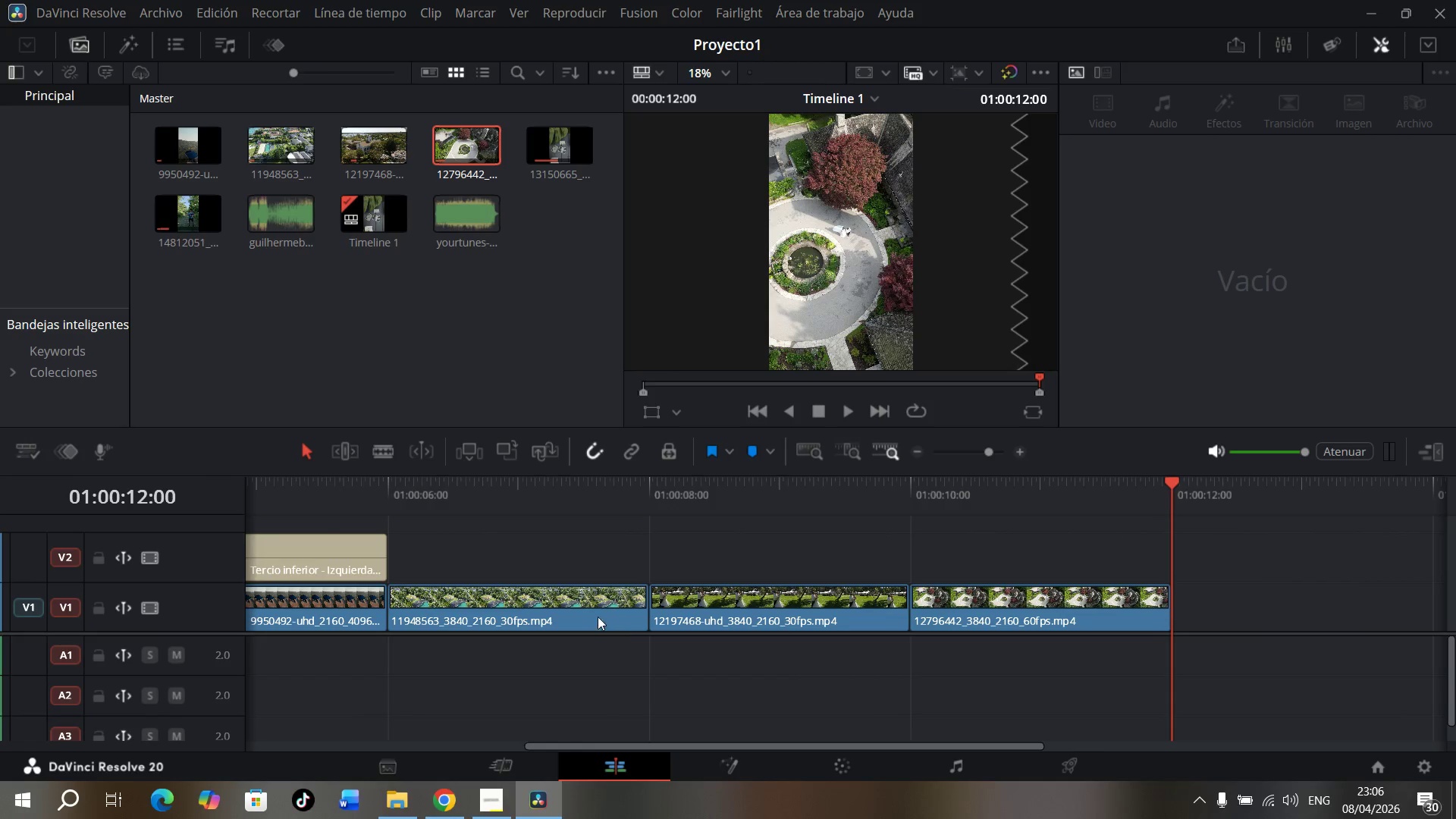 
left_click_drag(start_coordinate=[592, 606], to_coordinate=[748, 543])
 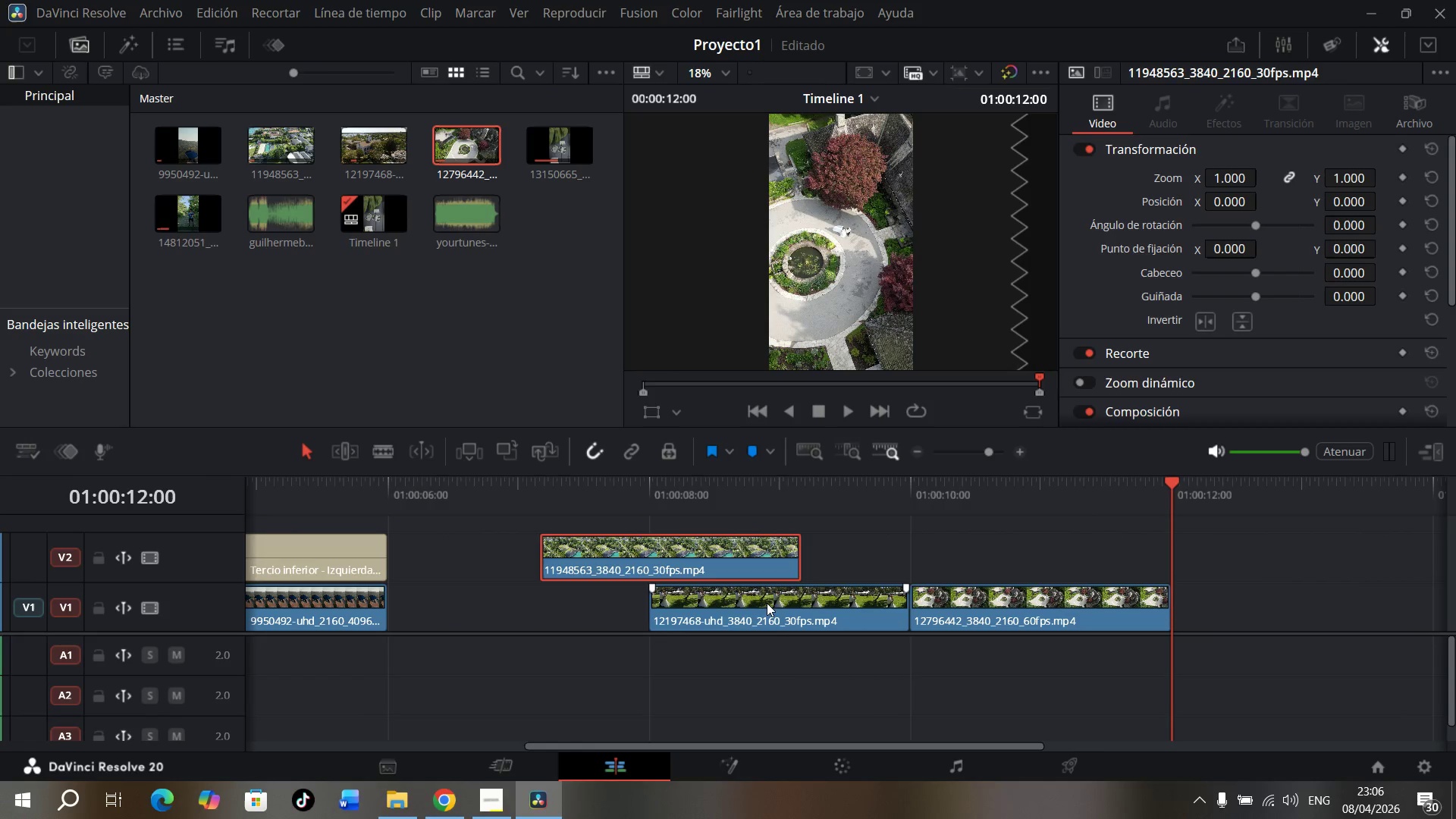 
left_click_drag(start_coordinate=[767, 603], to_coordinate=[510, 604])
 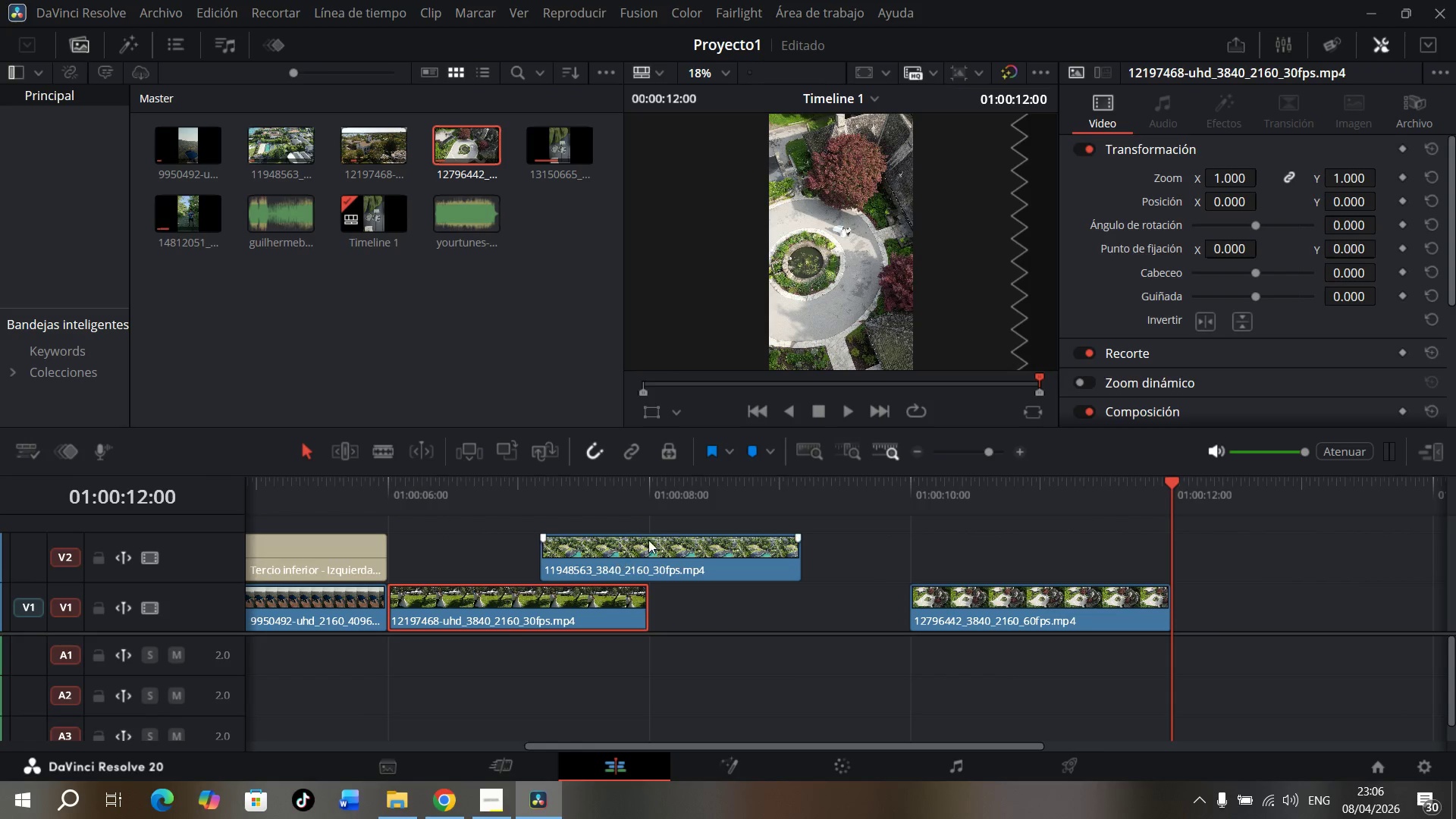 
left_click_drag(start_coordinate=[649, 540], to_coordinate=[752, 602])
 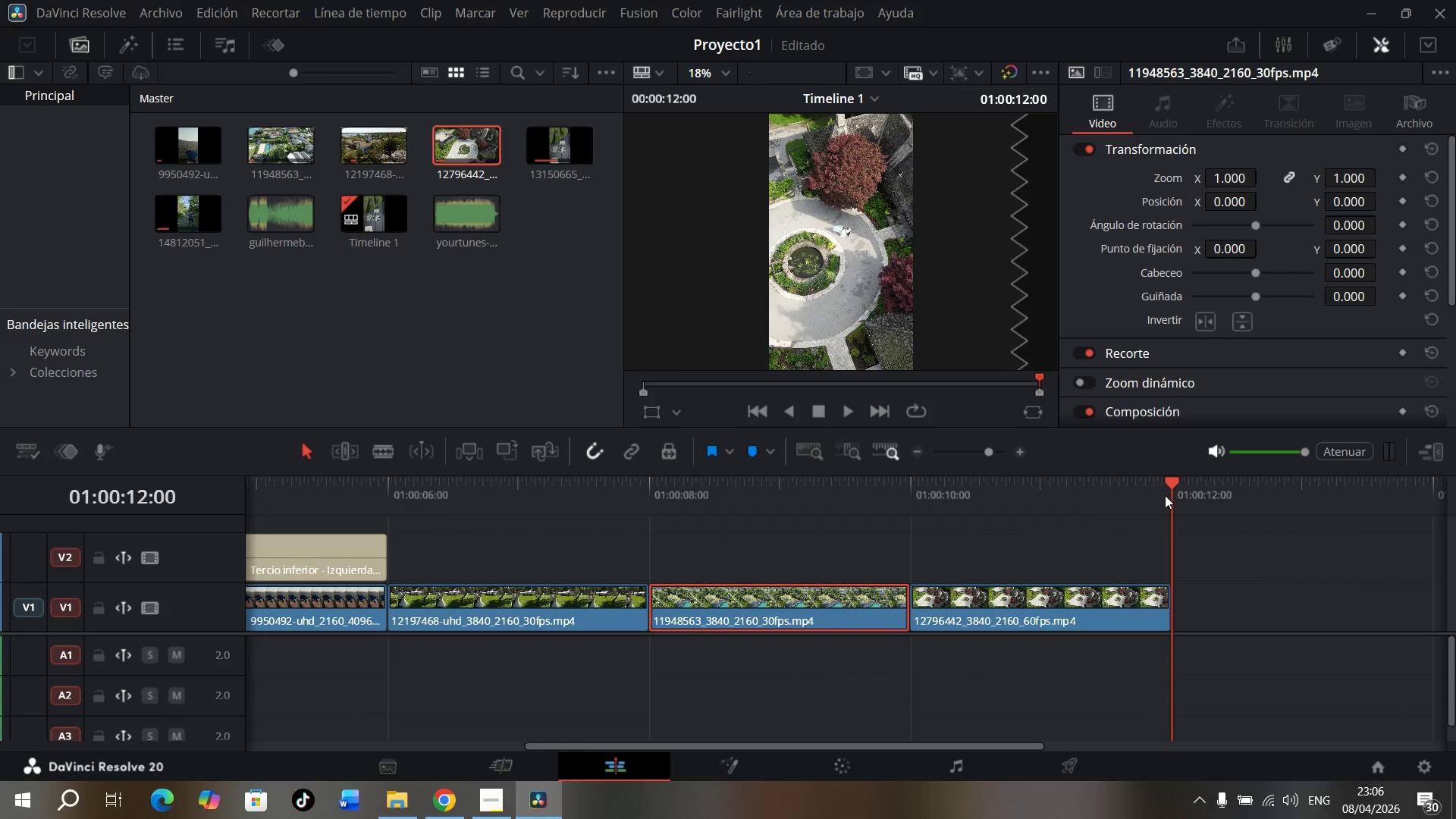 
left_click_drag(start_coordinate=[1163, 491], to_coordinate=[386, 543])
 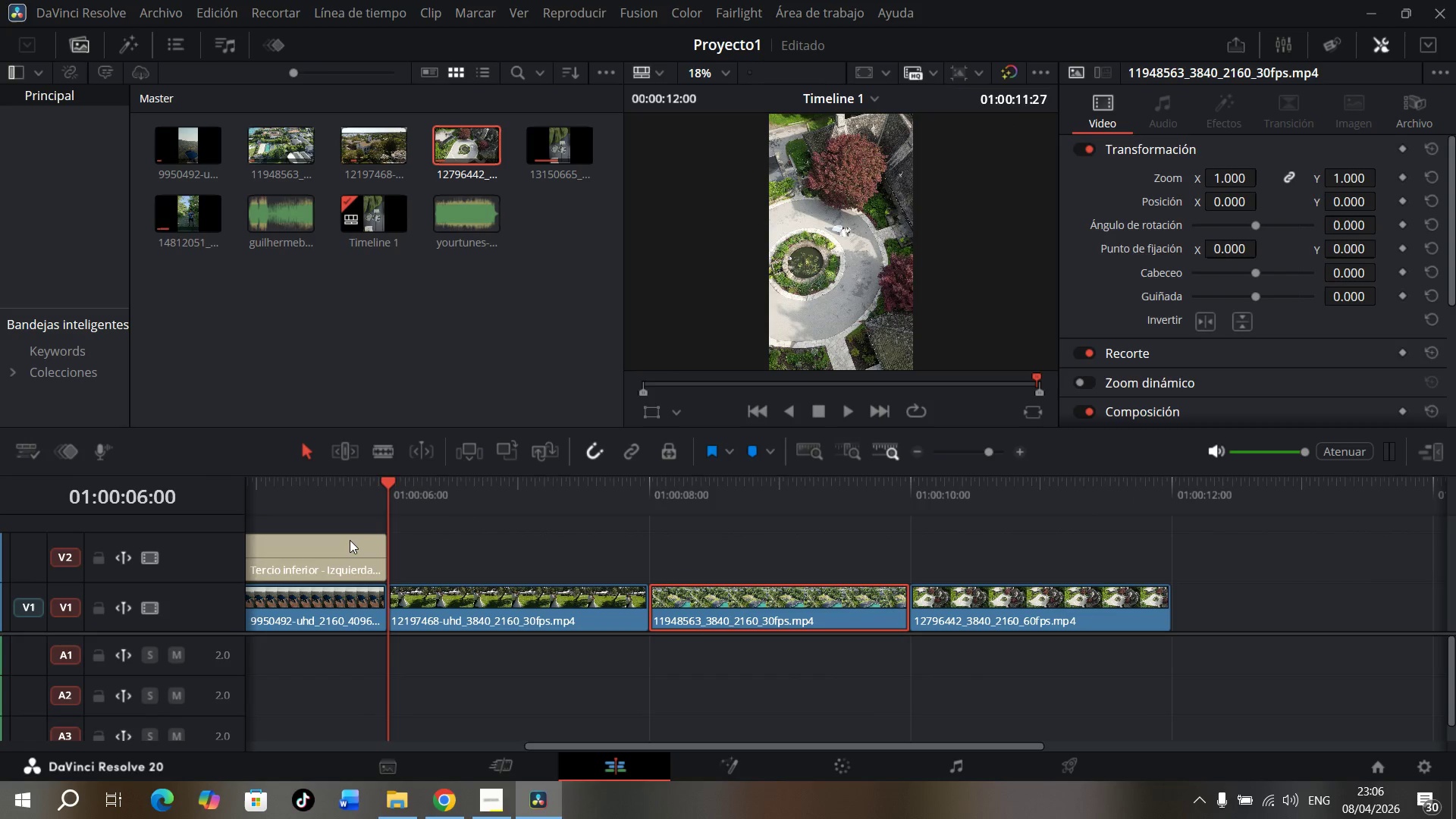 
left_click([350, 541])
 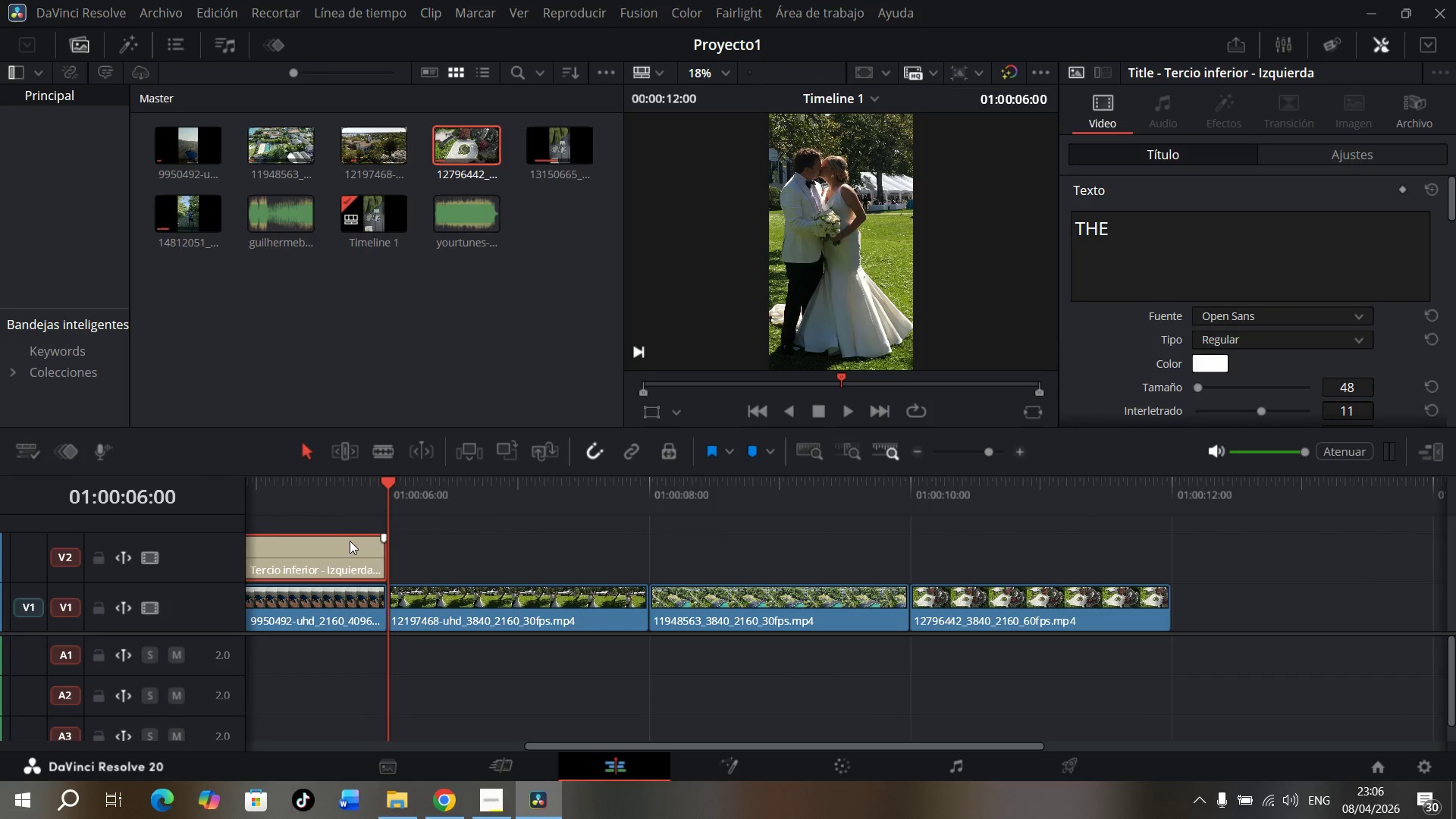 
key(Control+C)
 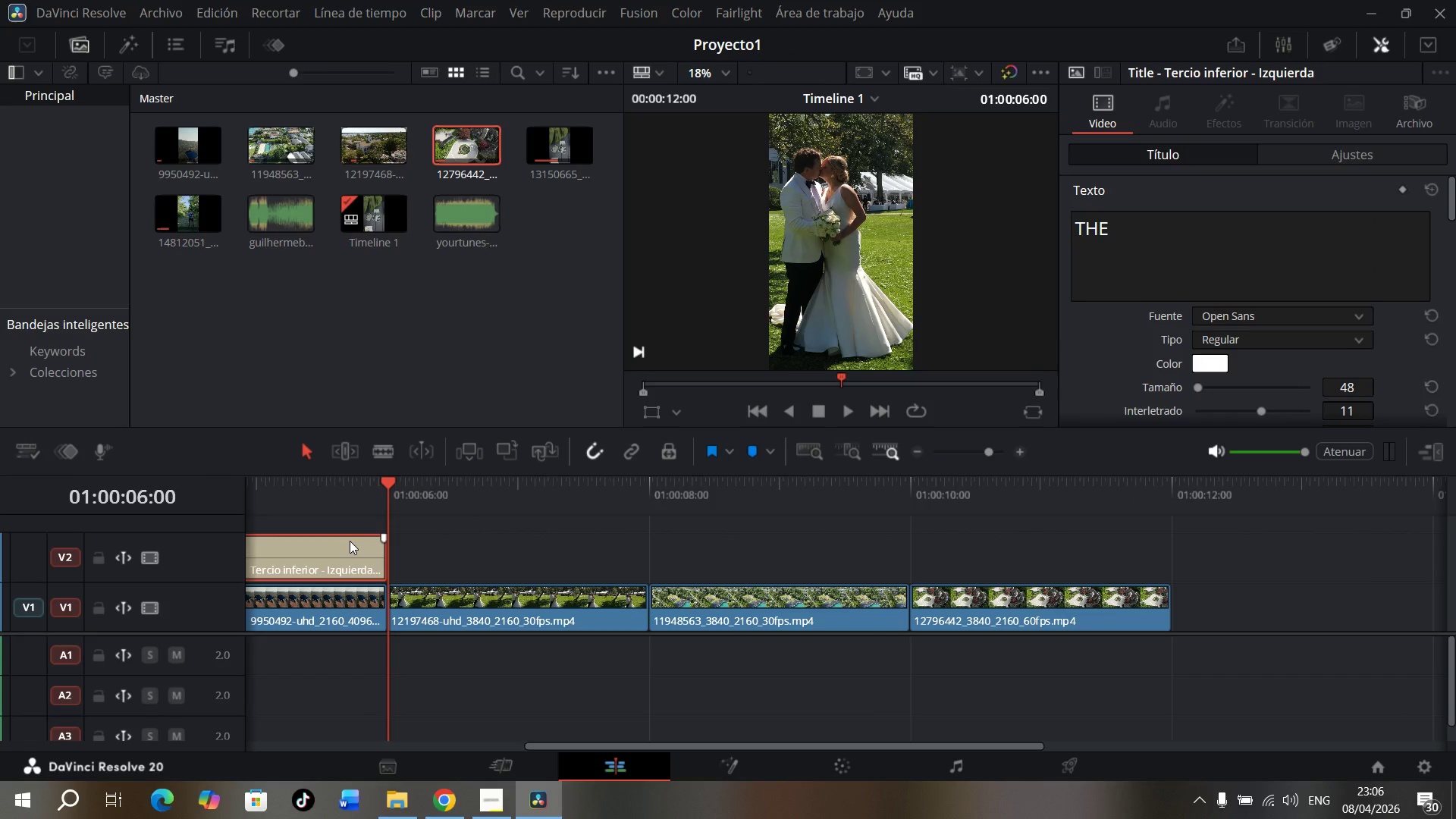 
key(Control+V)
 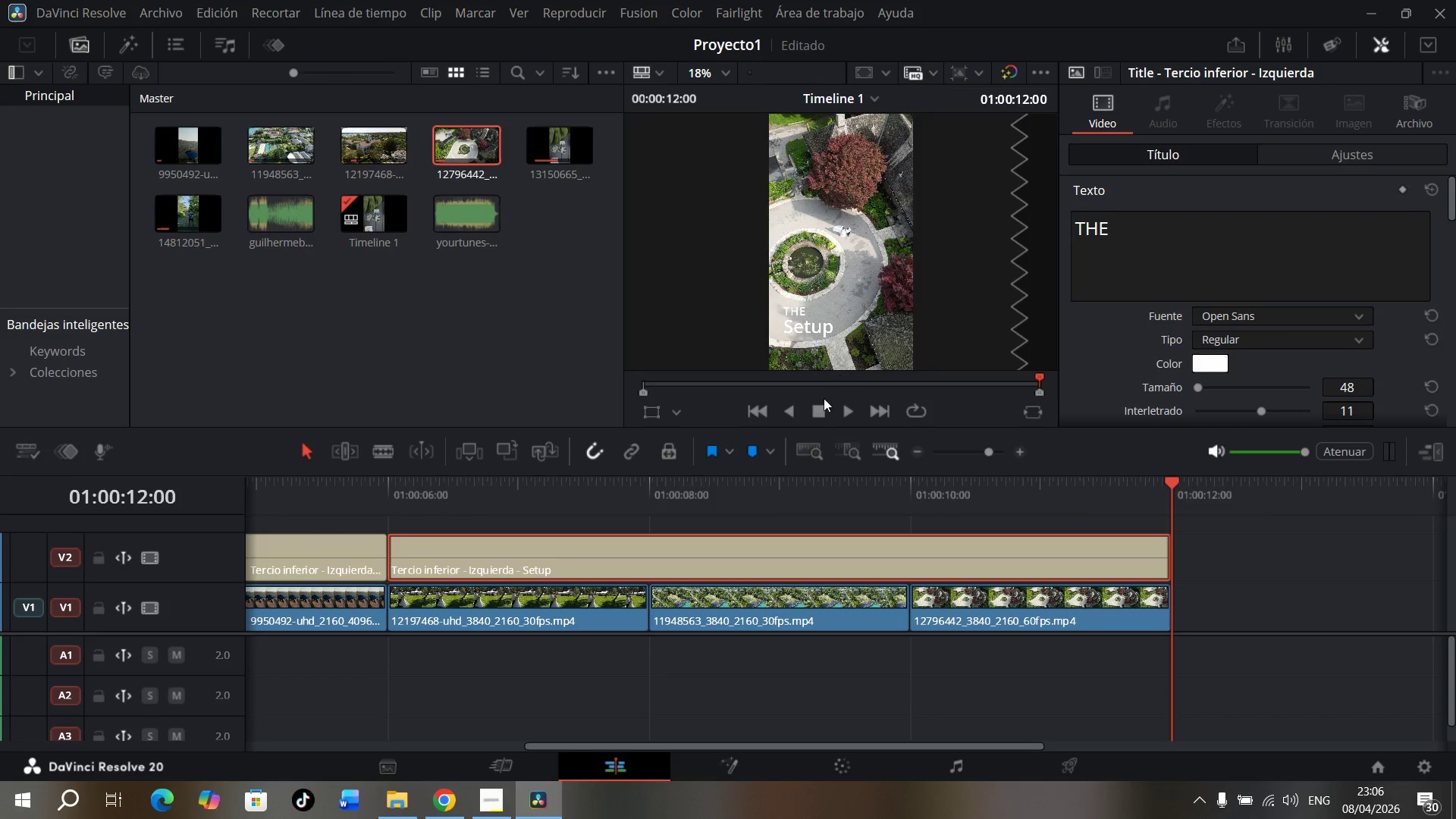 
left_click([851, 554])
 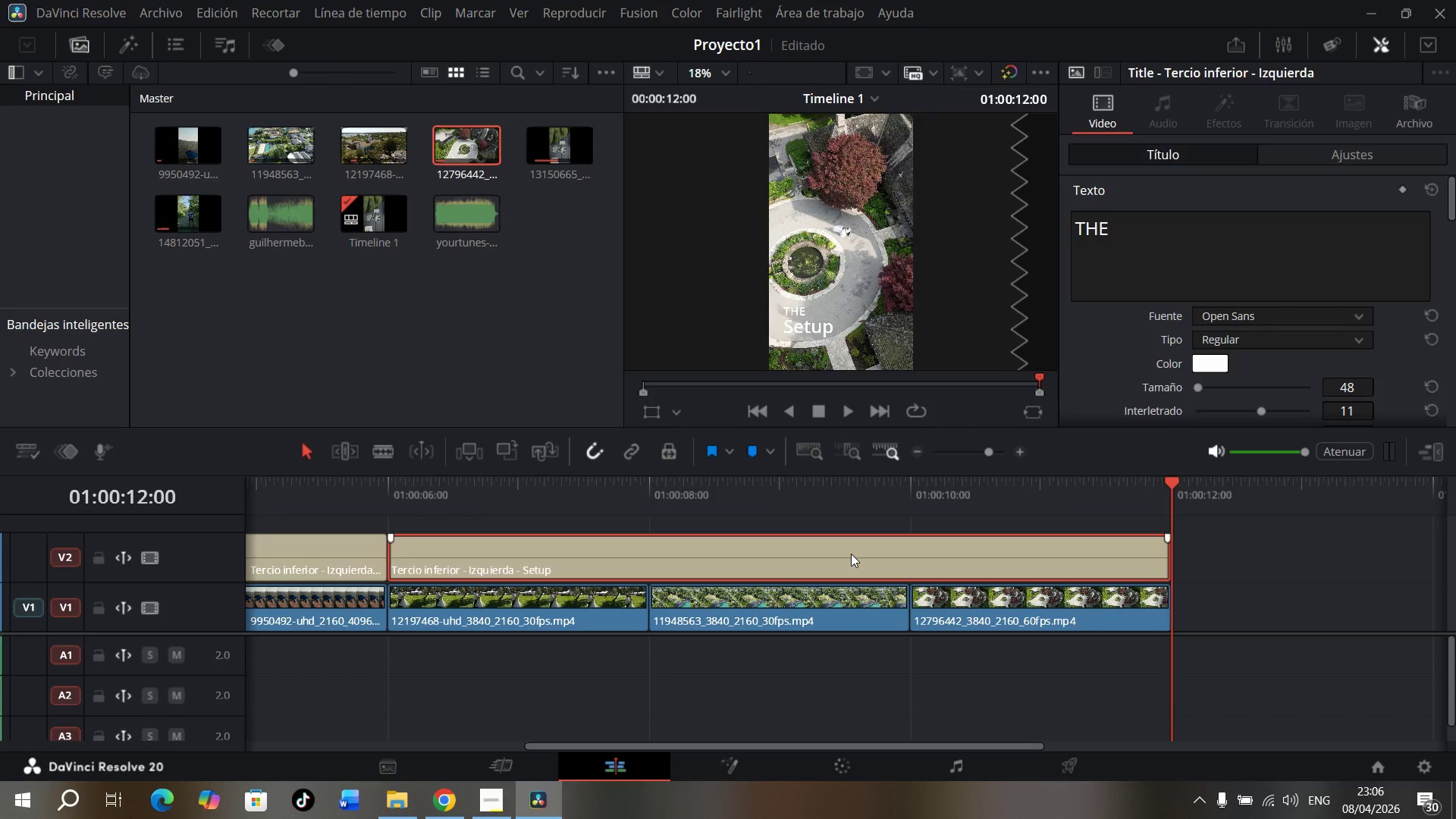 
key(Backspace)
 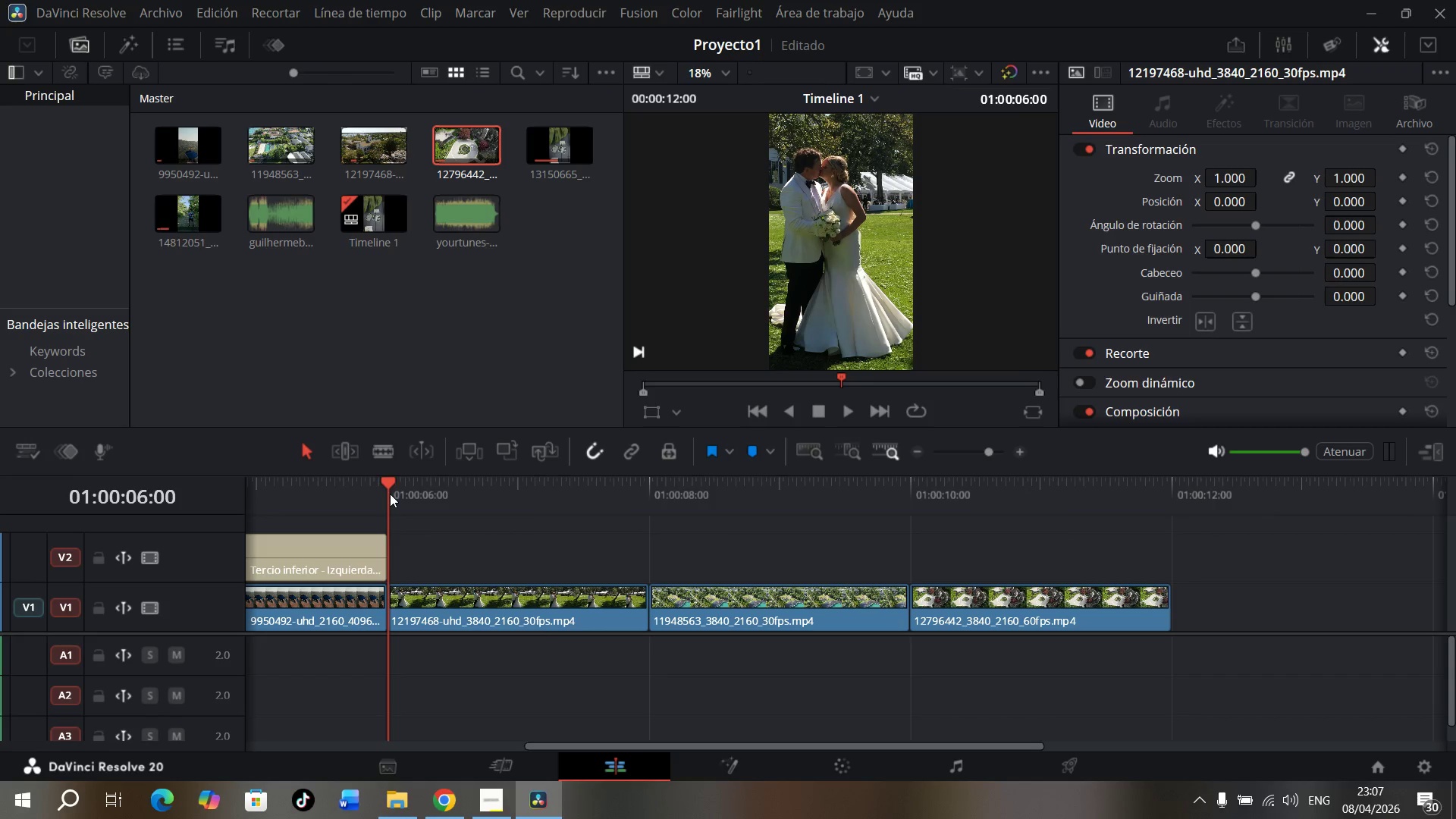 
left_click([524, 758])
 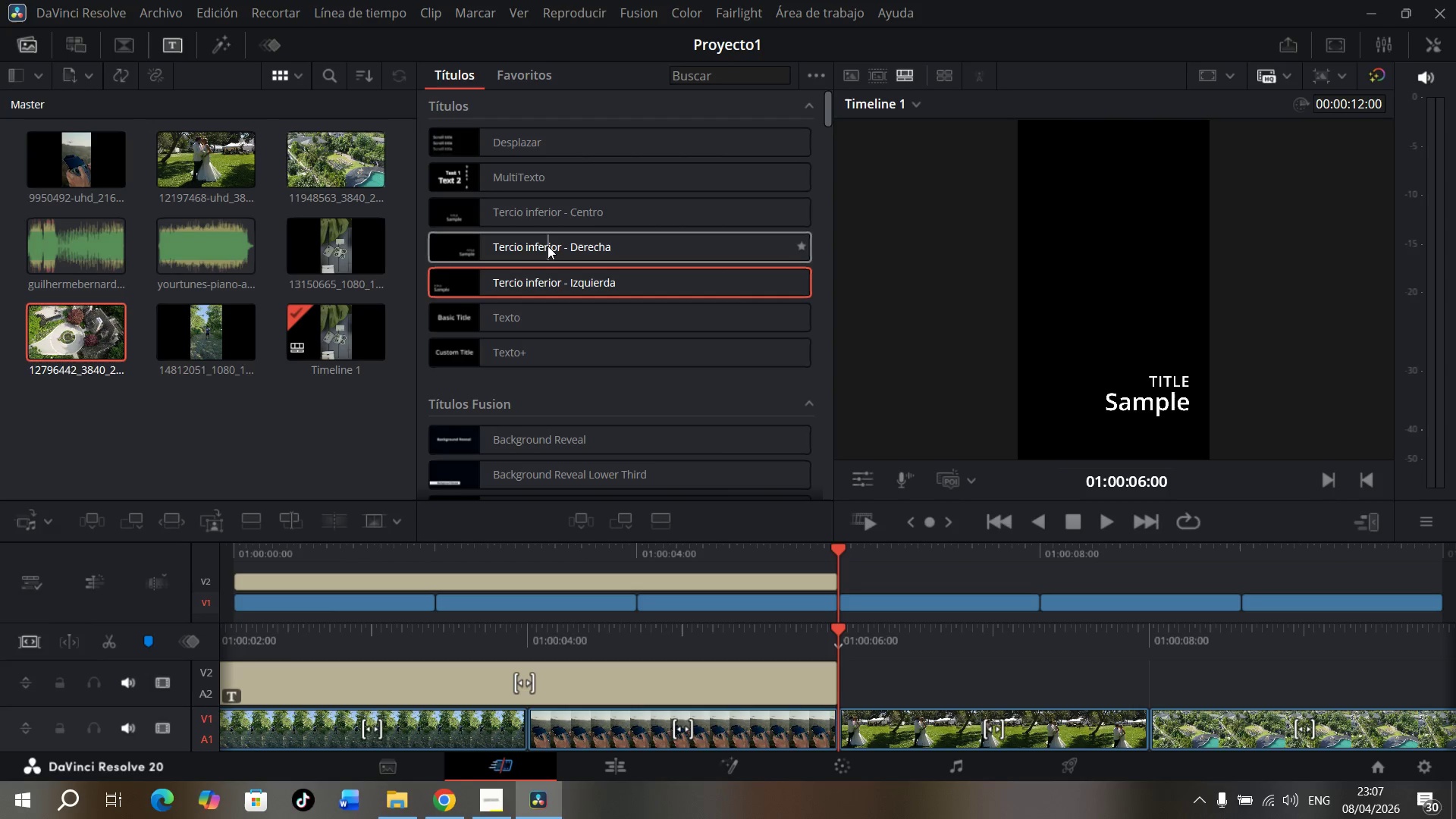 
wait(7.64)
 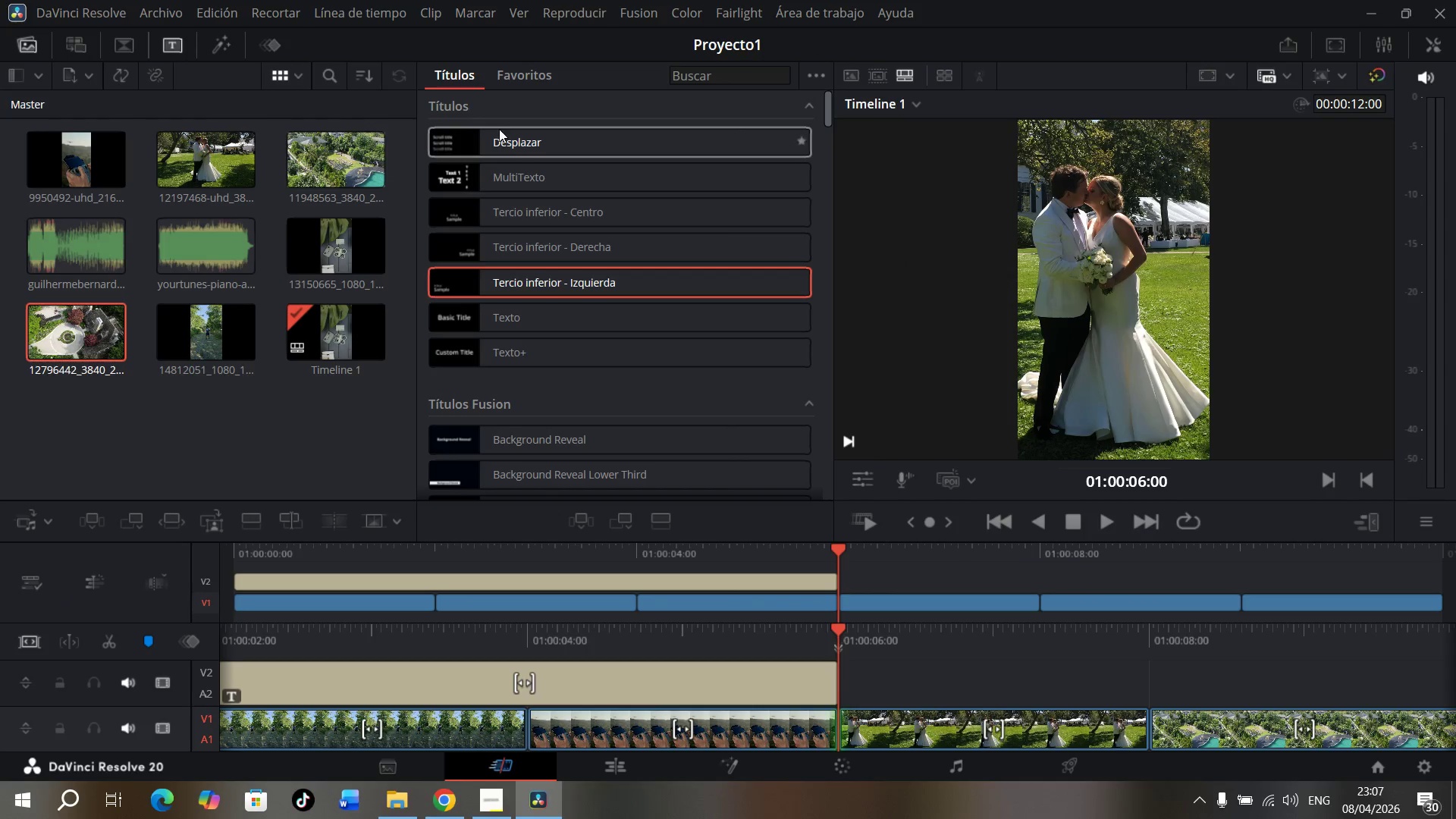 
left_click_drag(start_coordinate=[548, 246], to_coordinate=[843, 673])
 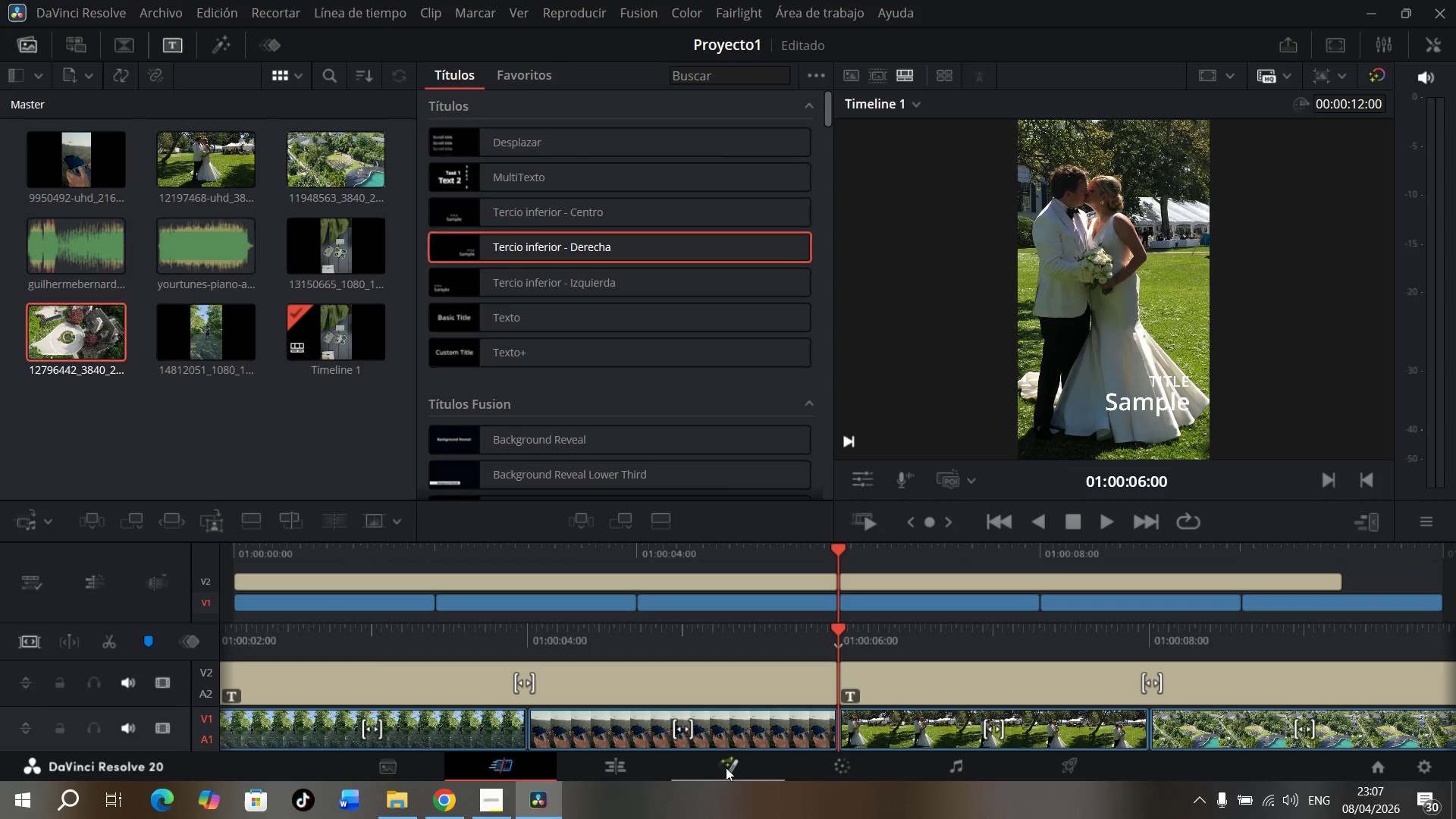 
mouse_move([592, 769])
 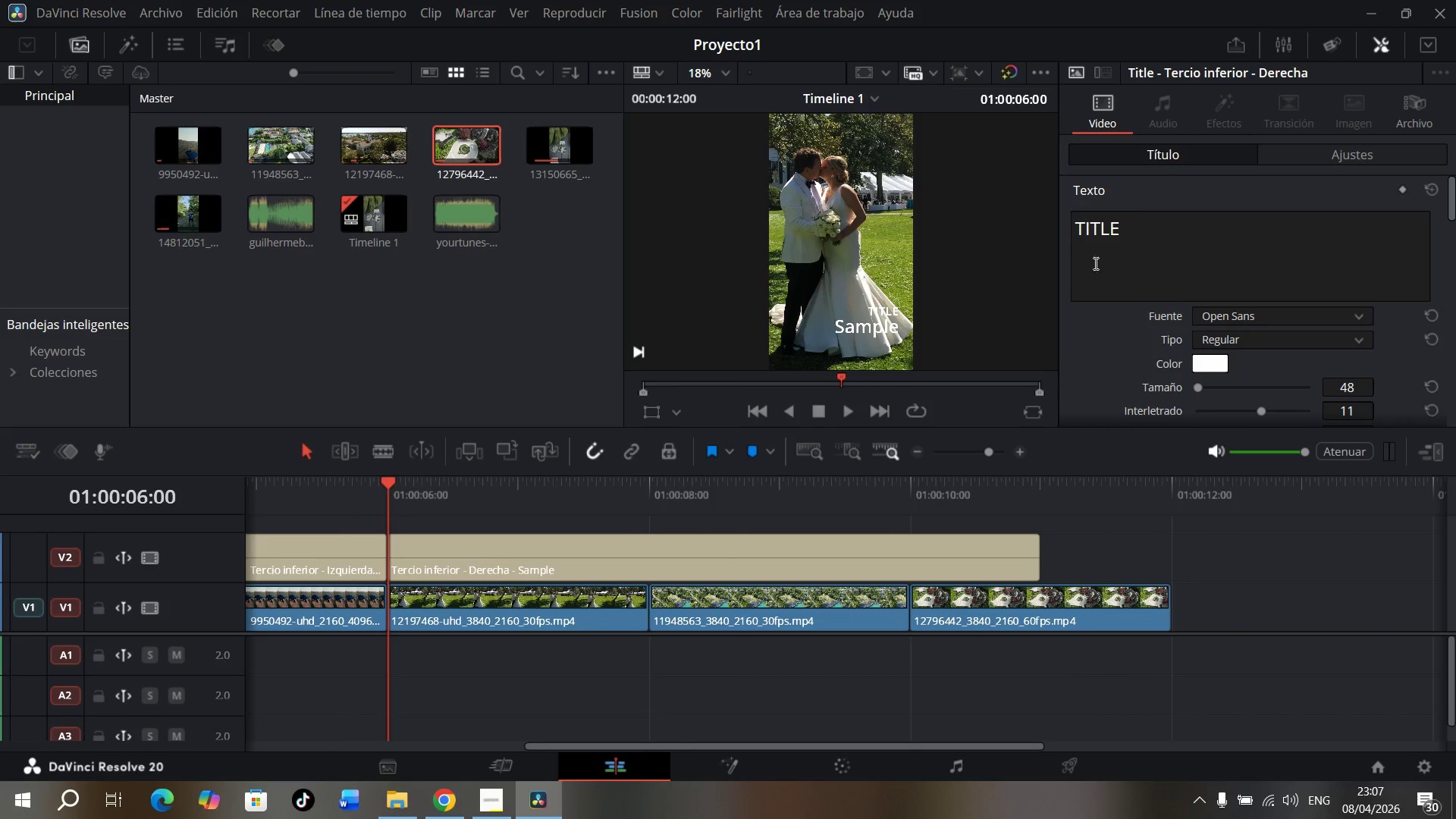 
scroll: coordinate [1203, 243], scroll_direction: up, amount: 3.0
 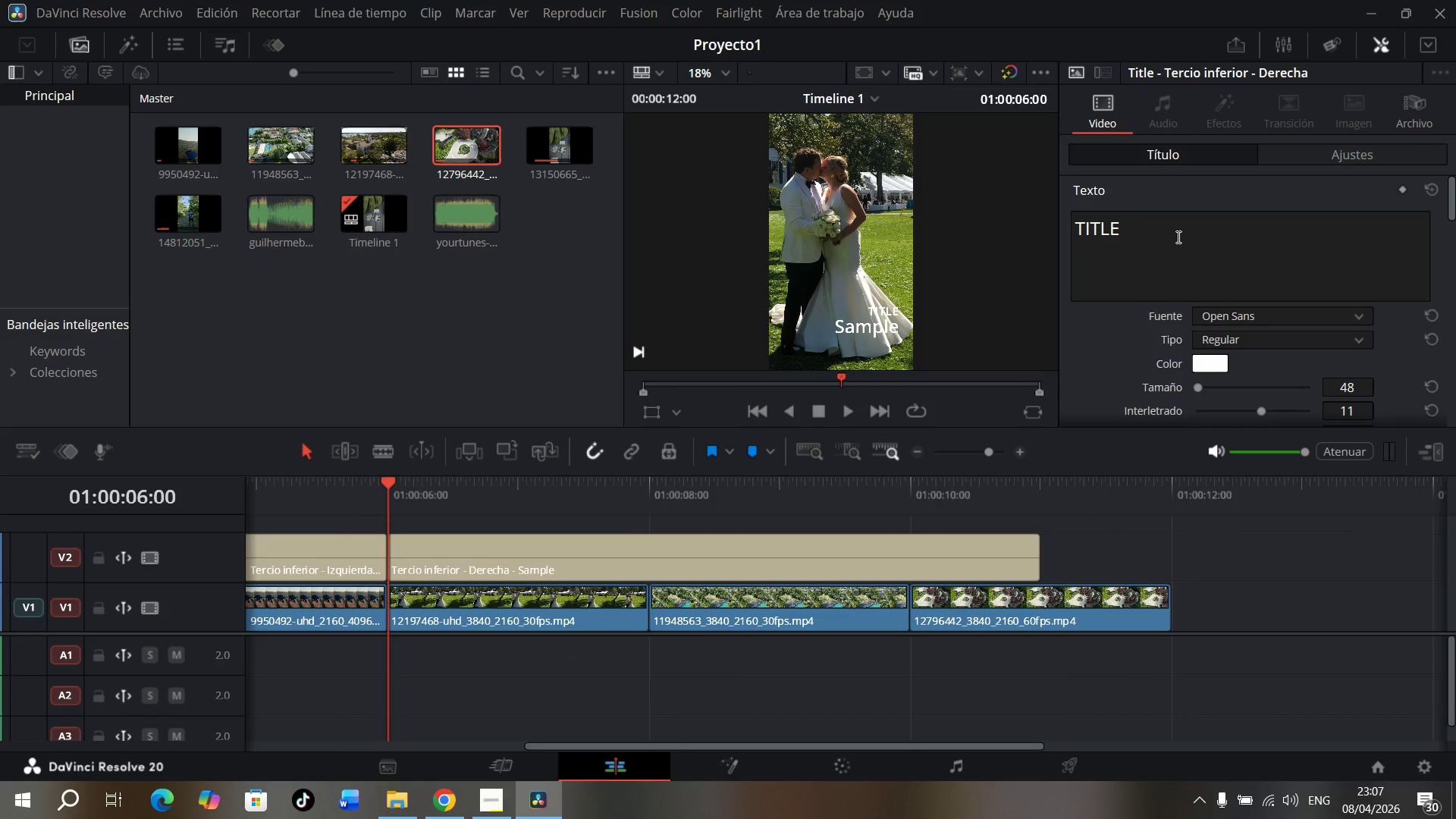 
left_click([1177, 237])
 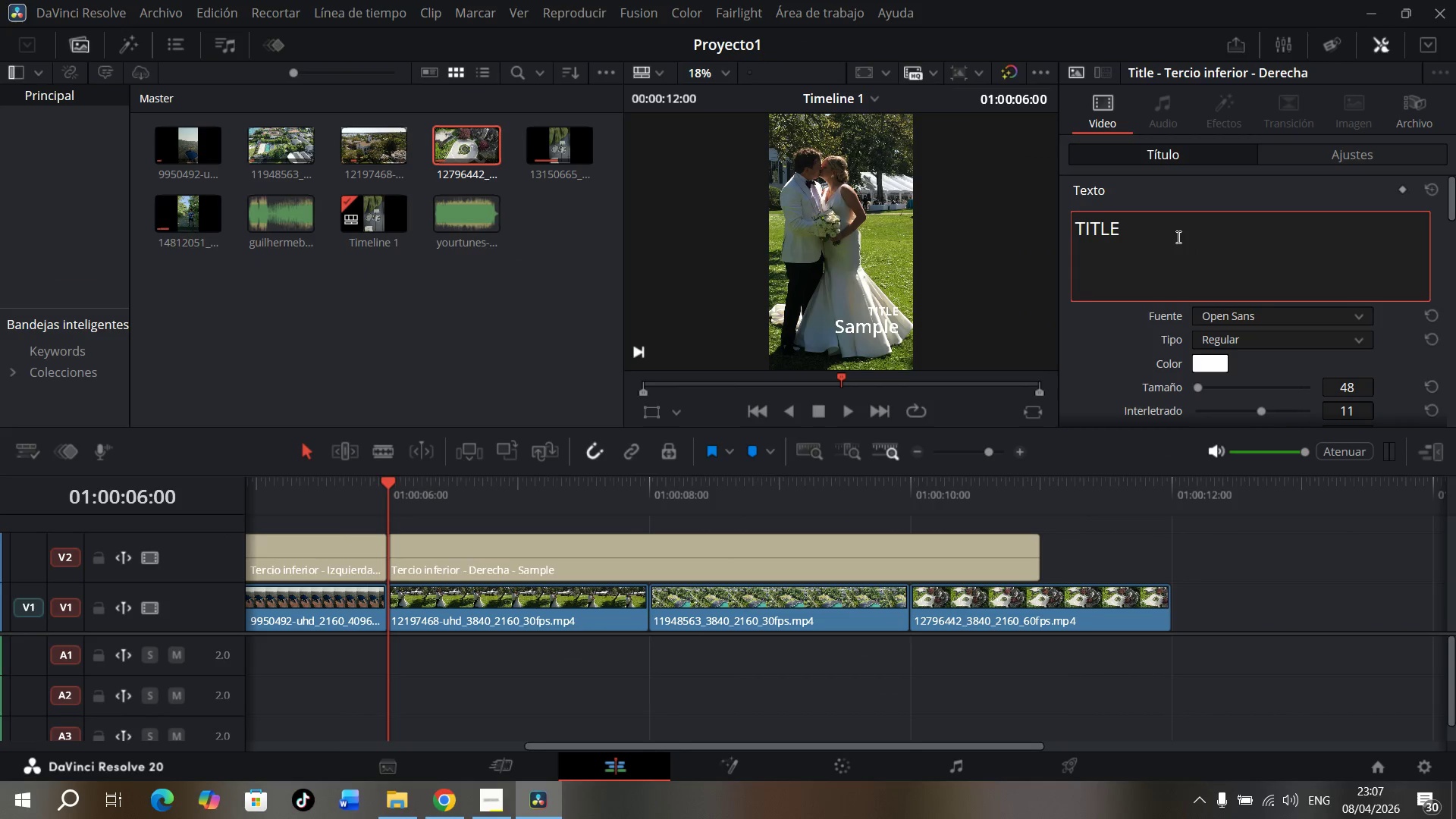 
key(Backspace)
key(Backspace)
key(Backspace)
key(Backspace)
type(he)
key(Backspace)
key(Backspace)
type(HE)
 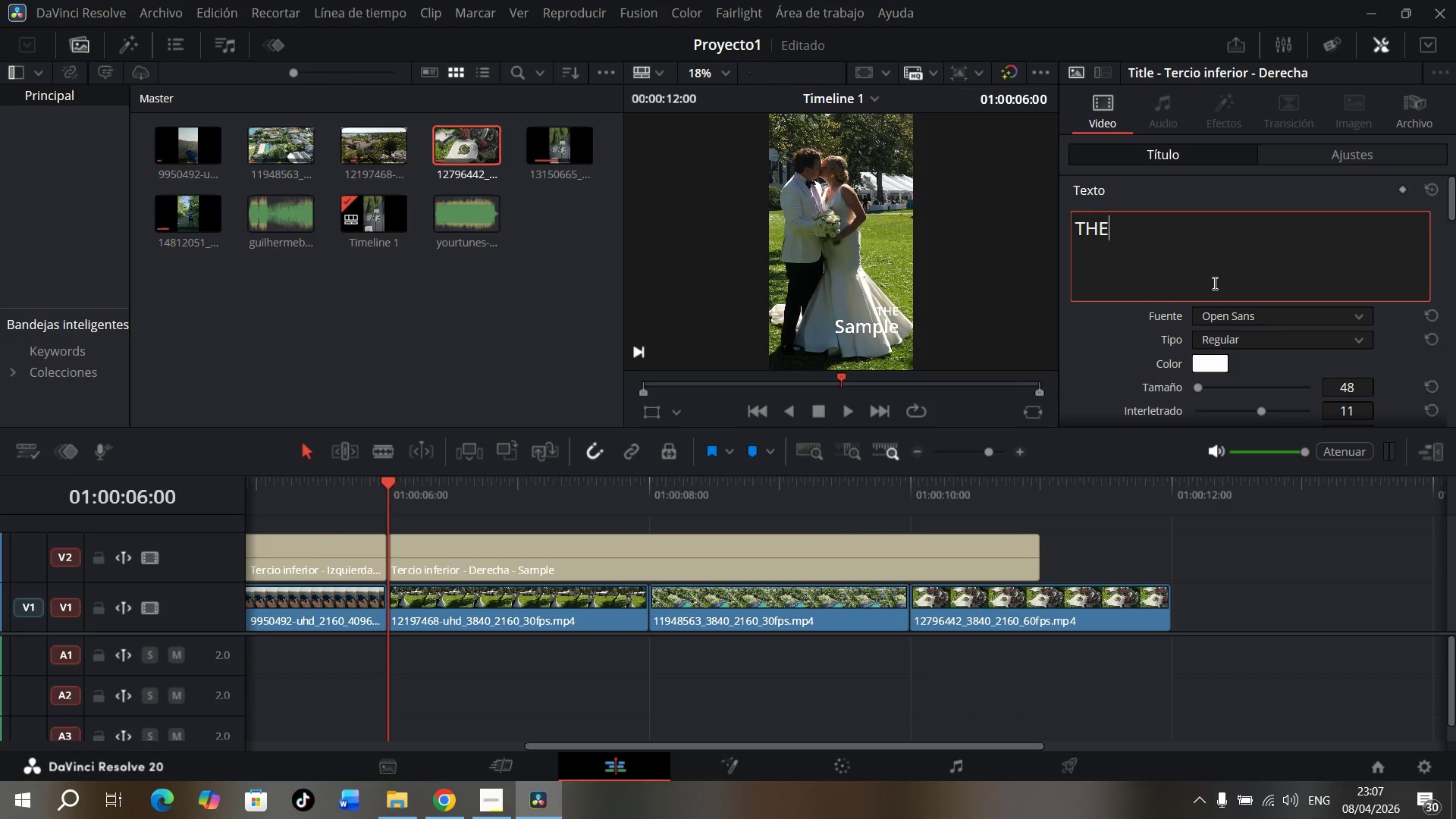 
left_click_drag(start_coordinate=[1202, 340], to_coordinate=[1085, 341])
 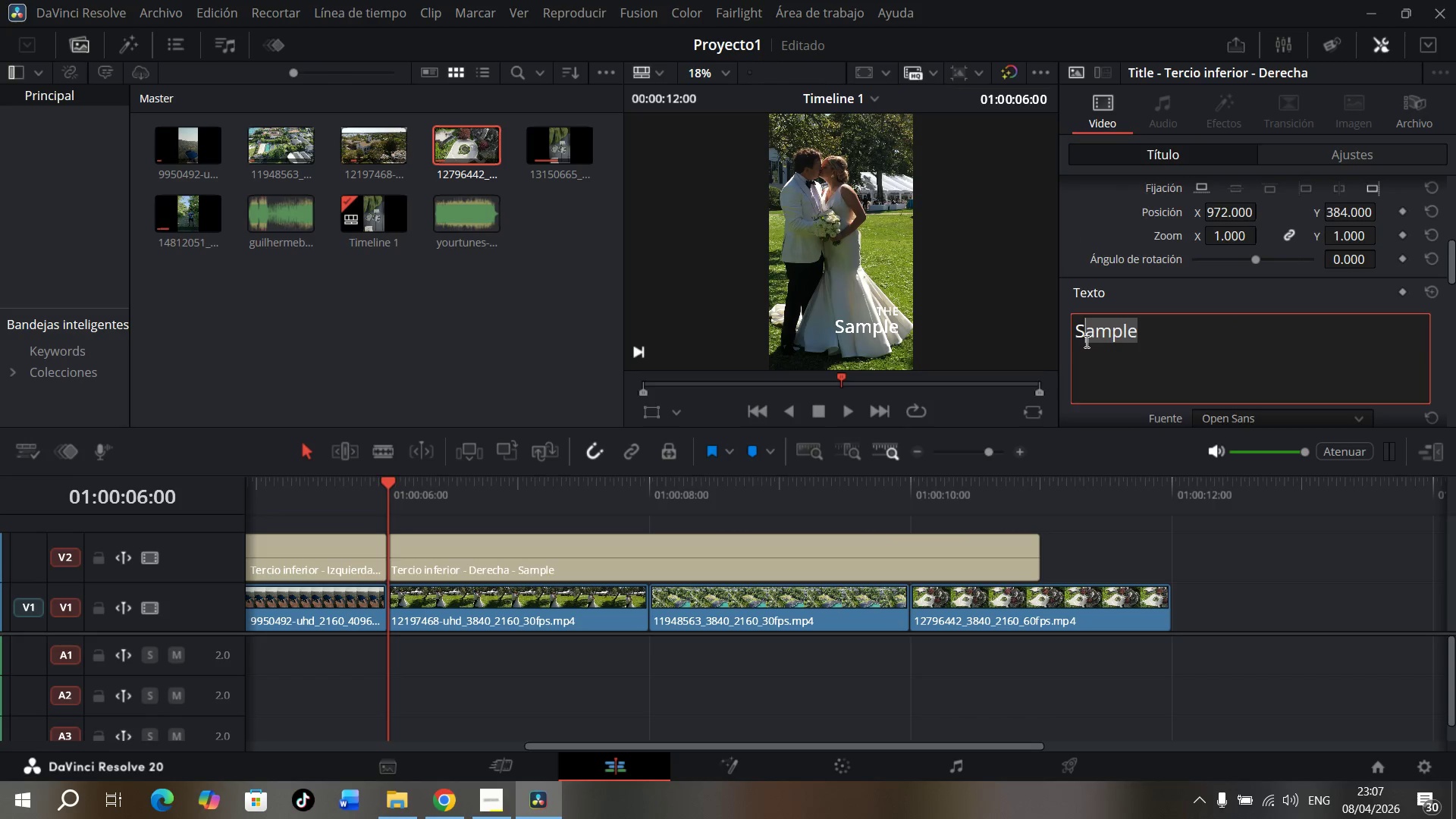 
scroll: coordinate [1232, 354], scroll_direction: down, amount: 6.0
 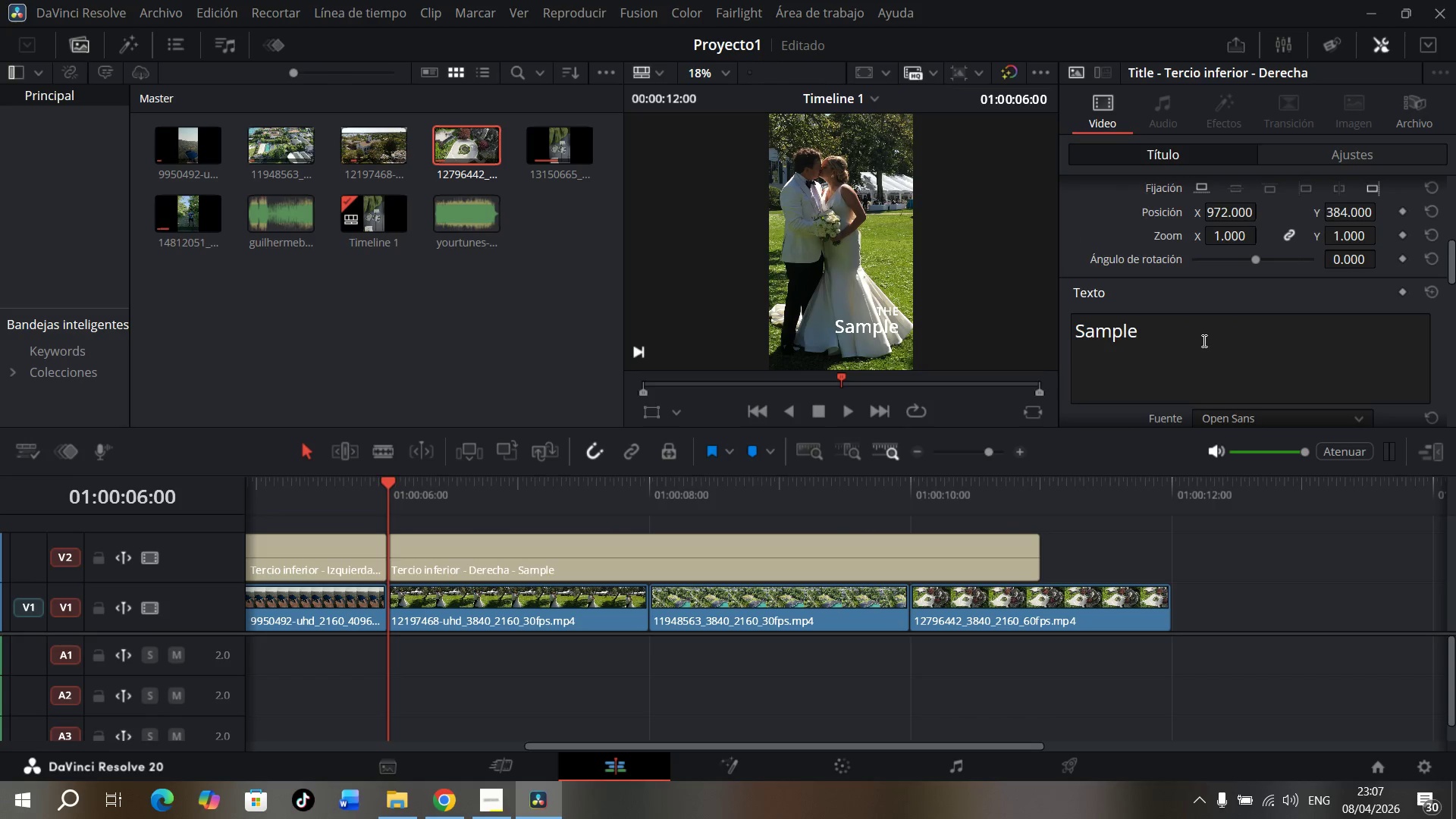 
wait(5.83)
 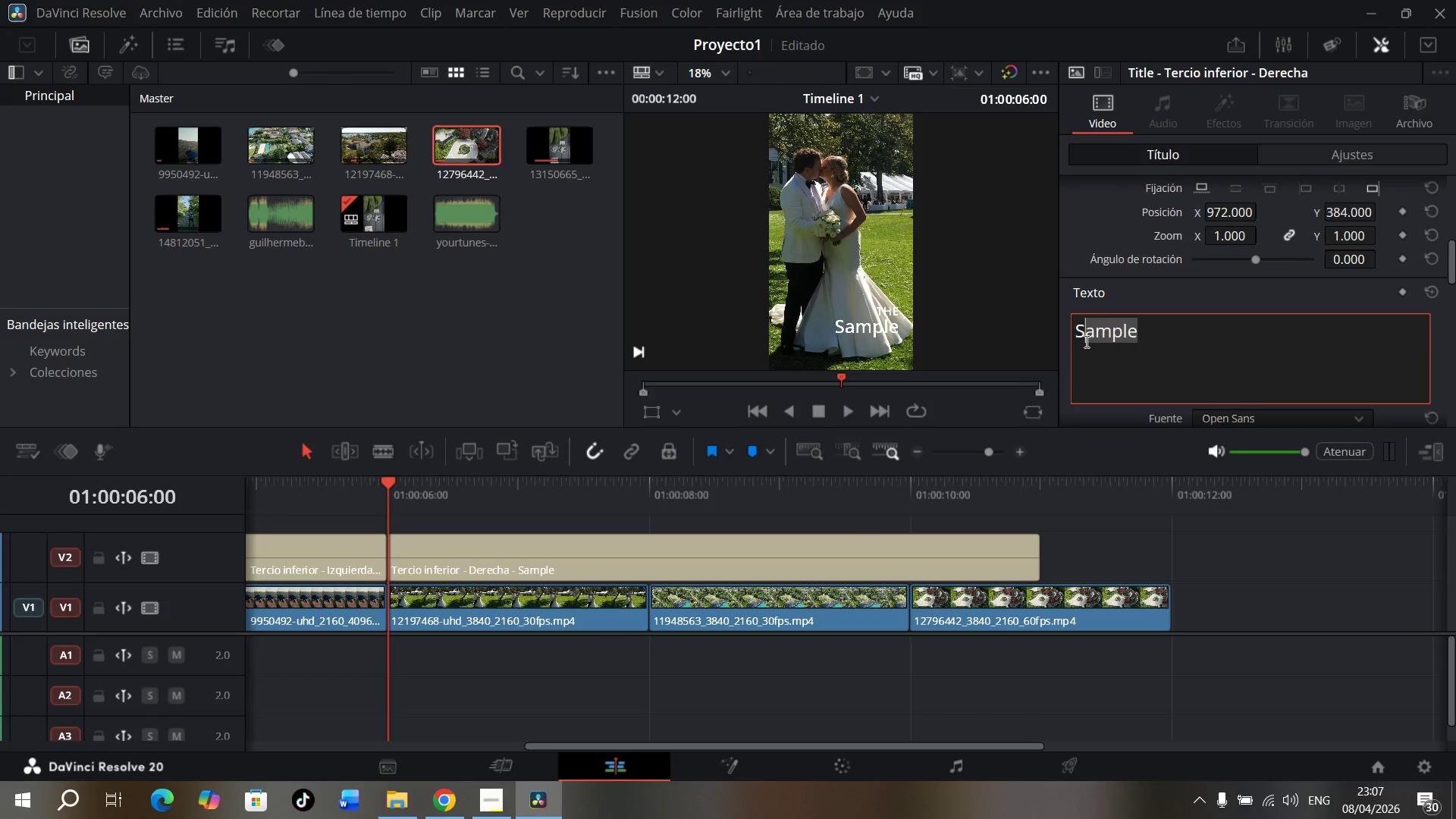 
type(HO)
key(Backspace)
key(Backspace)
type(hot)
 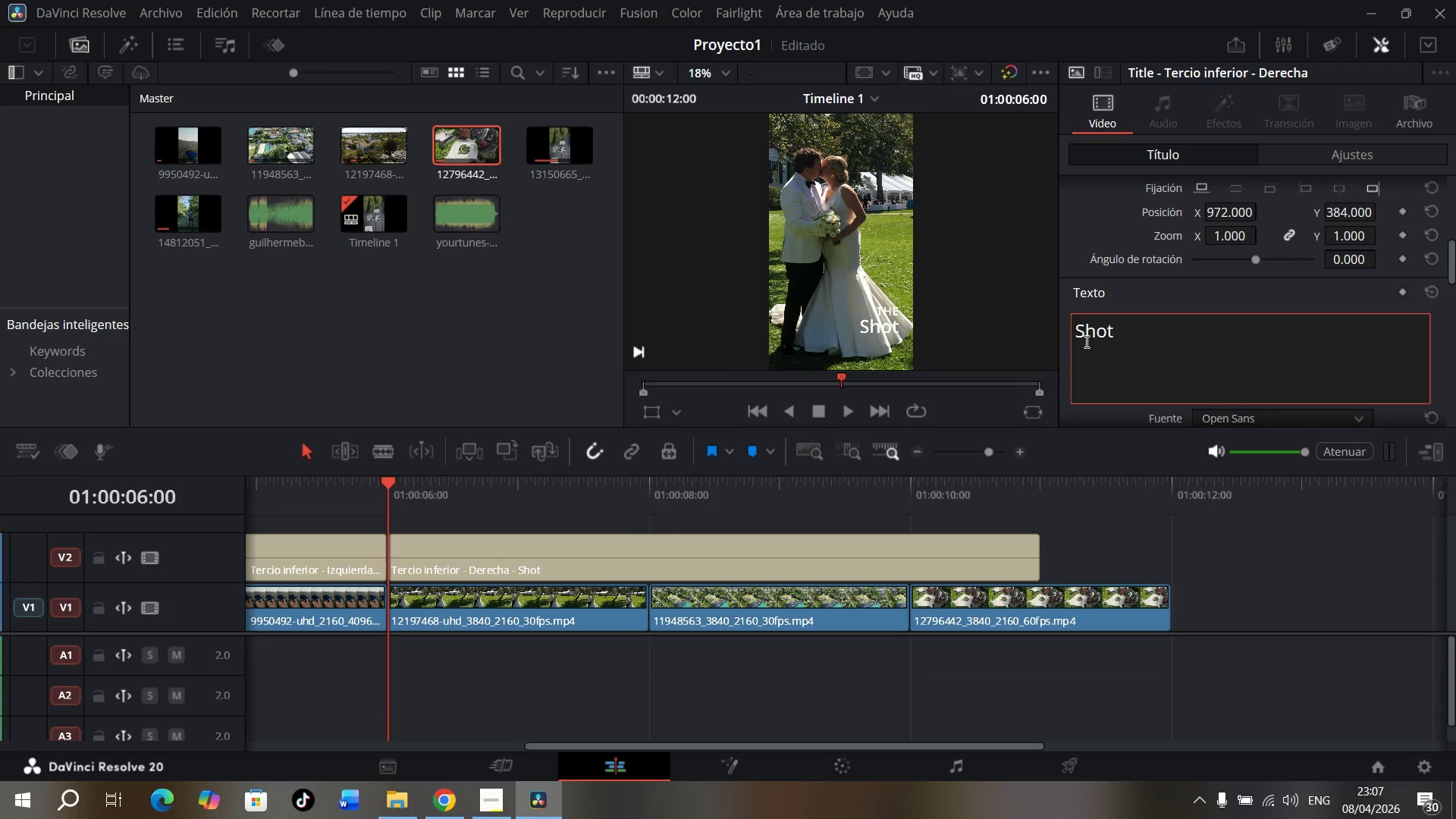 
key(Period)
 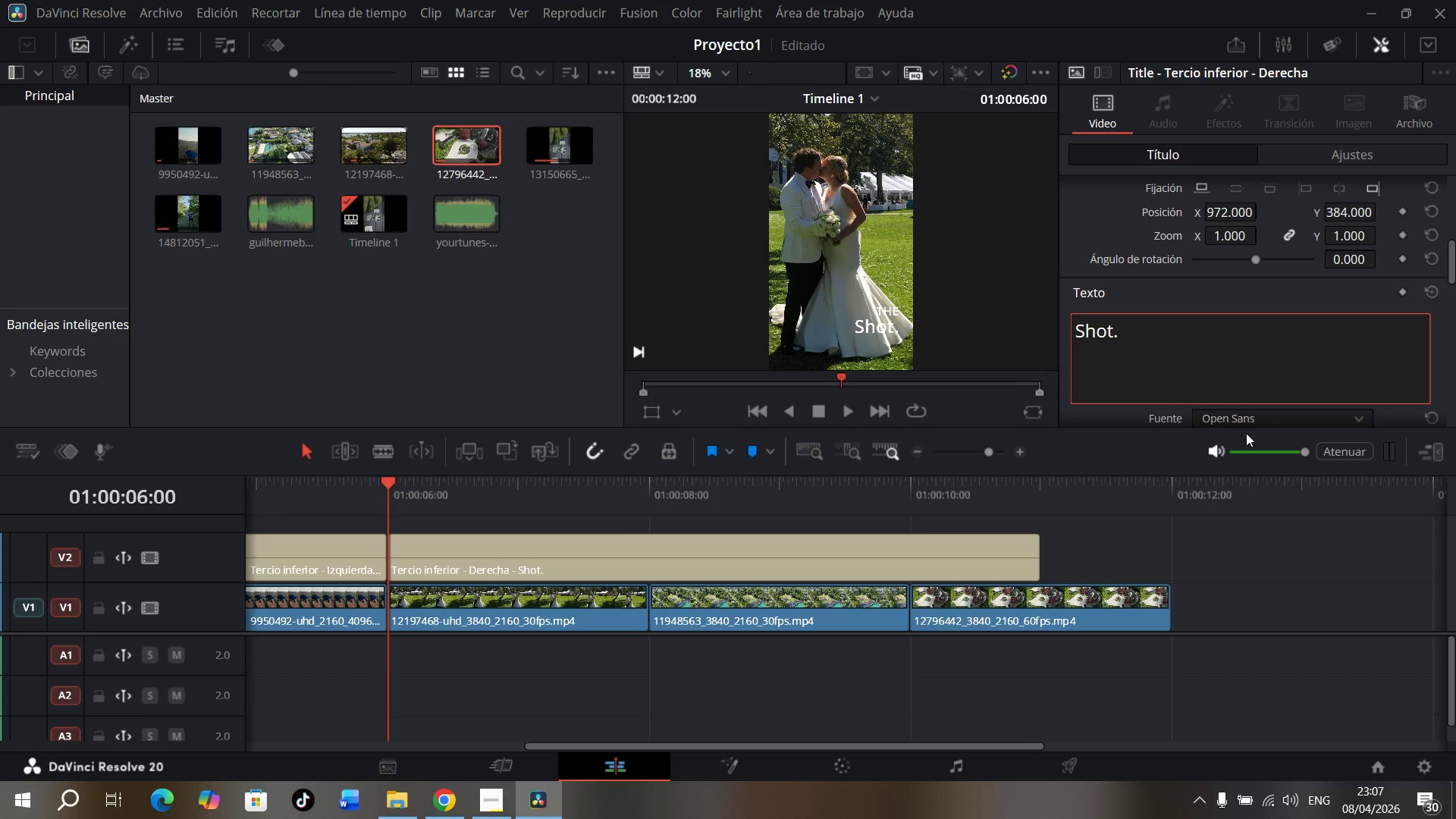 
key(Backspace)
 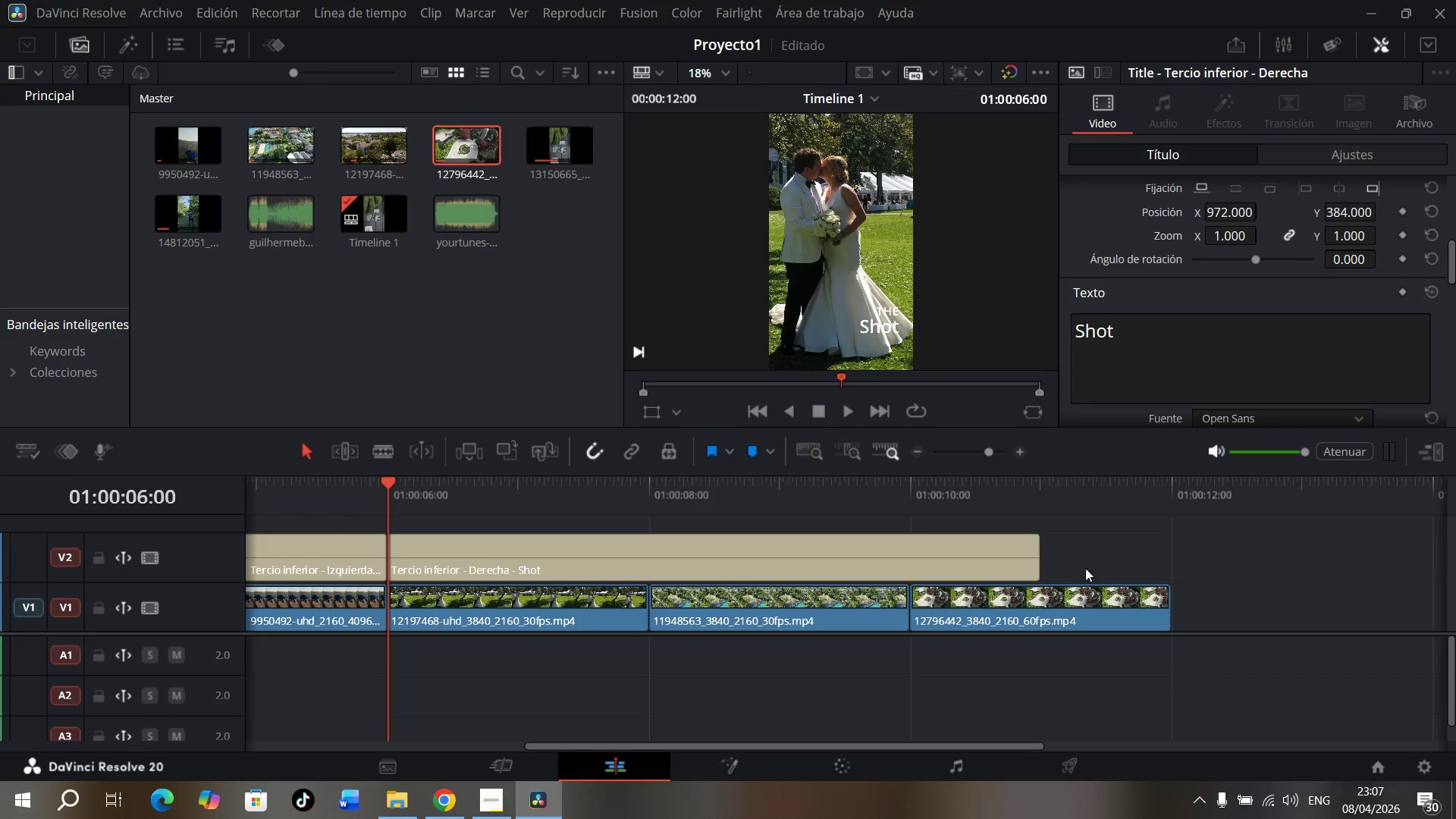 
left_click_drag(start_coordinate=[1038, 558], to_coordinate=[1163, 570])
 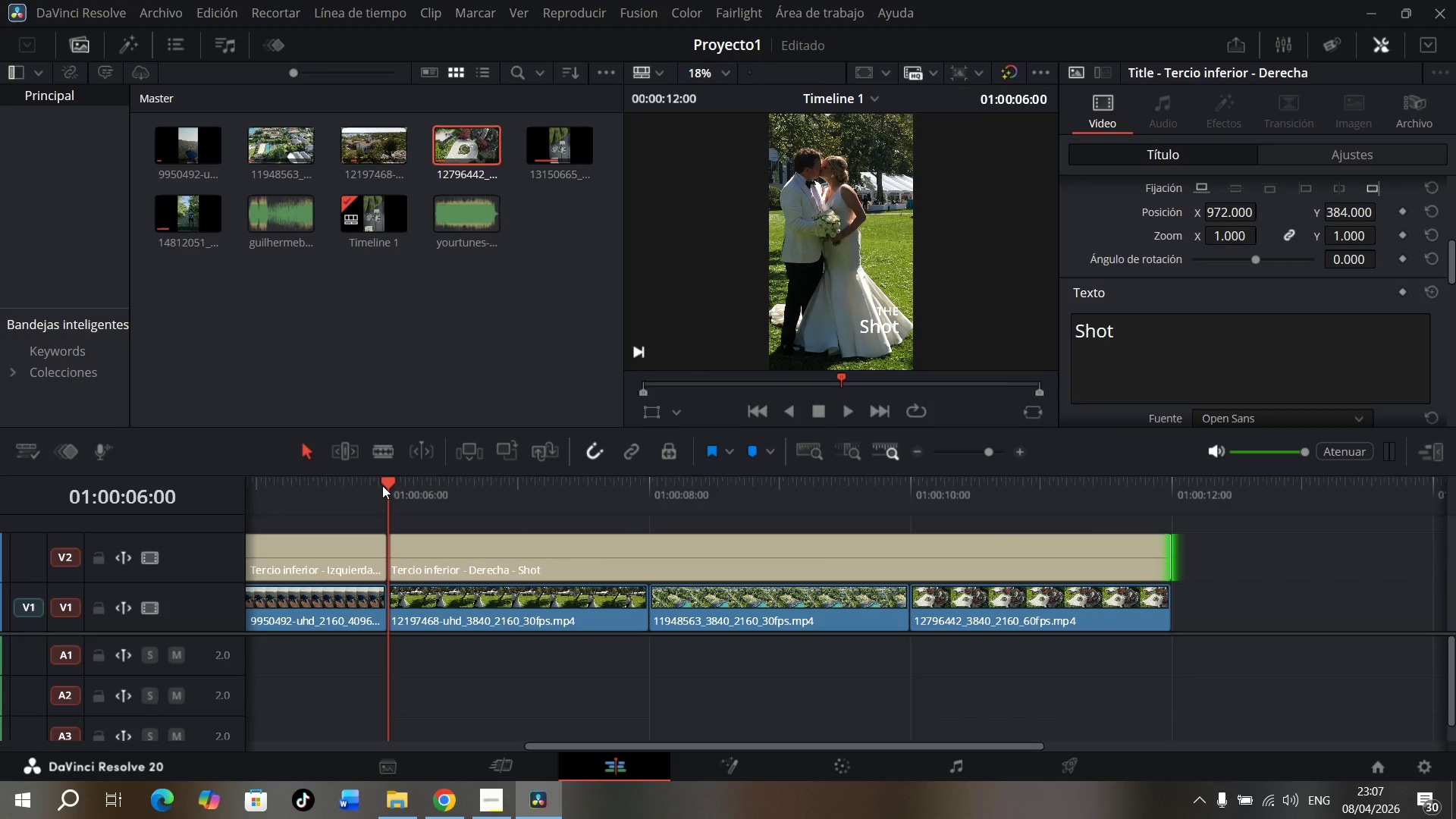 
left_click_drag(start_coordinate=[387, 485], to_coordinate=[171, 484])
 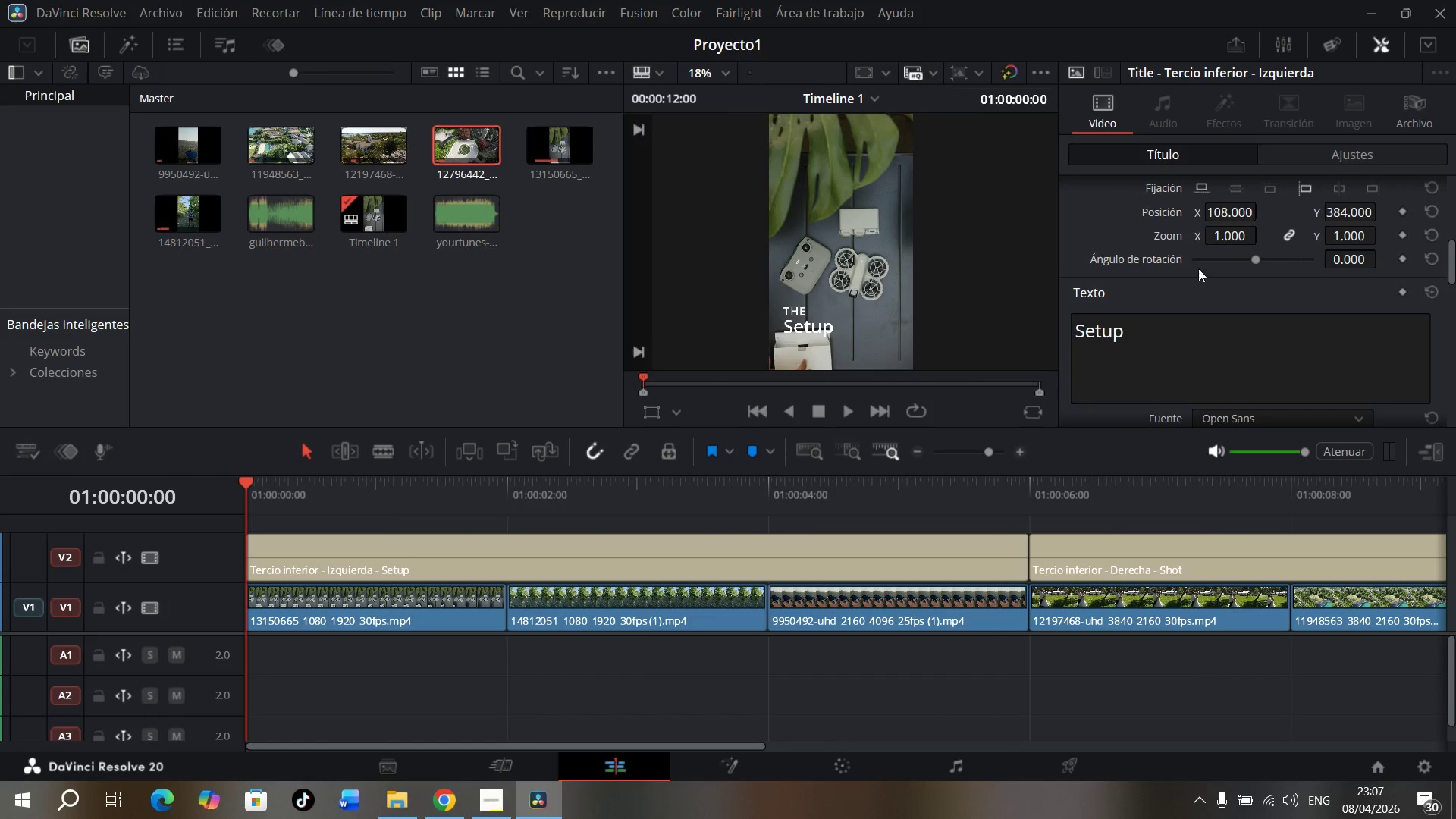 
scroll: coordinate [1216, 238], scroll_direction: up, amount: 6.0
 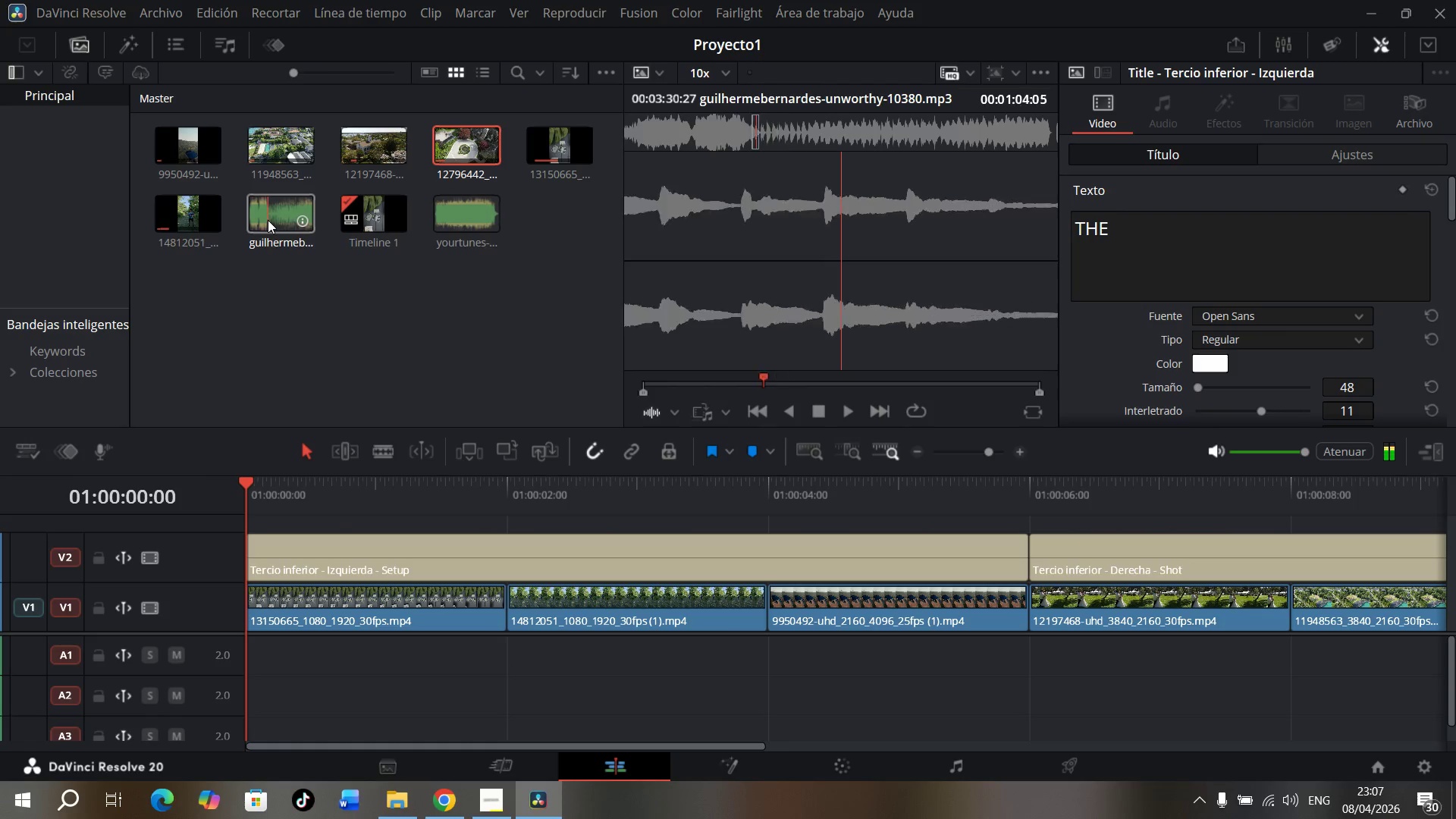 
wait(7.34)
 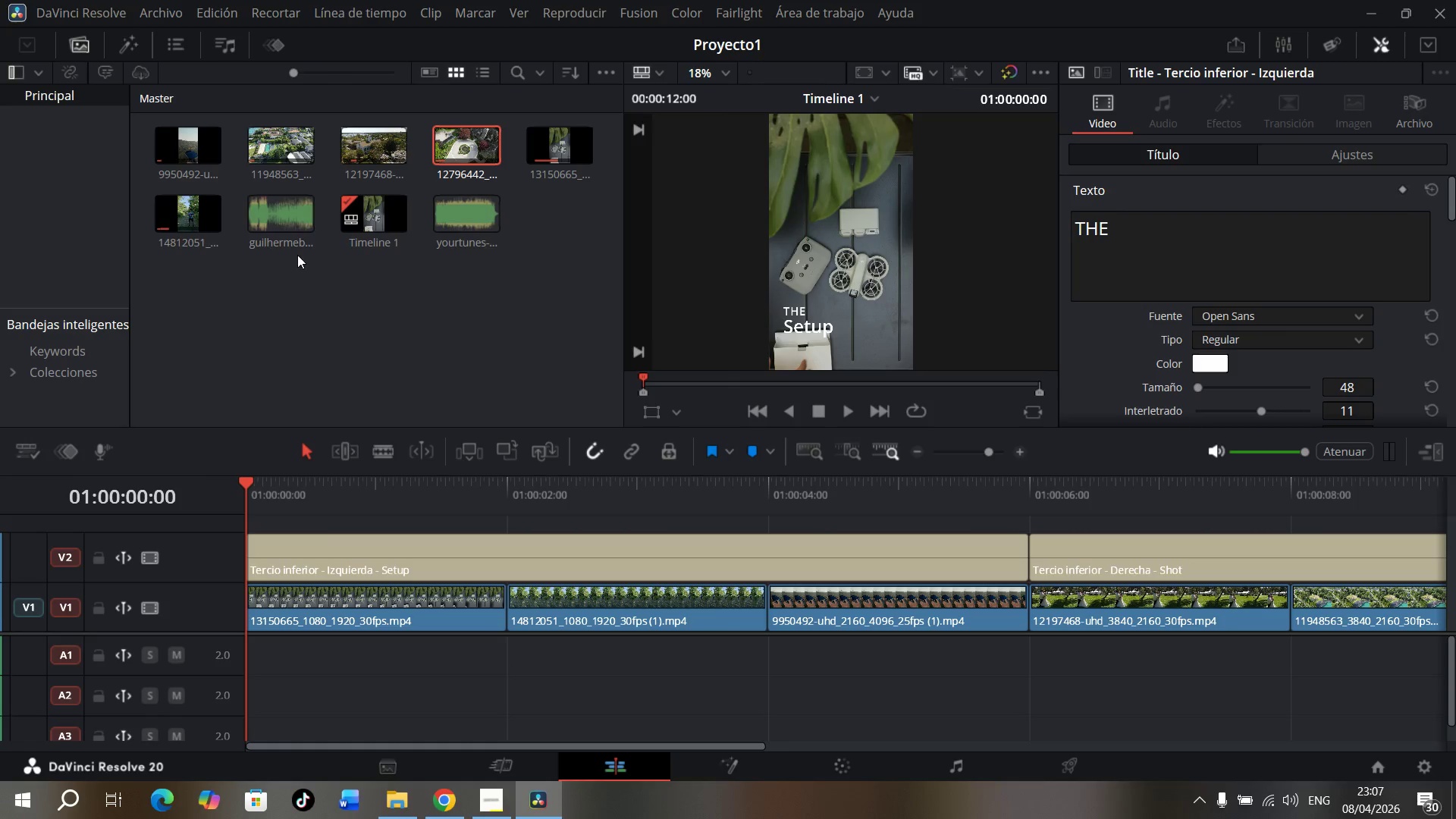 
left_click([271, 220])
 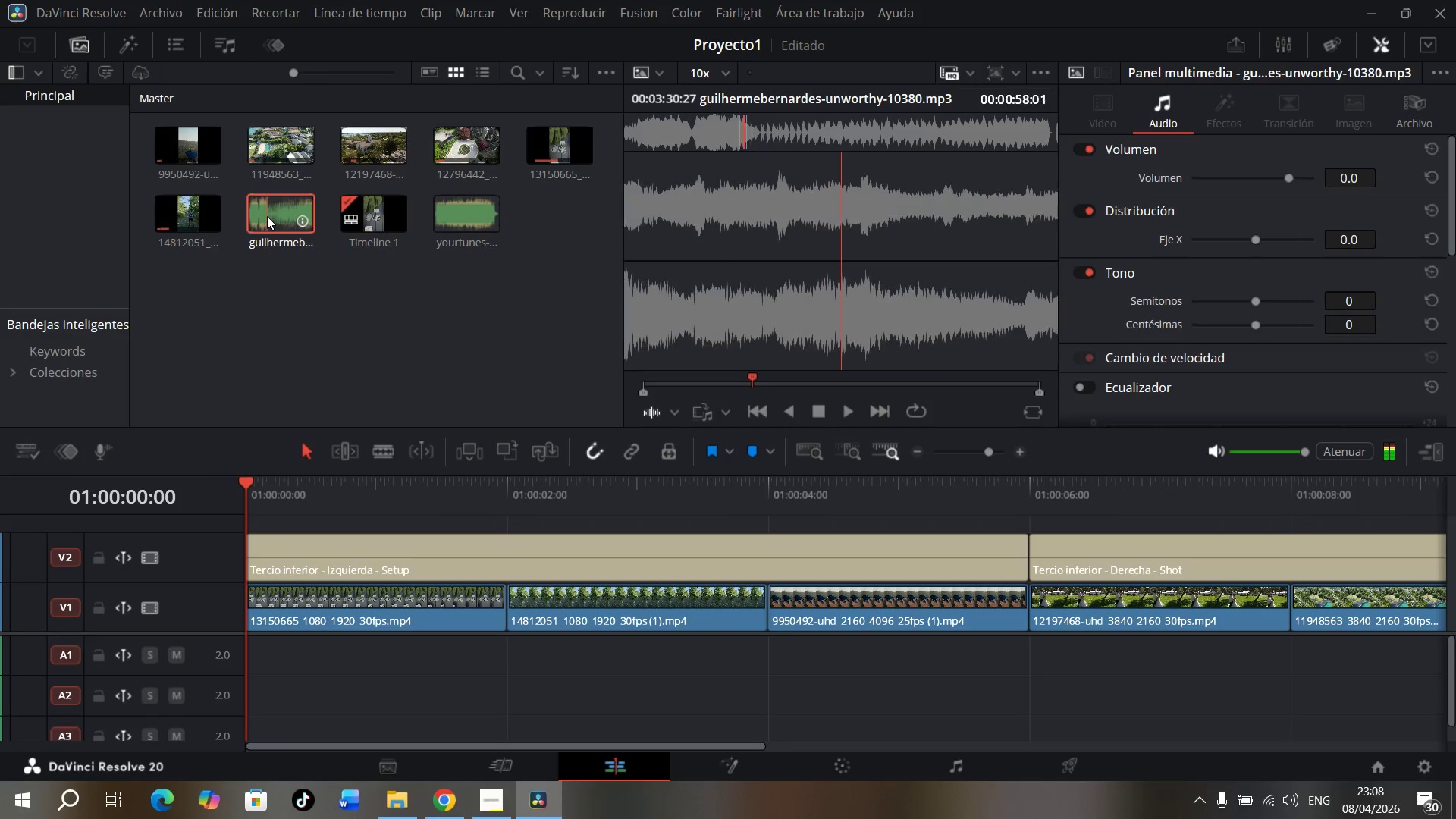 
wait(6.98)
 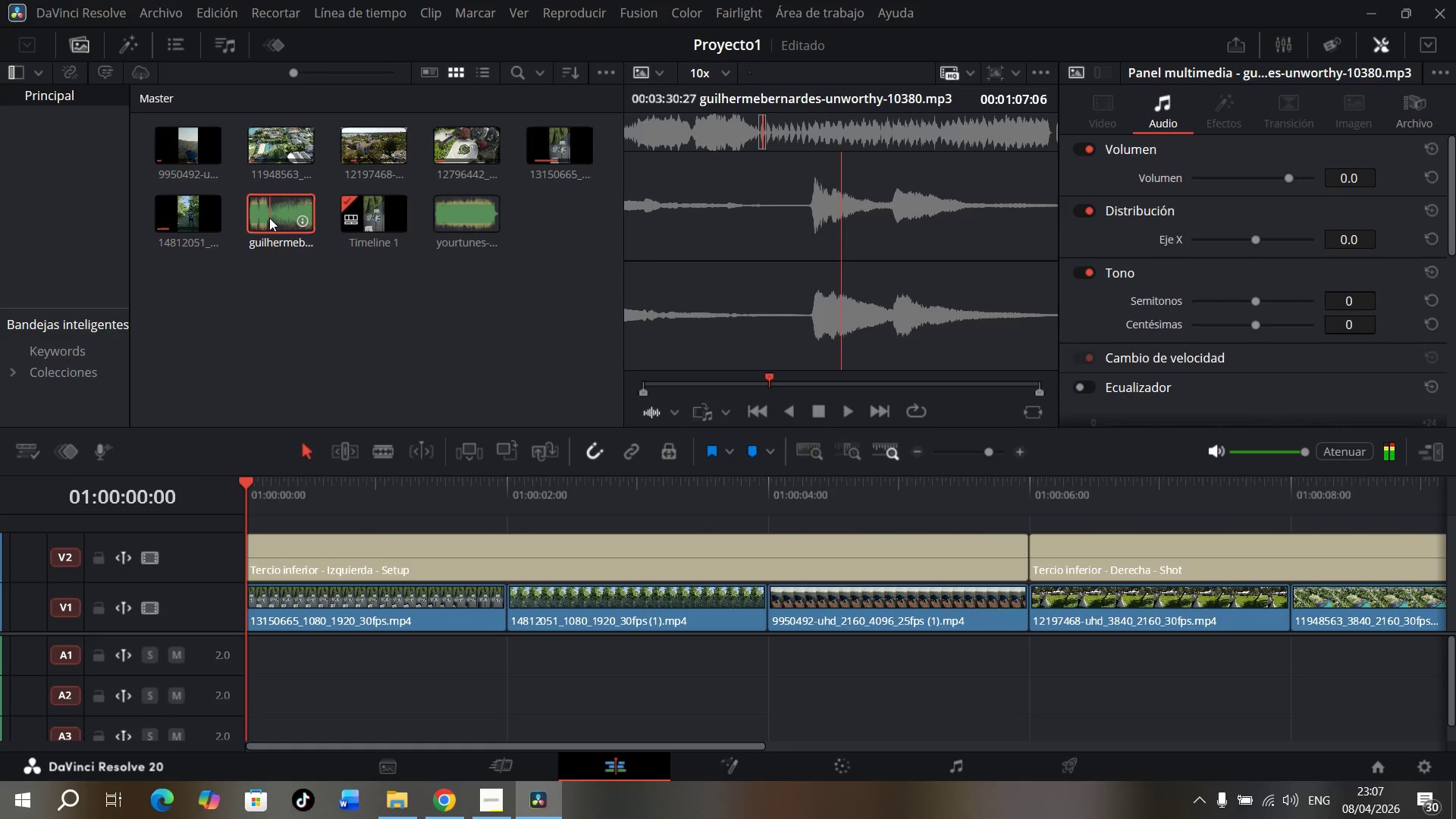 
left_click([271, 216])
 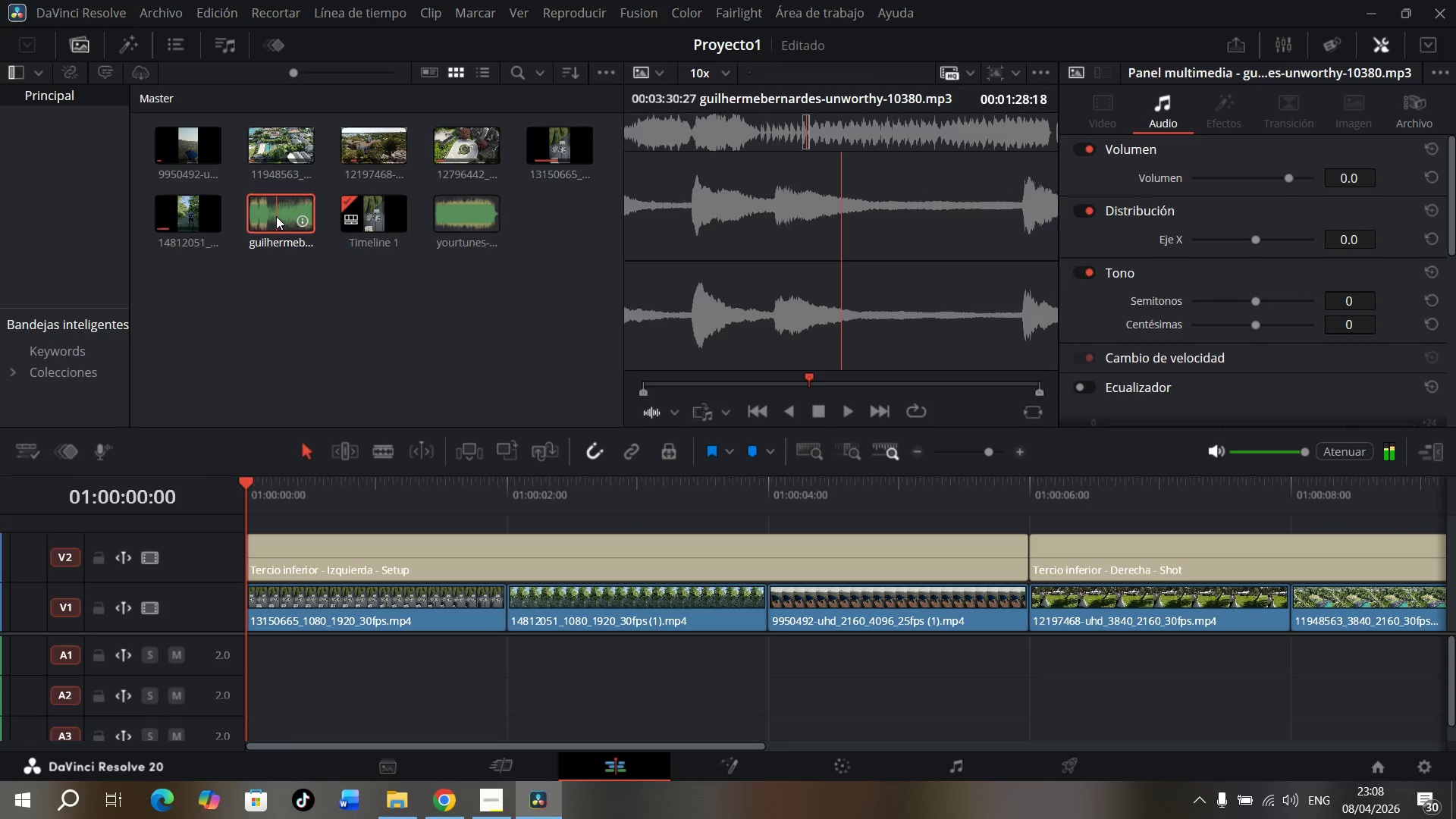 
left_click([270, 215])
 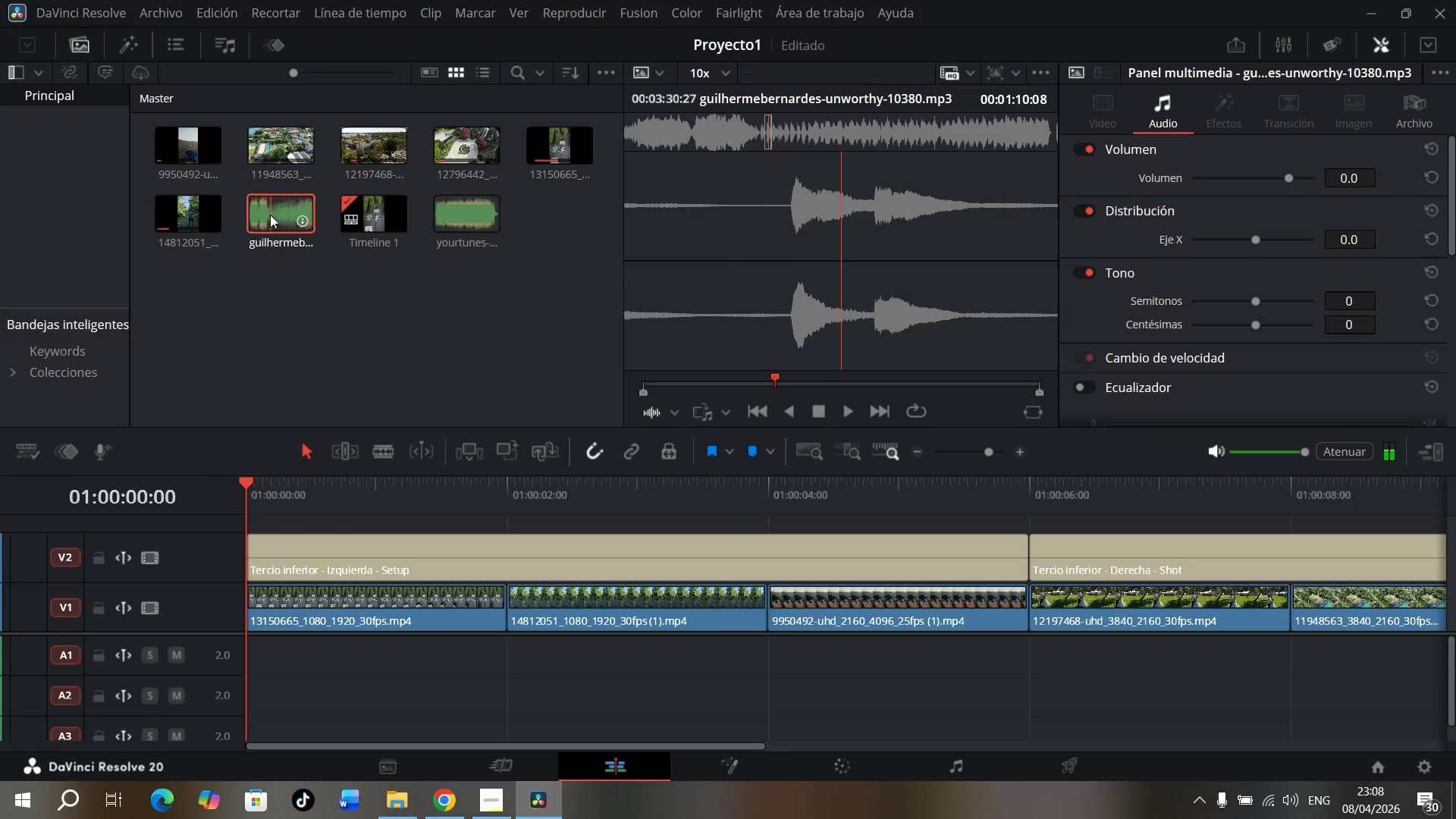 
left_click([270, 215])
 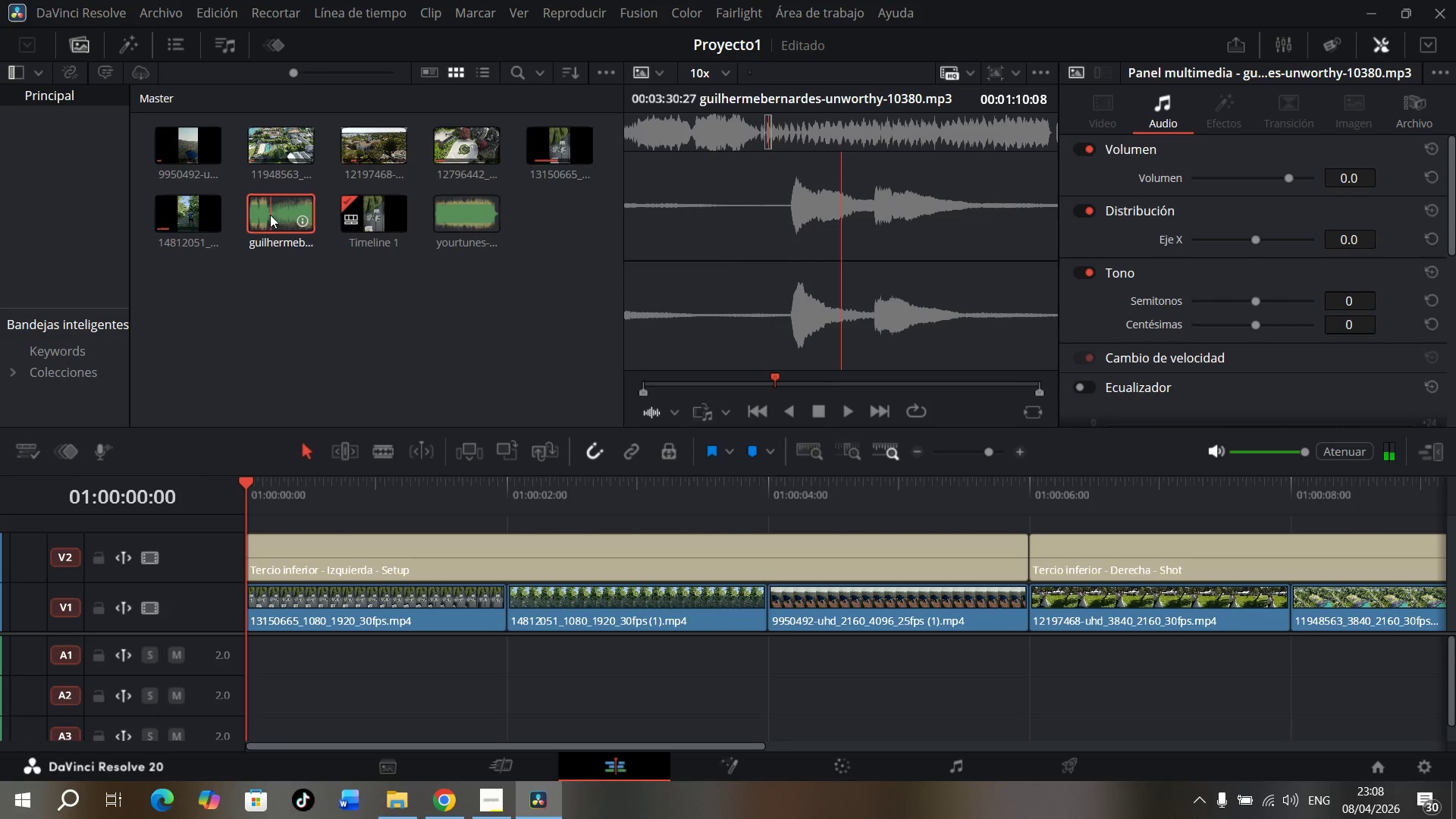 
left_click_drag(start_coordinate=[270, 215], to_coordinate=[237, 642])
 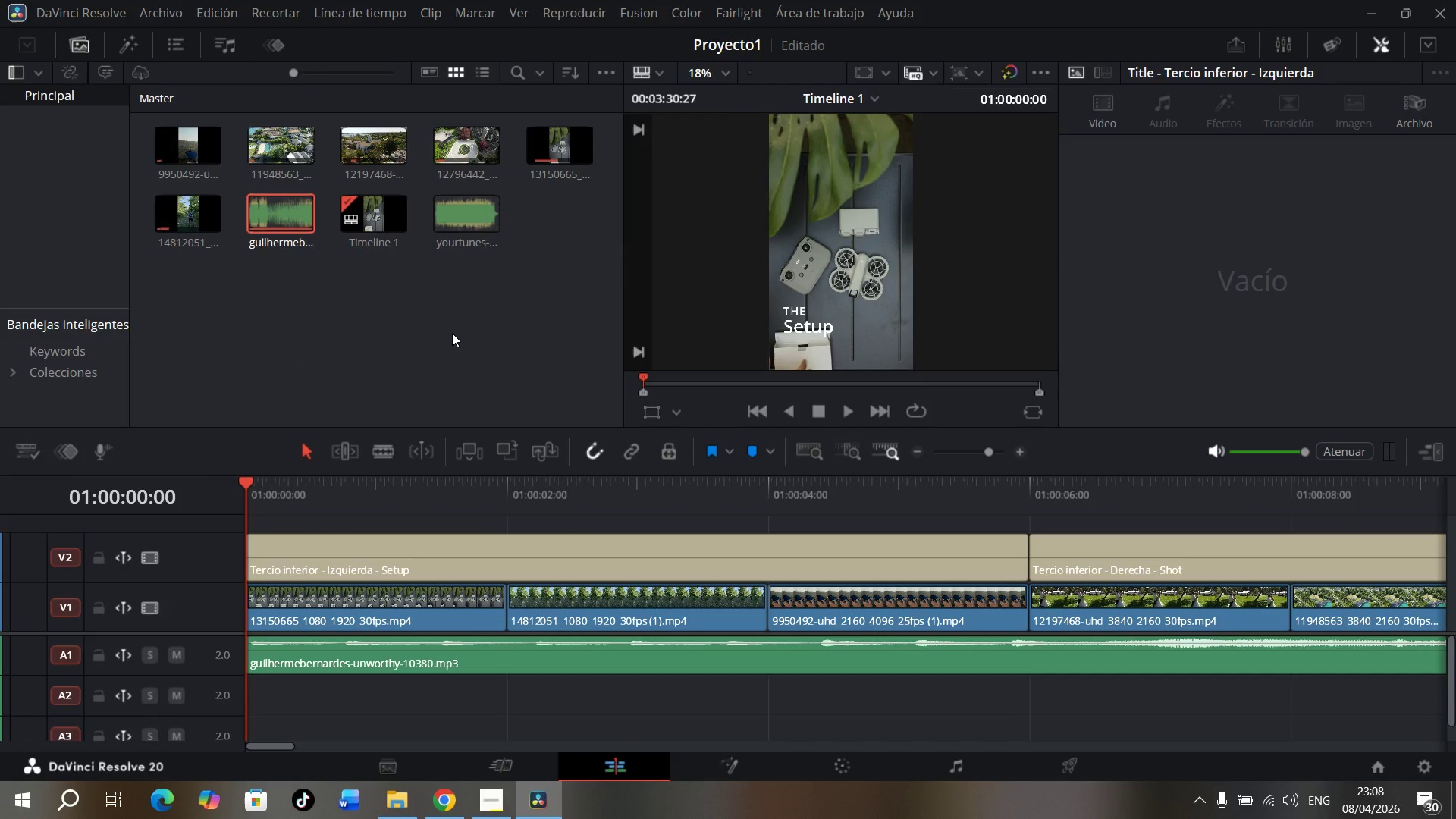 
key(Space)
 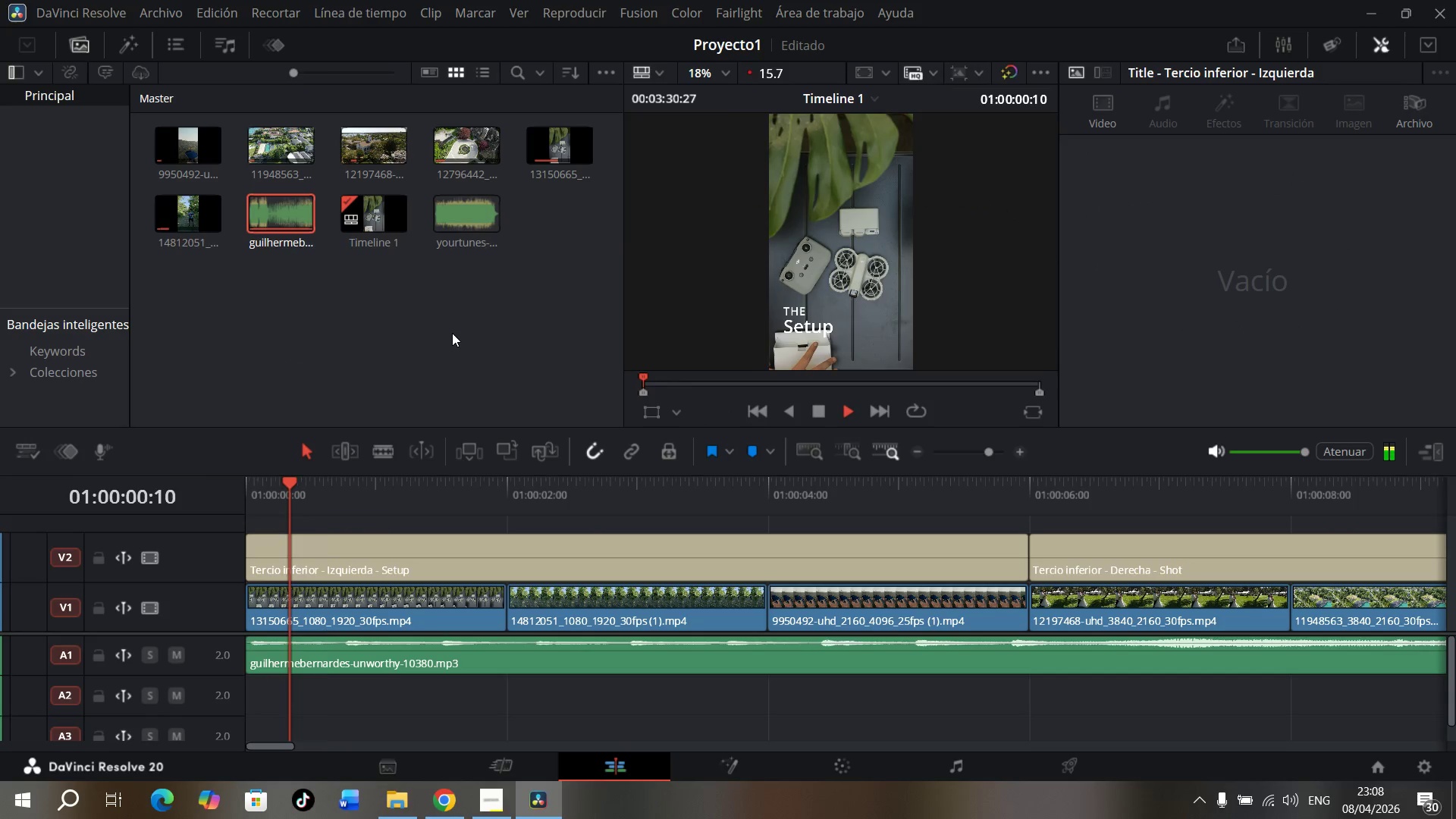 
key(Space)
 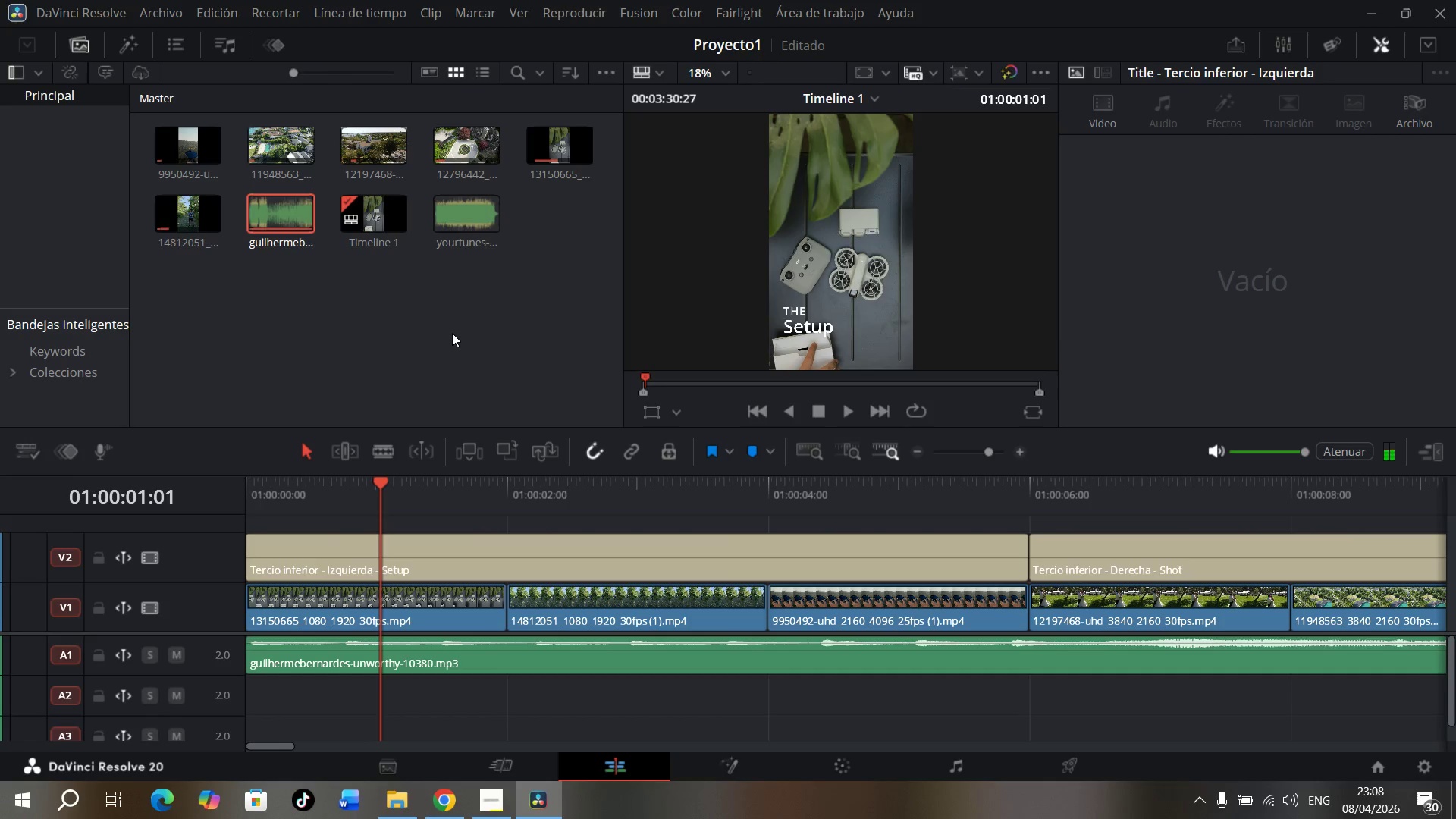 
key(Space)
 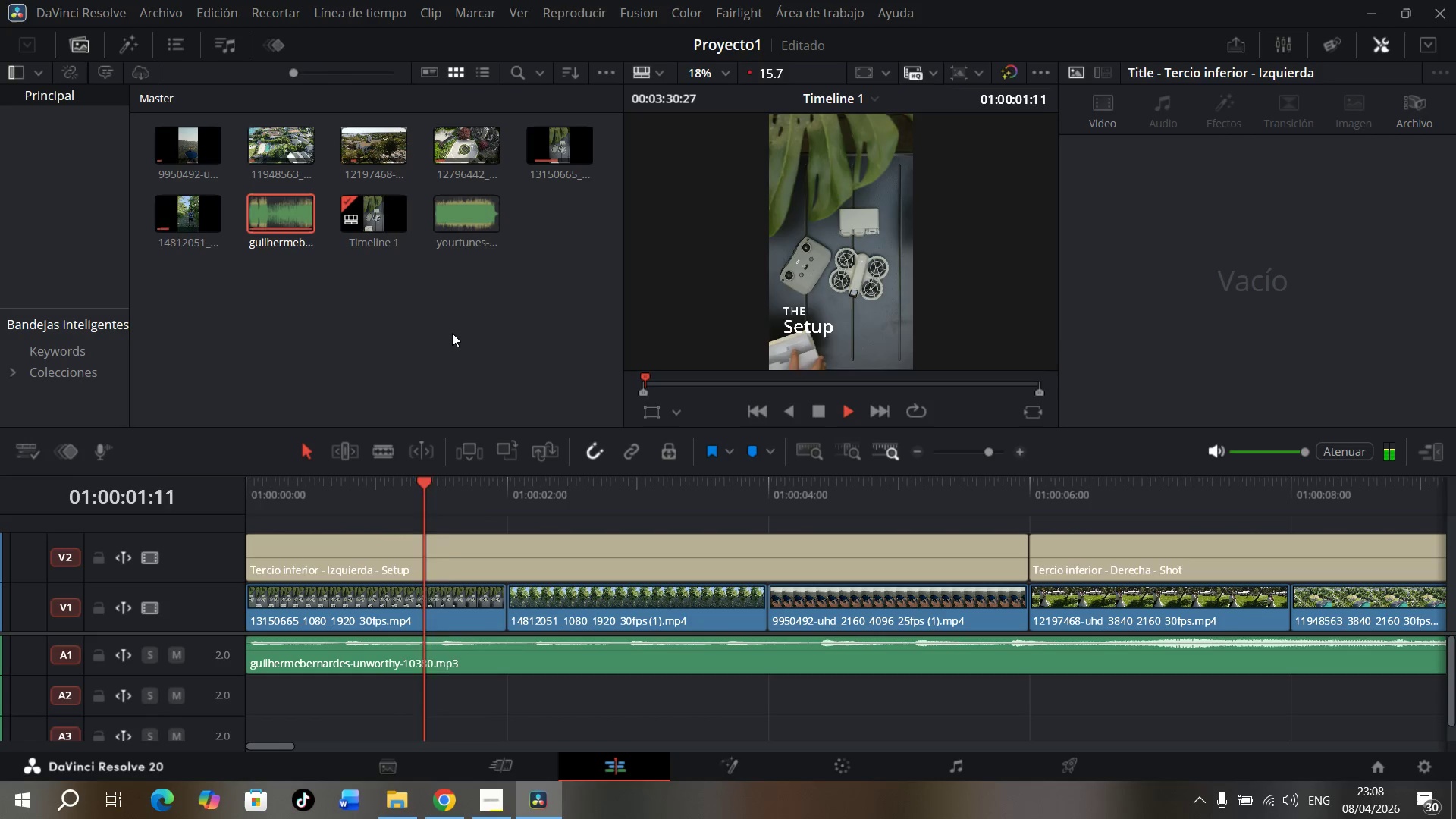 
key(Space)
 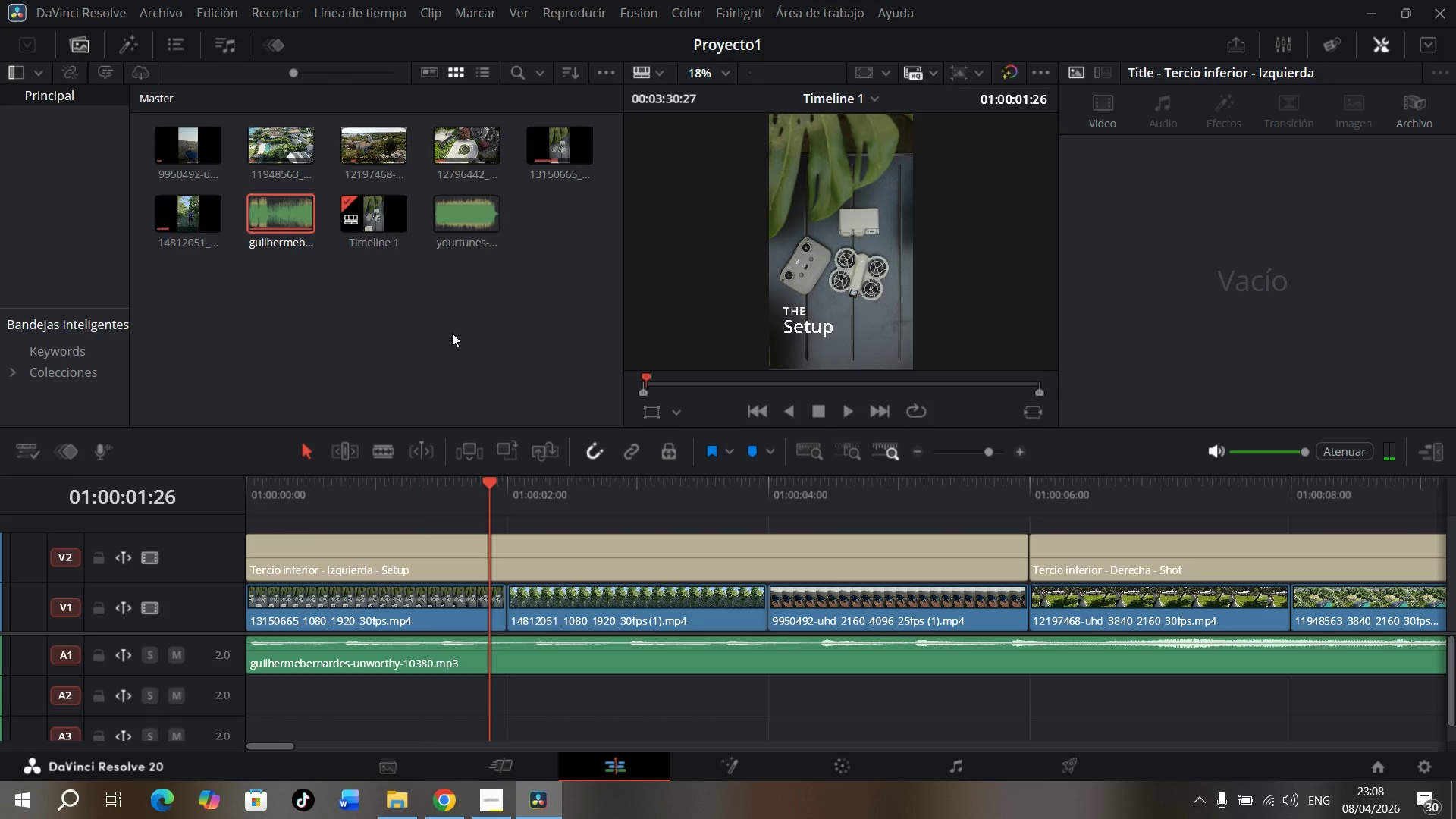 
key(Space)
 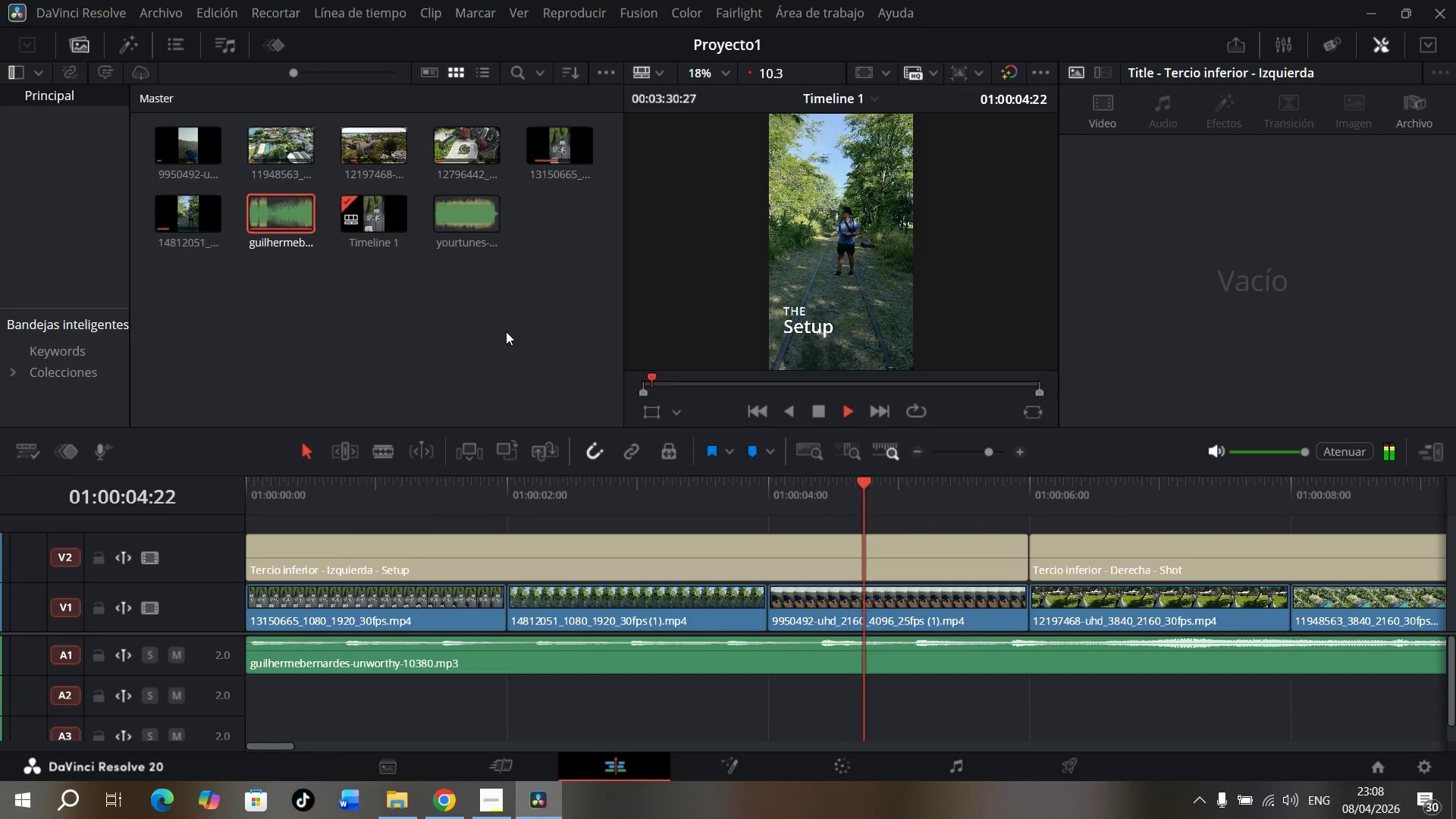 
key(Space)
 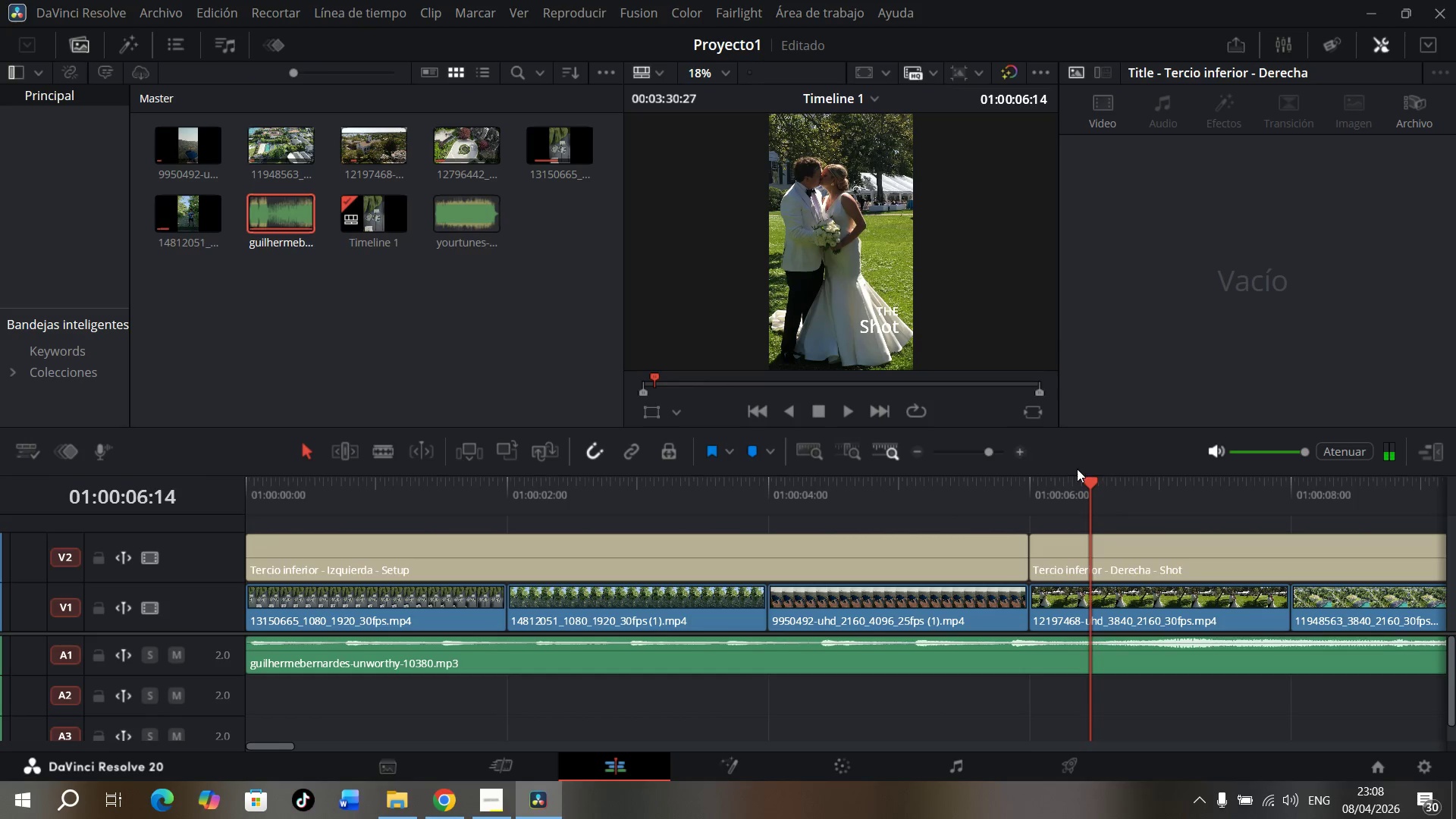 
left_click_drag(start_coordinate=[1089, 484], to_coordinate=[937, 558])
 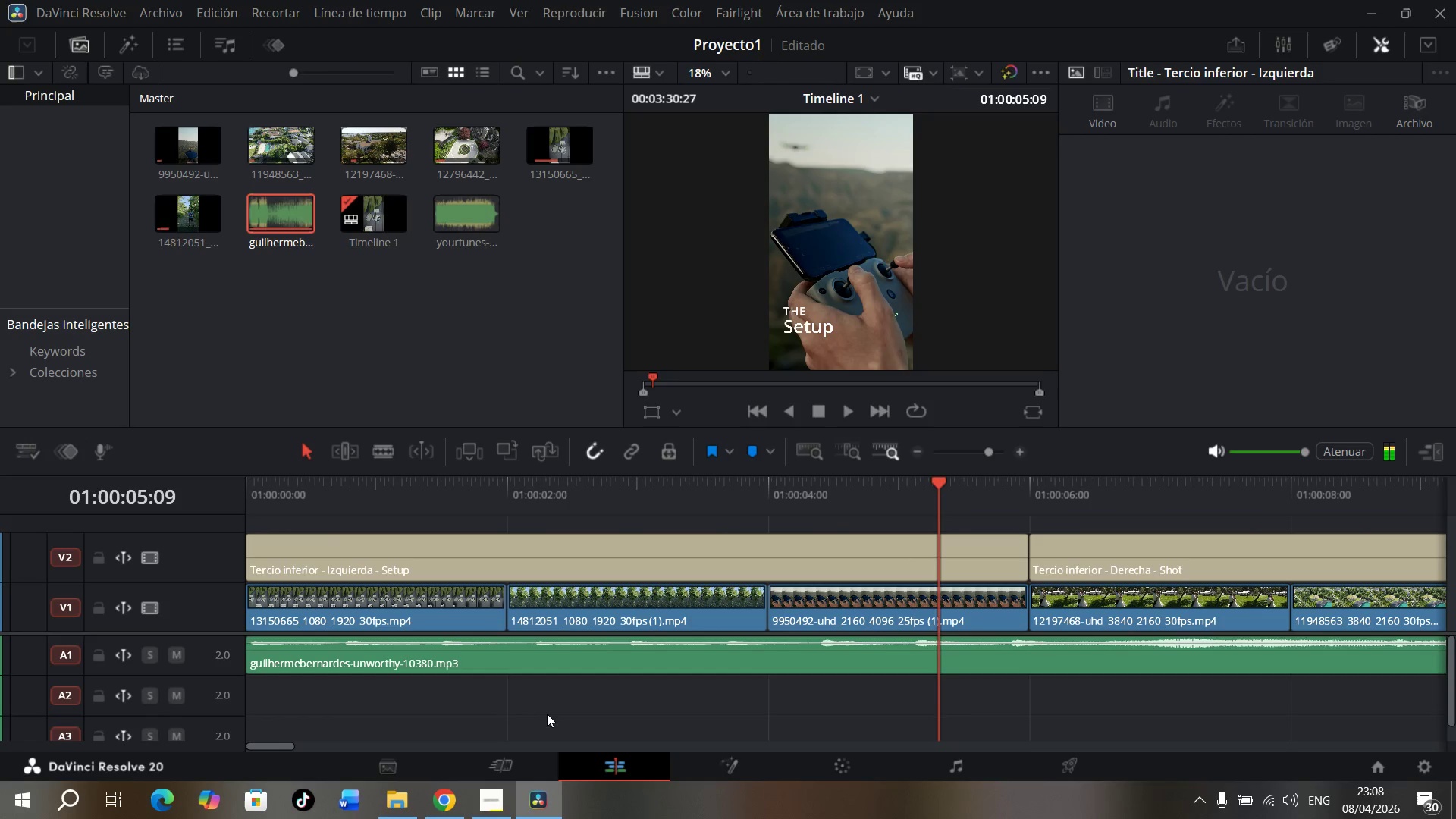 
hold_key(key=ControlLeft, duration=1.5)
scroll: coordinate [555, 697], scroll_direction: down, amount: 7.0
 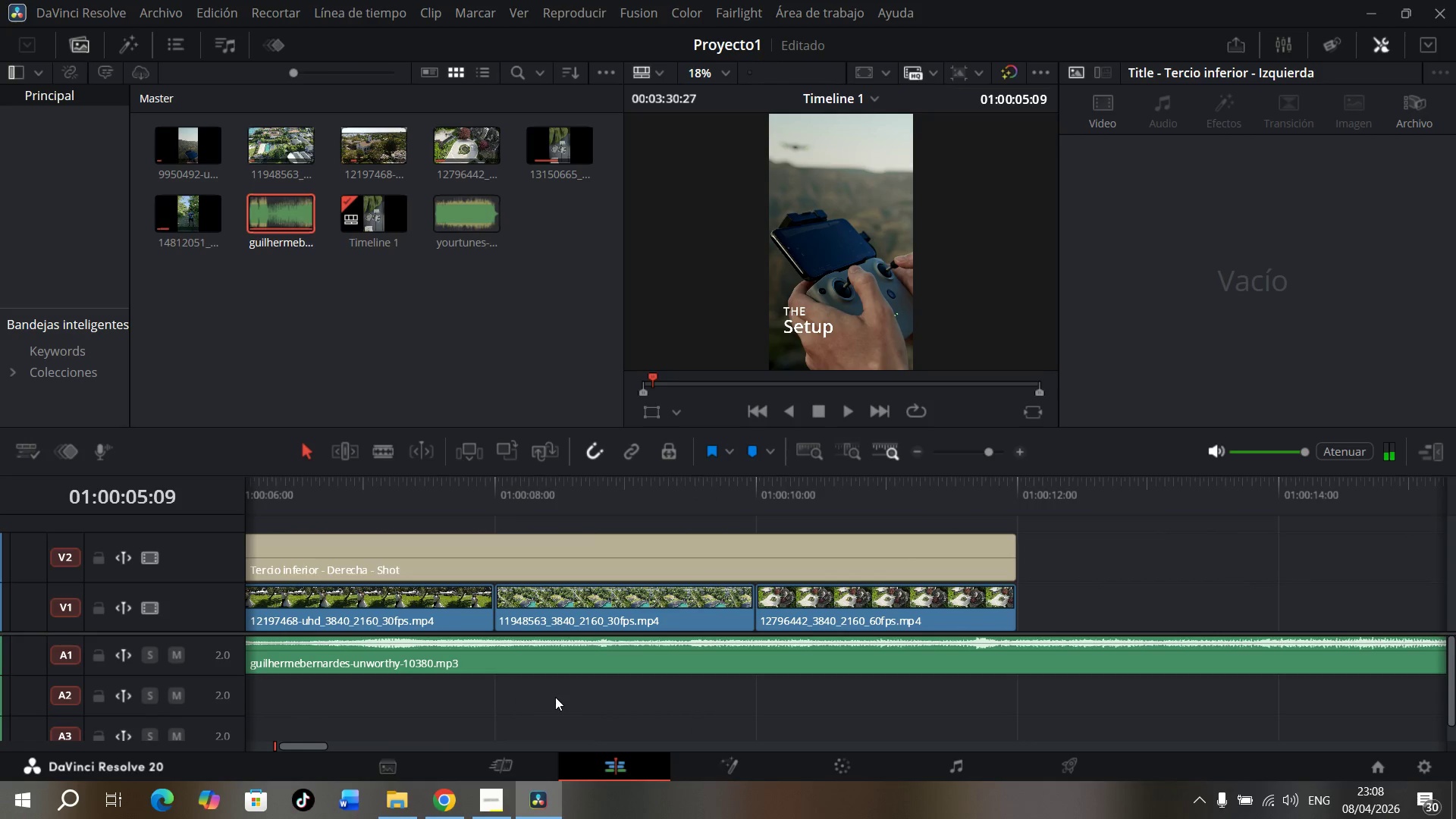 
hold_key(key=ControlLeft, duration=1.52)
hold_key(key=ControlLeft, duration=1.5)
hold_key(key=ControlLeft, duration=1.52)
hold_key(key=ControlLeft, duration=1.5)
scroll: coordinate [587, 673], scroll_direction: down, amount: 59.0
 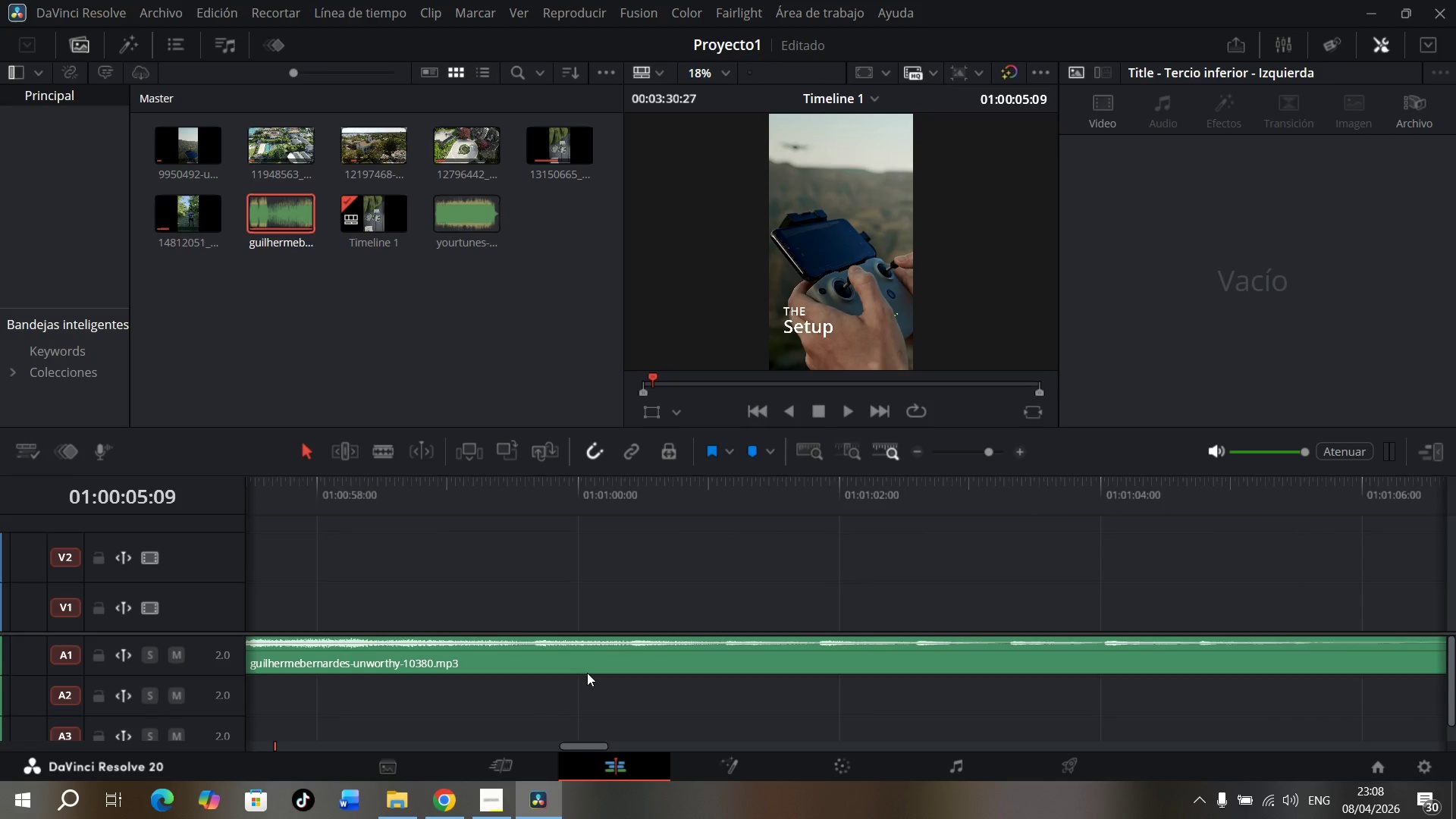 
hold_key(key=ControlLeft, duration=0.31)
 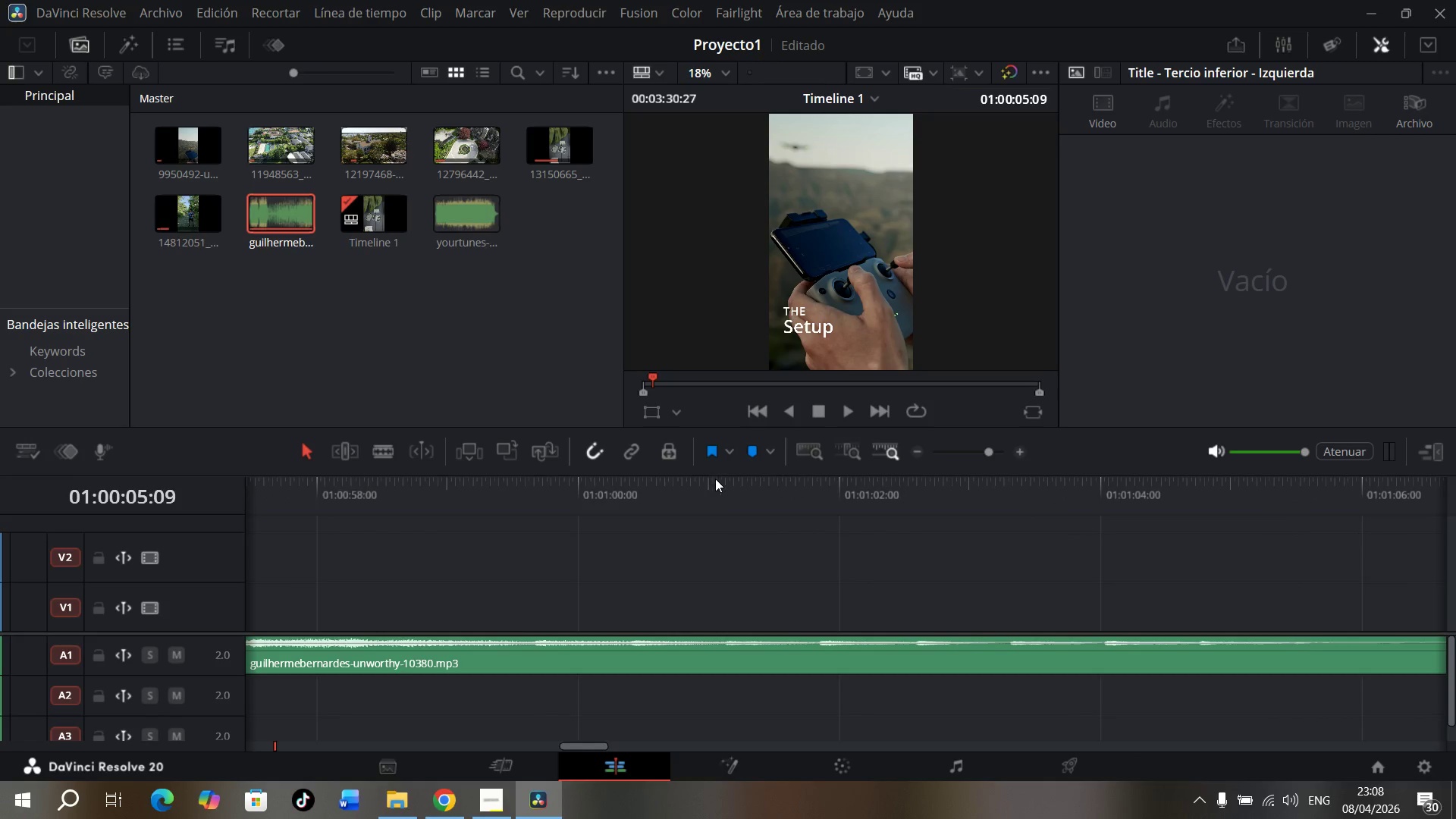 
hold_key(key=ControlLeft, duration=18.42)
left_click([717, 479])
 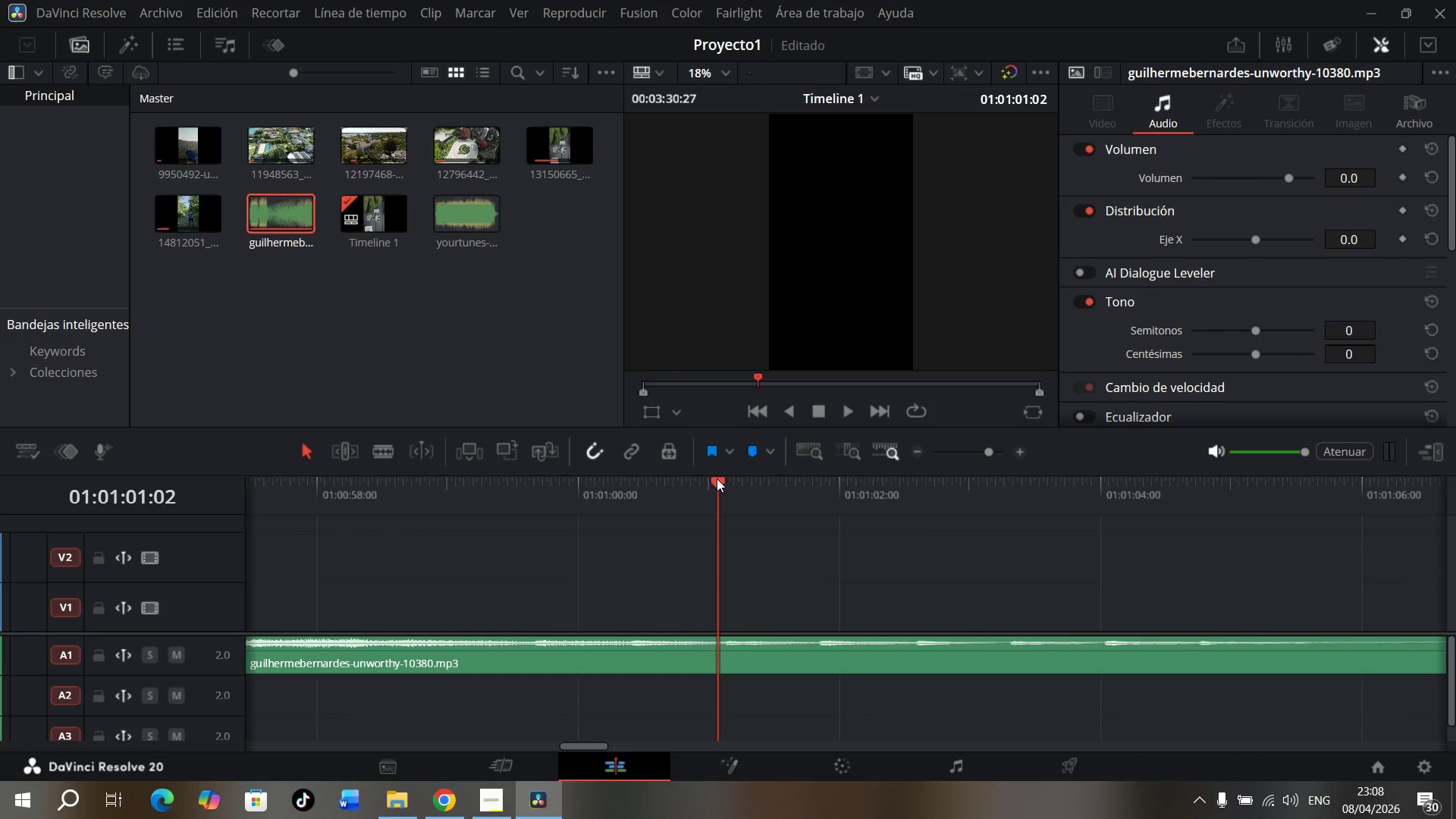 
key(Space)
 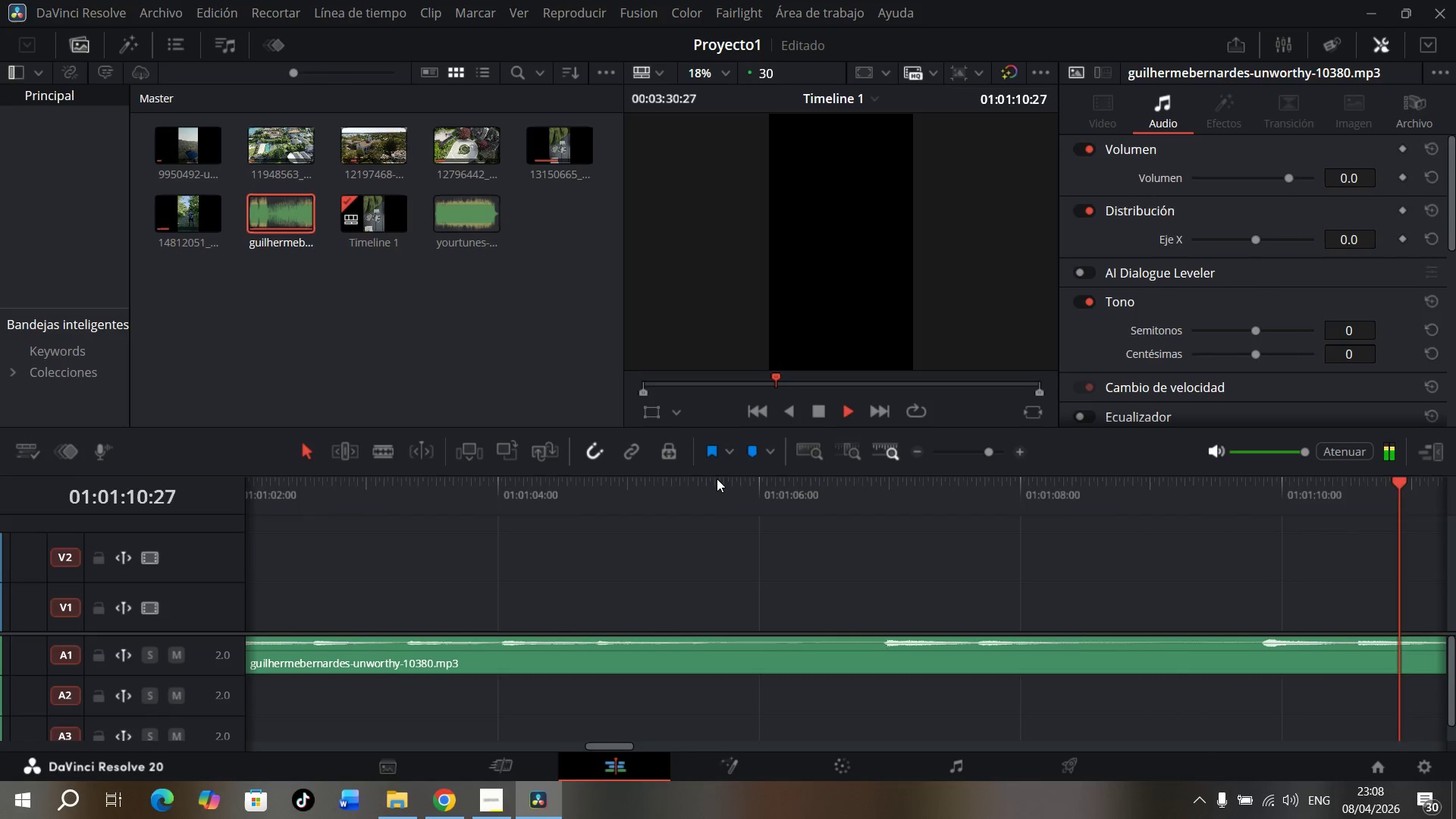 
key(Space)
 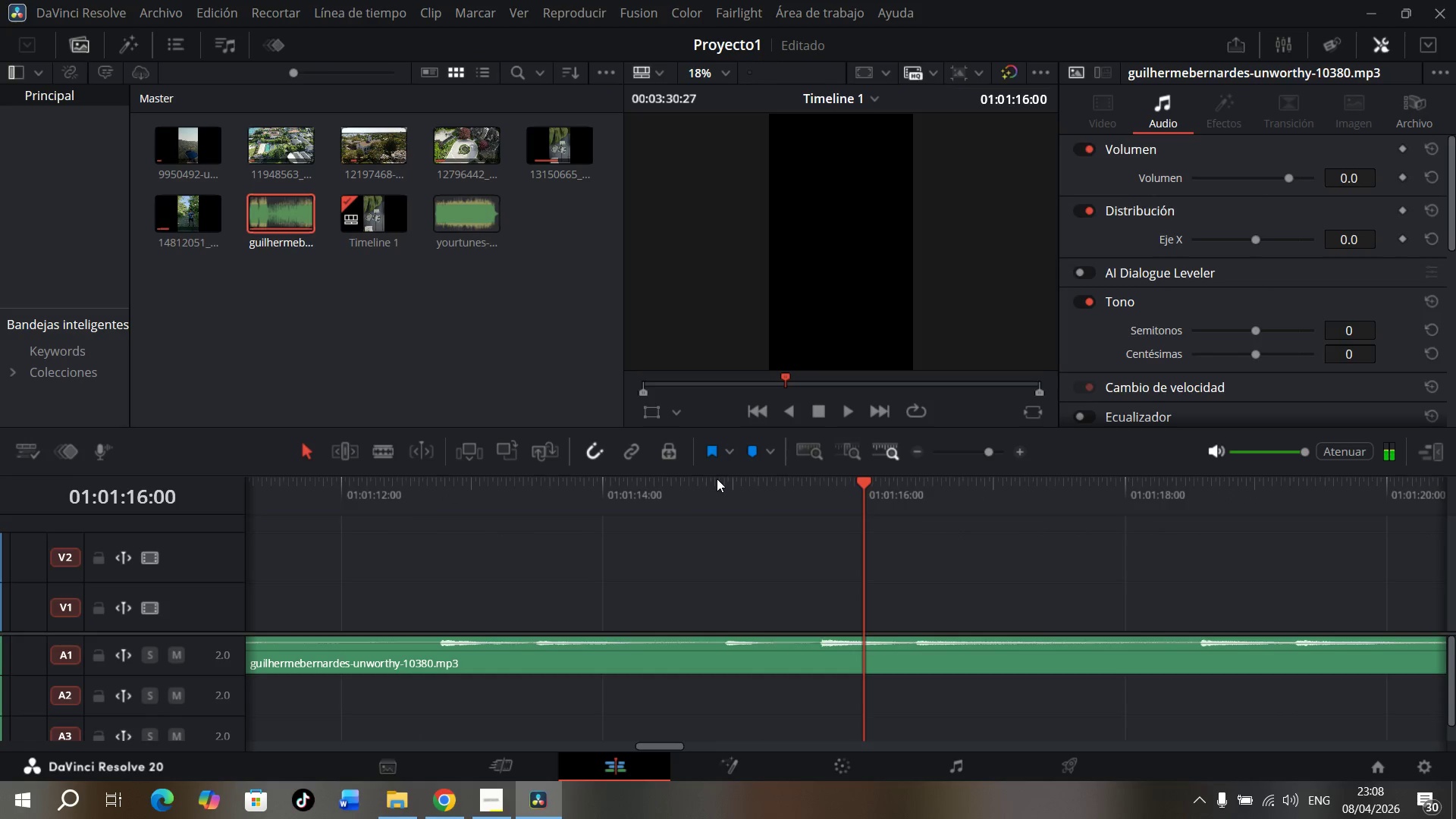 
scroll: coordinate [701, 530], scroll_direction: up, amount: 2.0
 